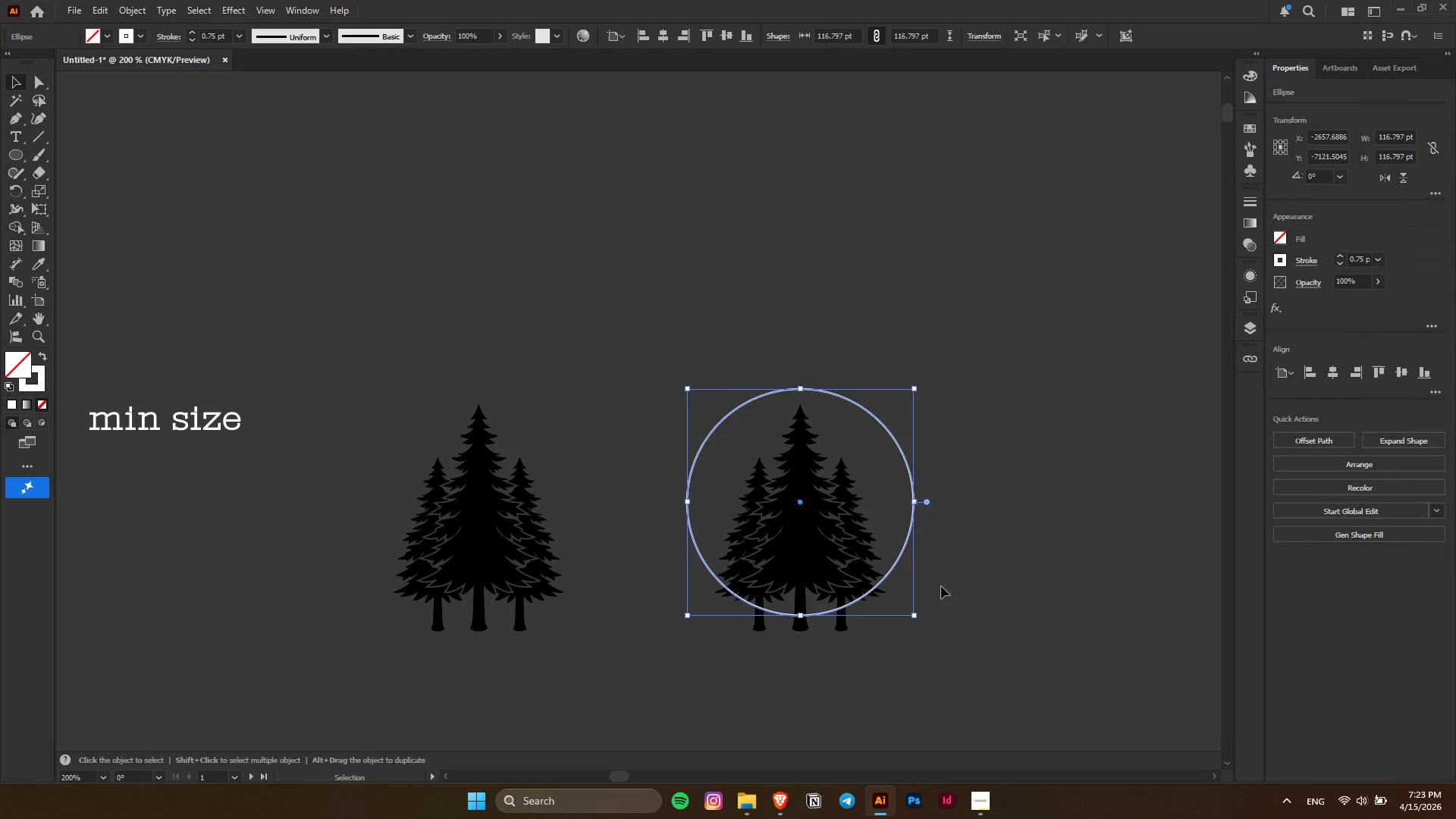 
key(Control+F)
 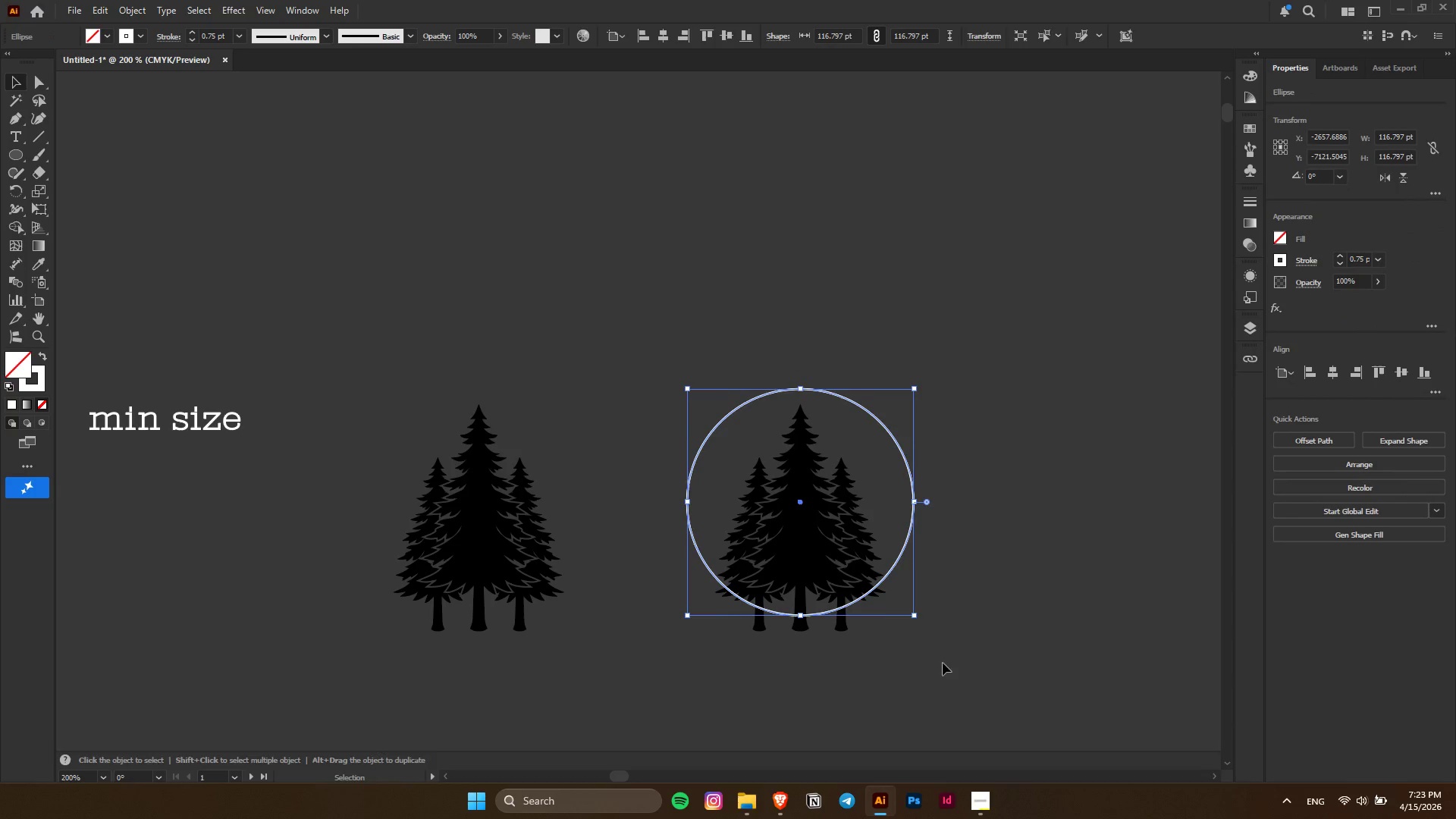 
hold_key(key=ShiftLeft, duration=1.5)
left_click([805, 535])
 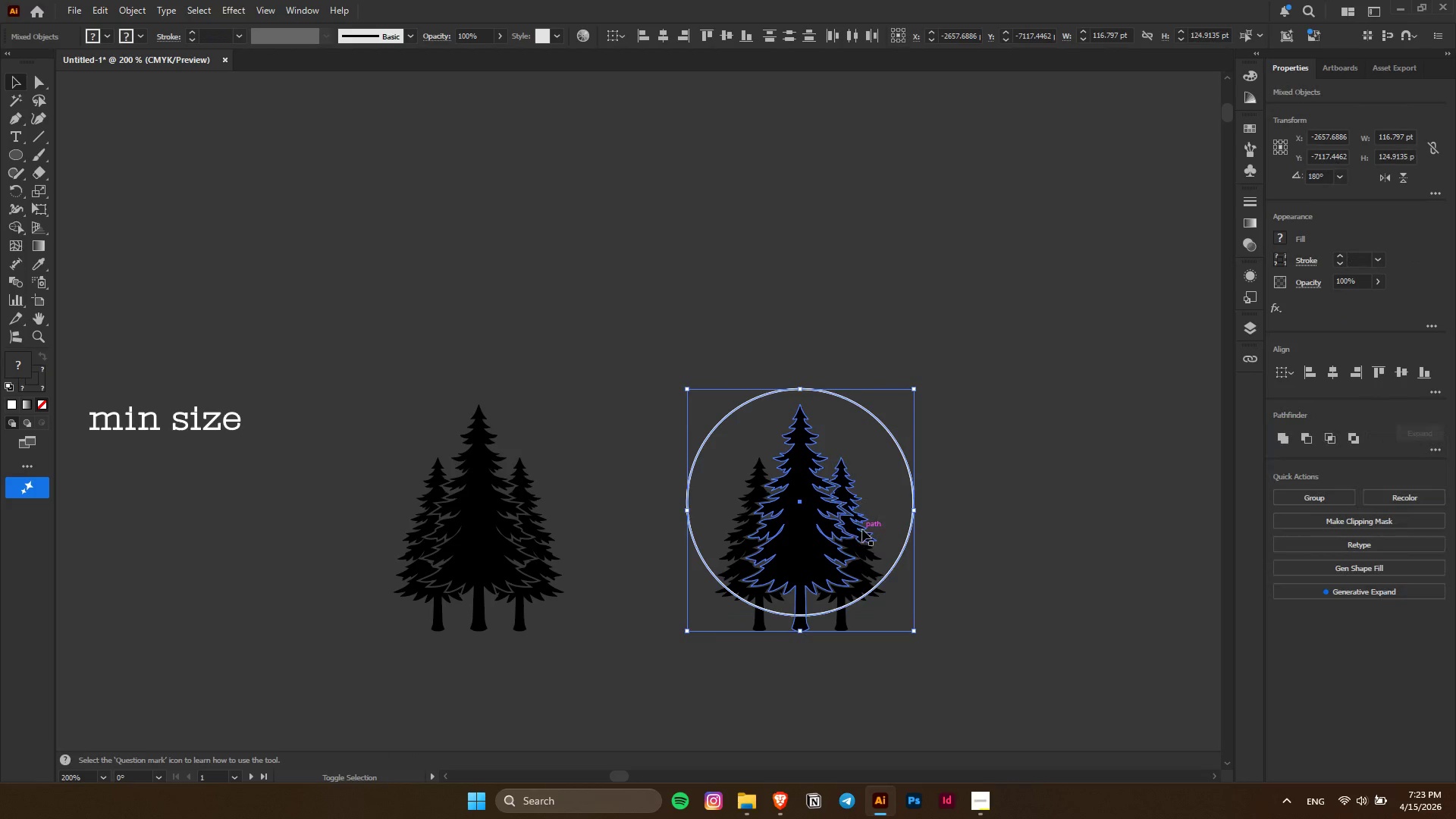 
double_click([862, 529])
 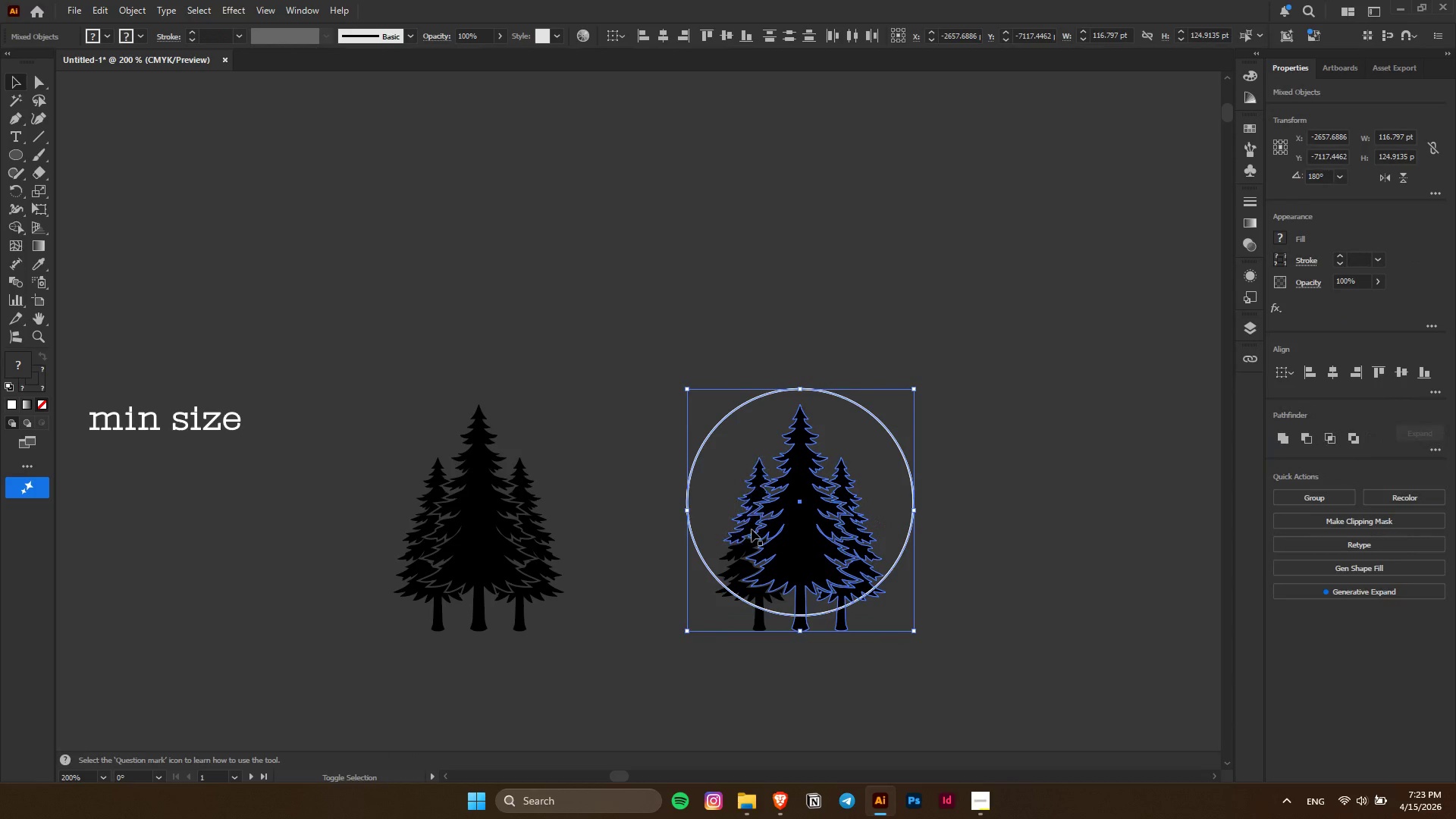 
left_click([752, 529])
 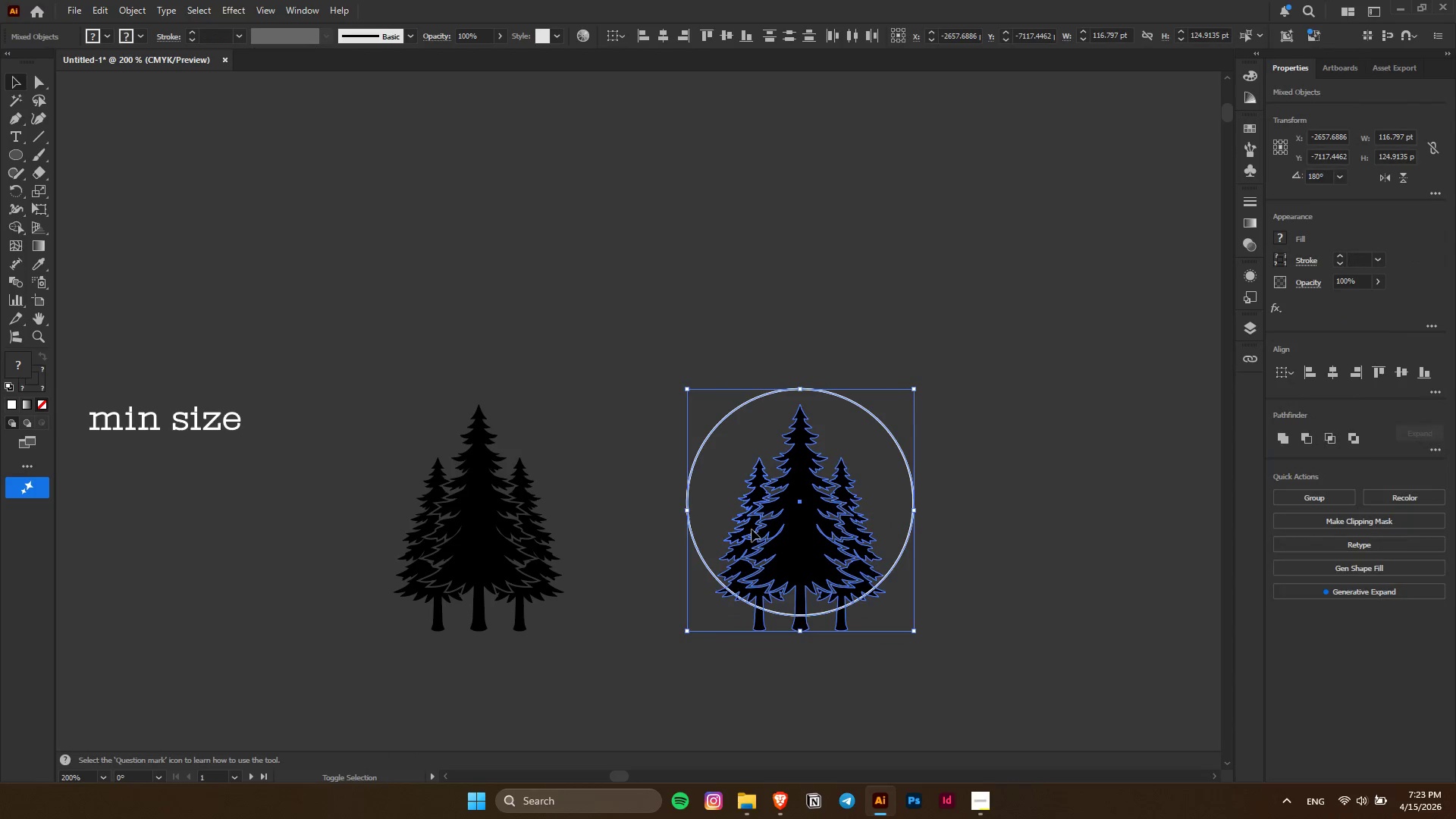 
hold_key(key=ShiftLeft, duration=0.41)
 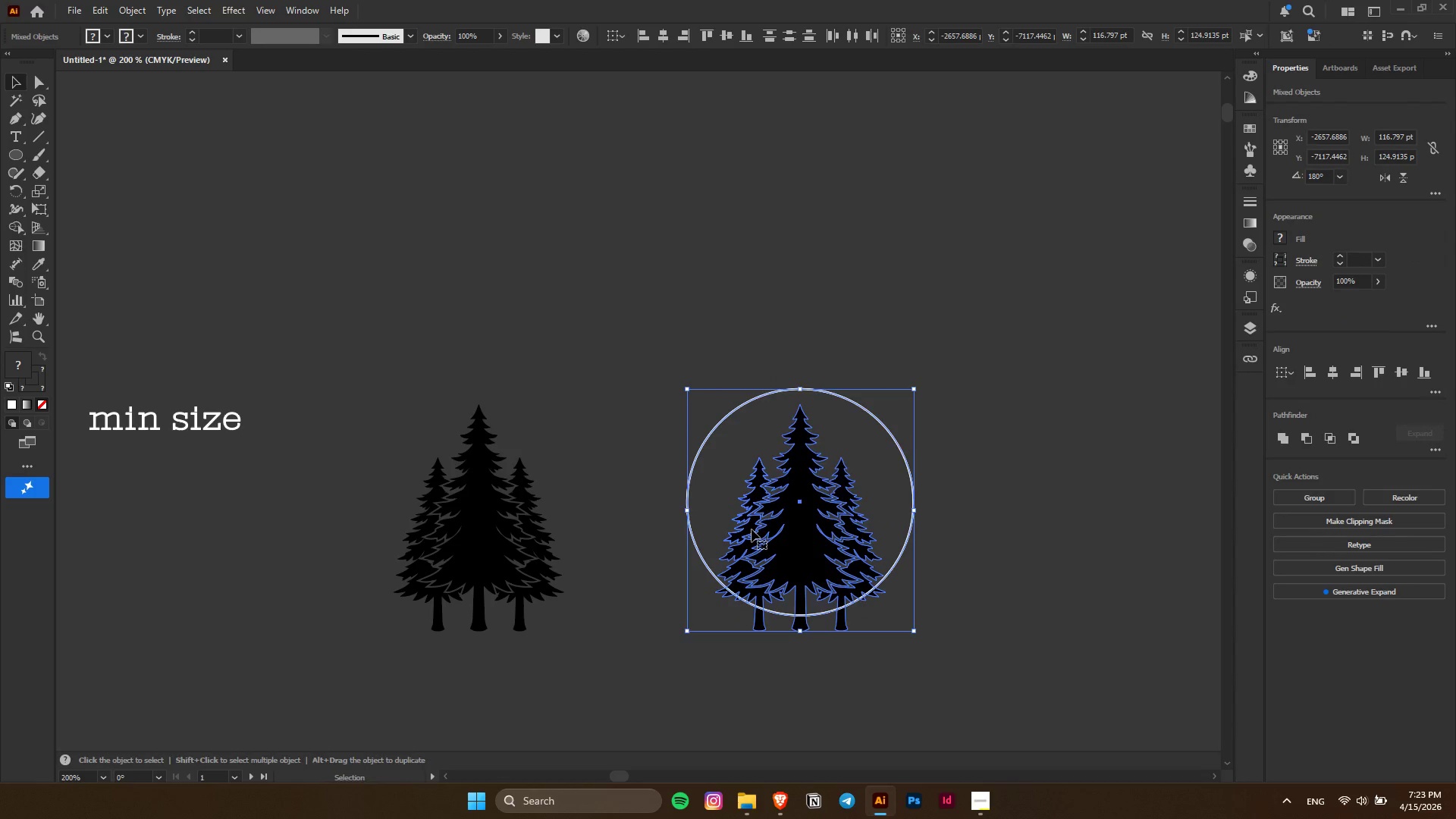 
right_click([752, 529])
 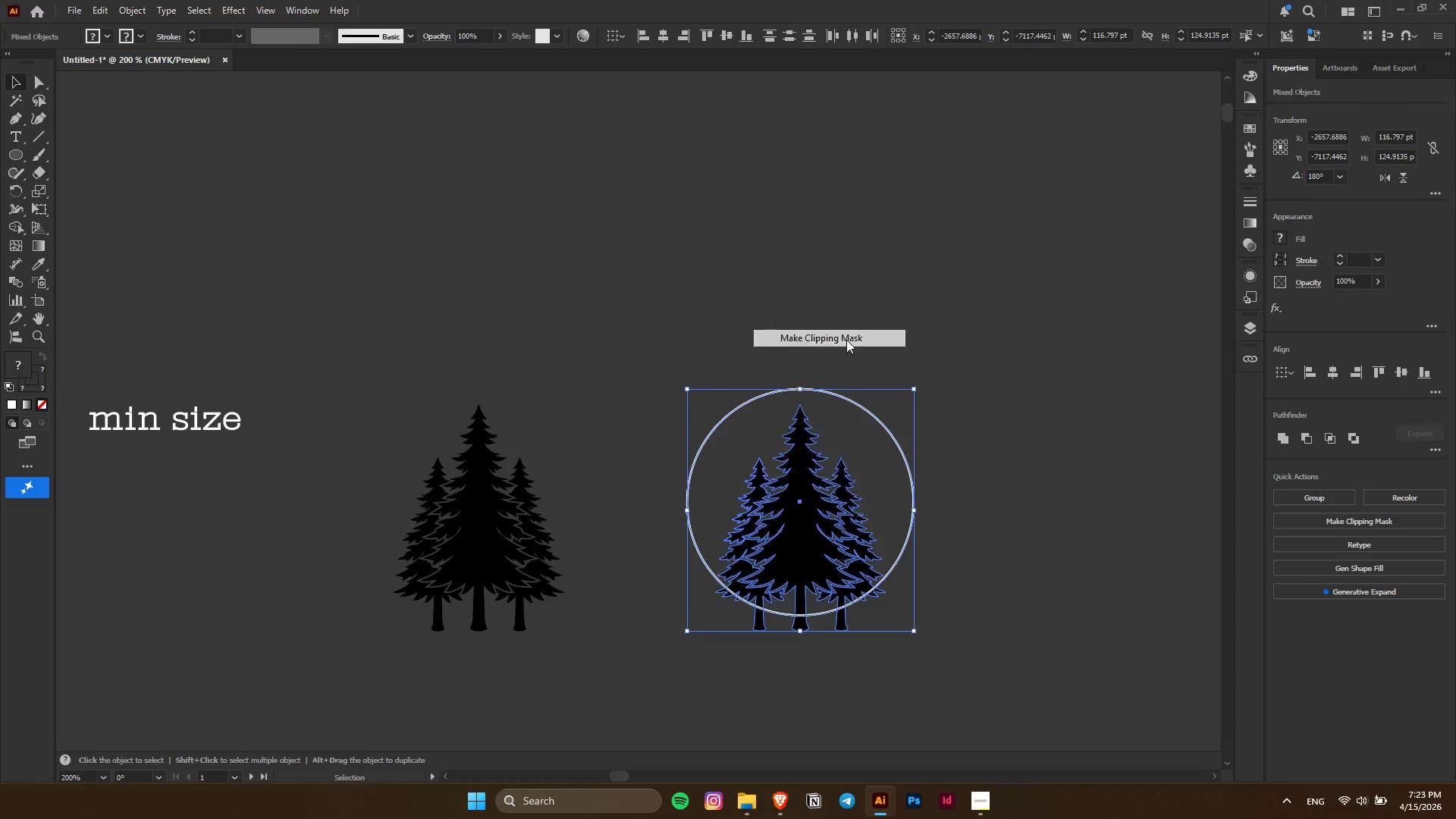 
double_click([1085, 493])
 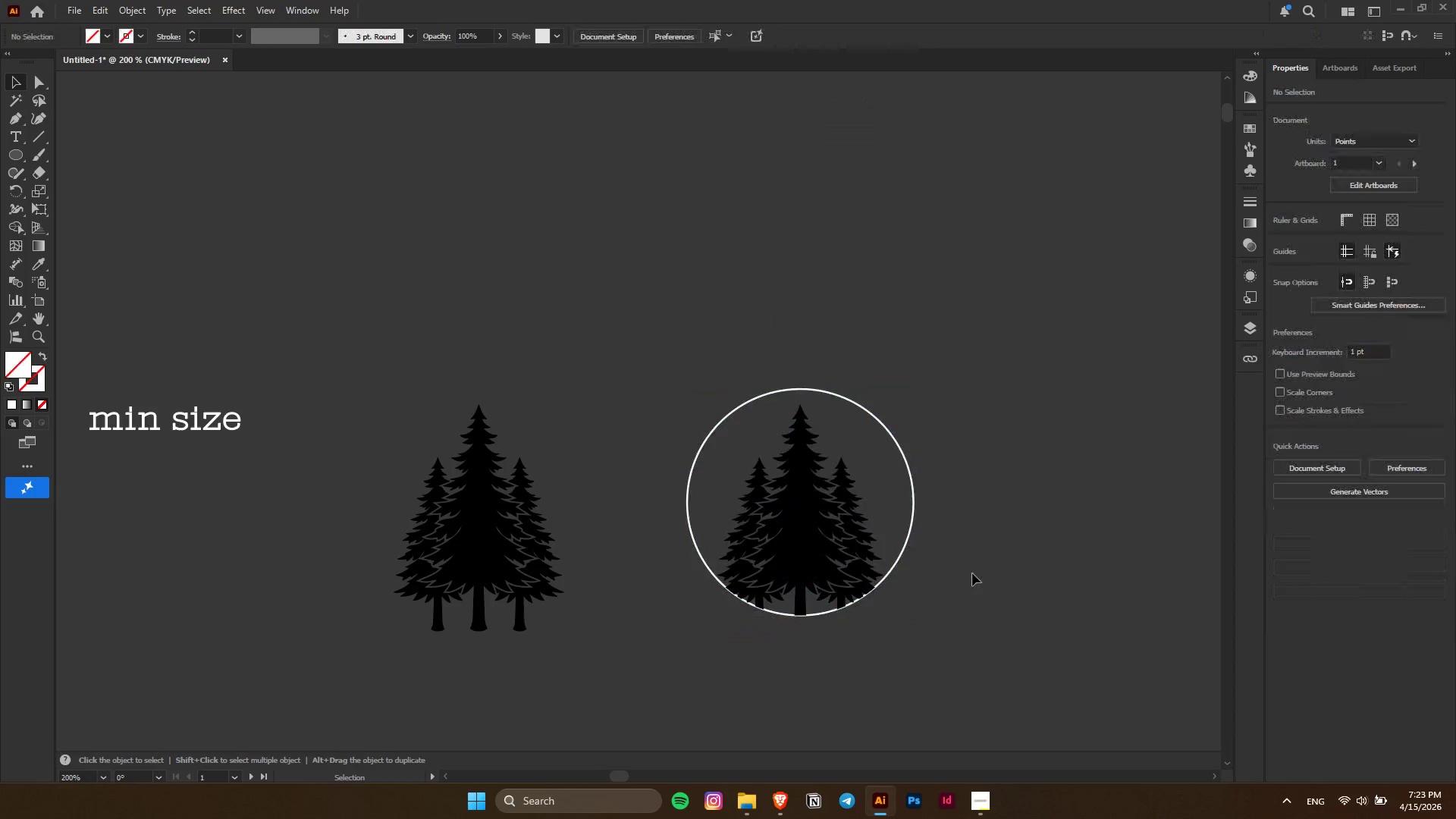 
key(Alt+AltLeft)
 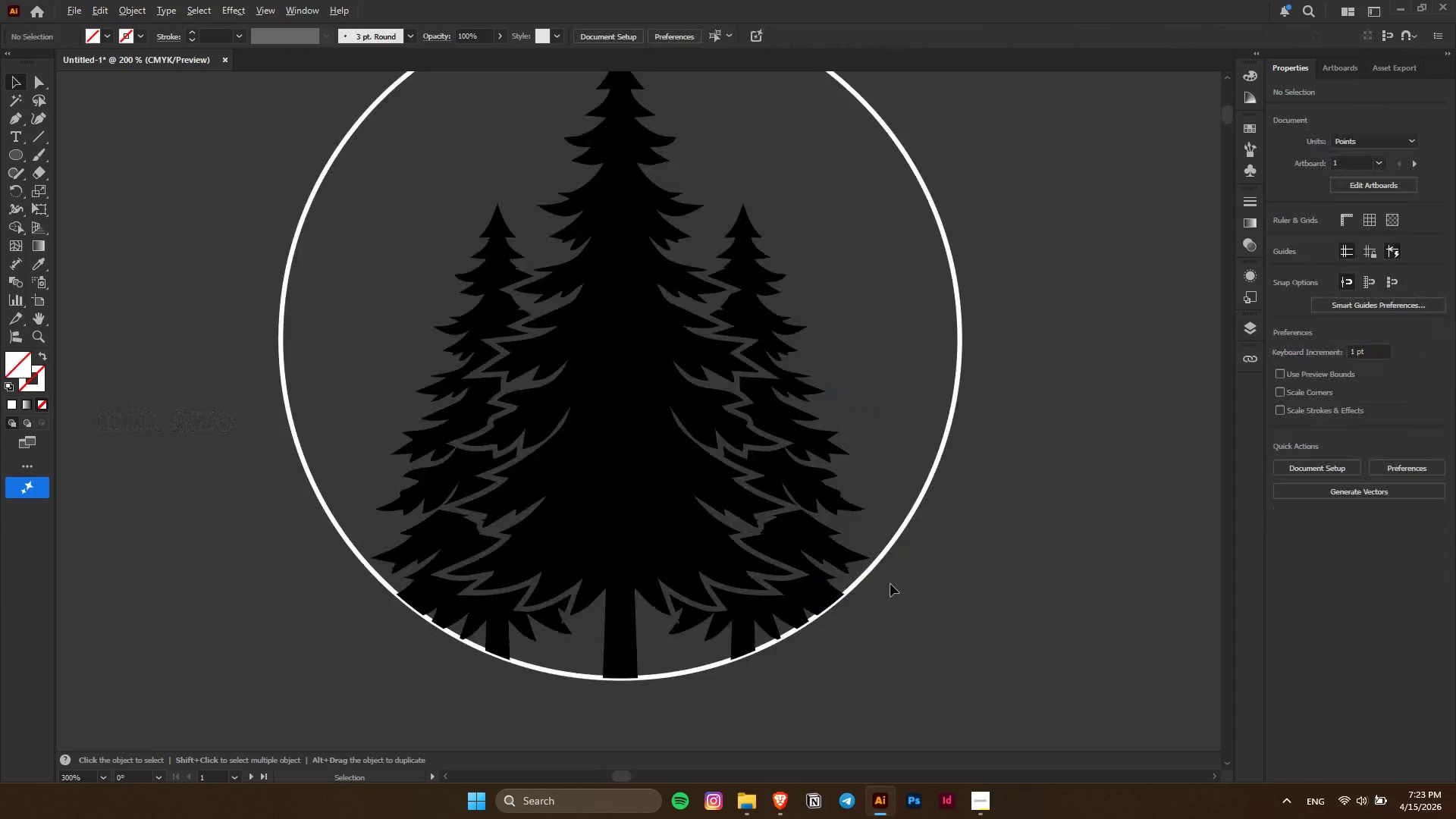 
scroll: coordinate [890, 584], scroll_direction: up, amount: 4.0
 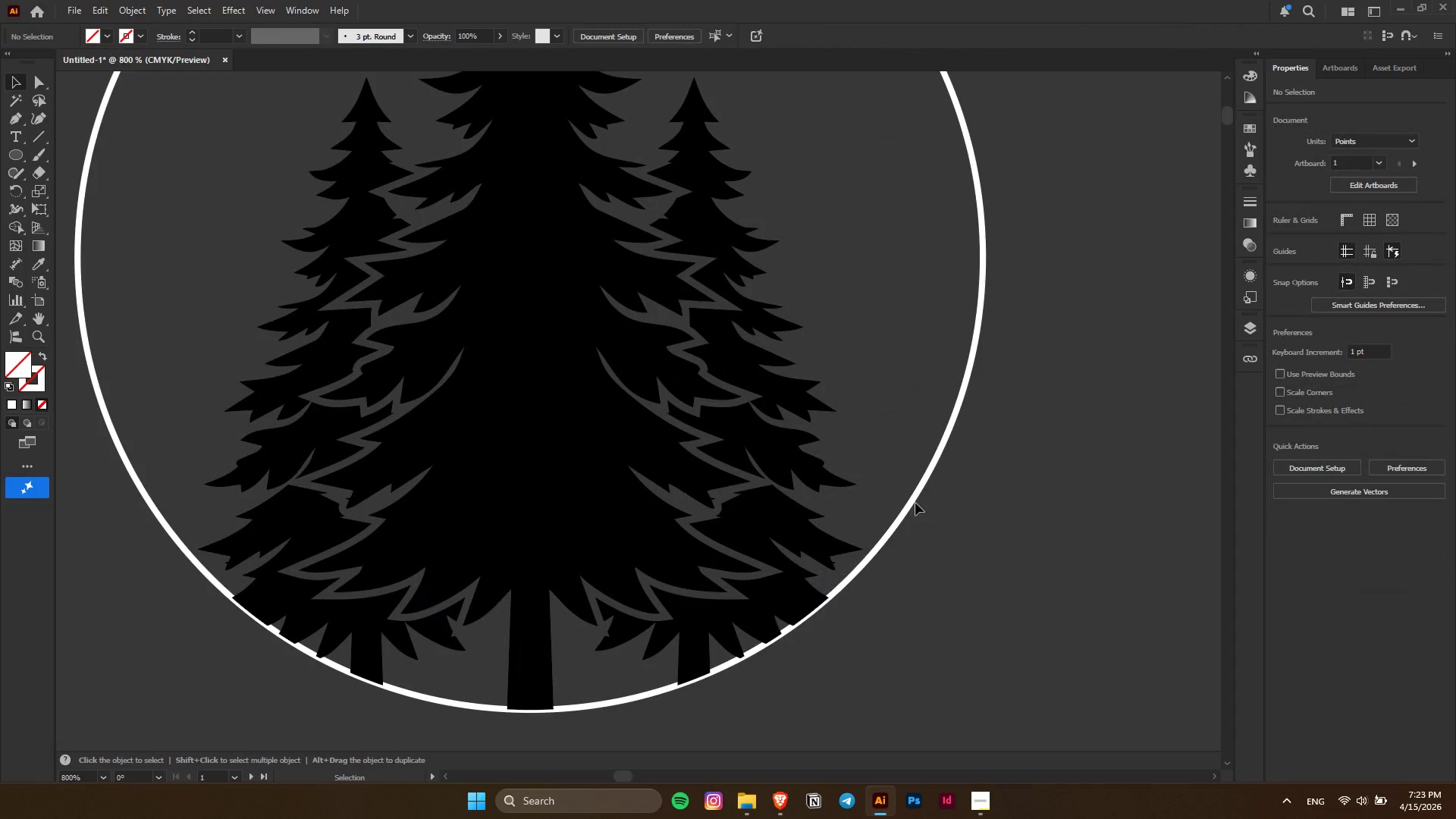 
double_click([912, 497])
 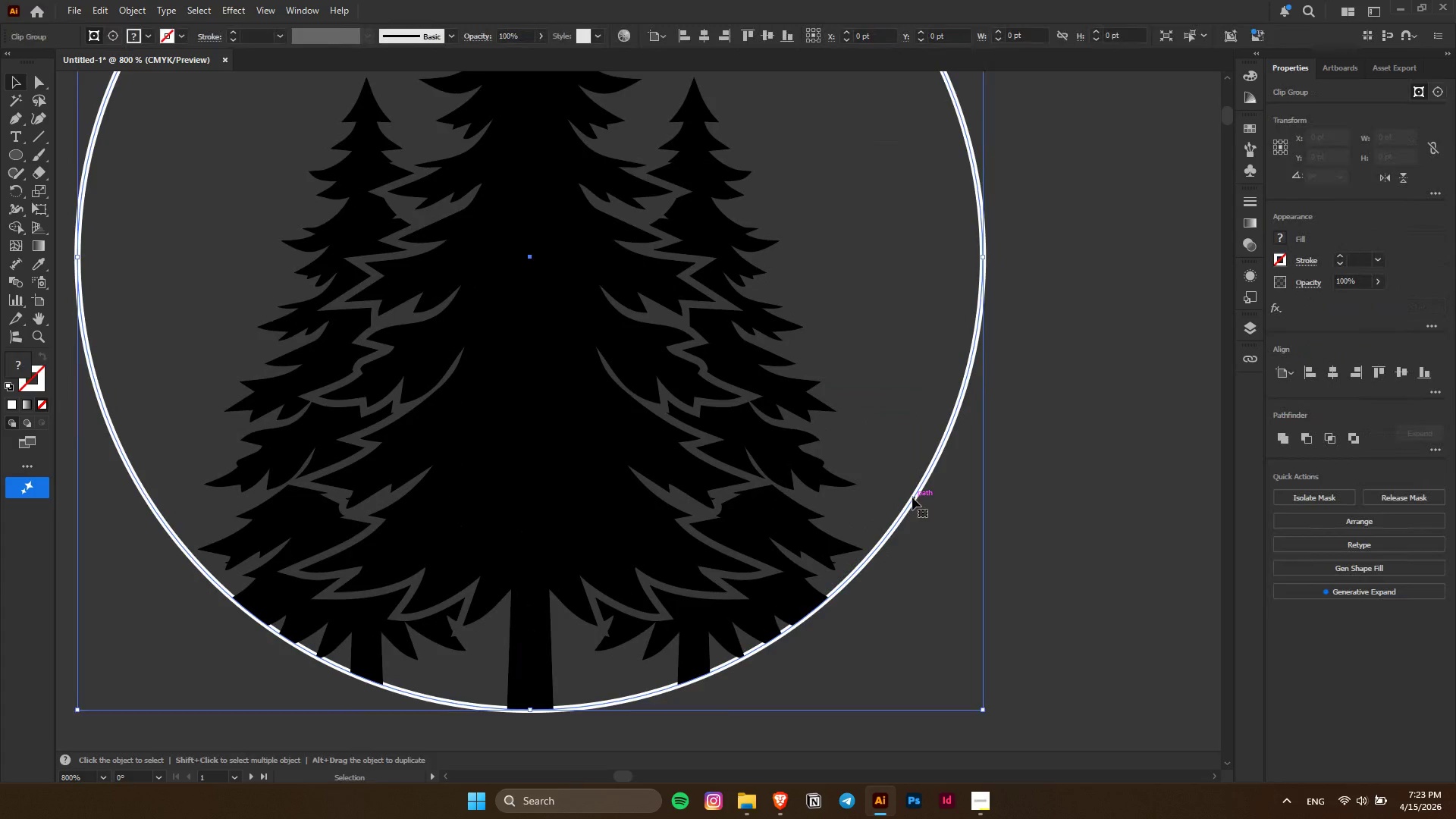 
key(Control+Shift+BracketRight)
 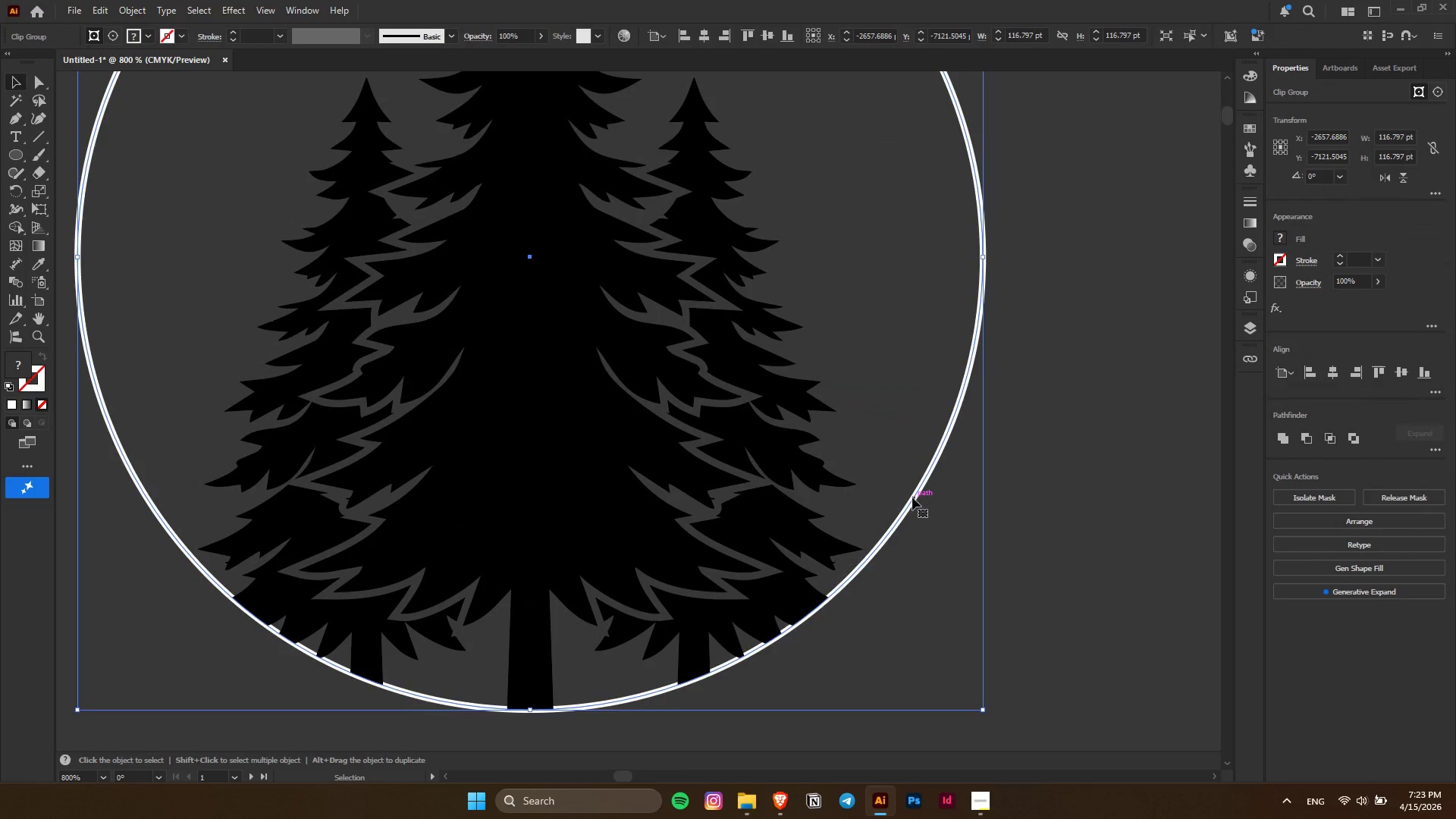 
left_click_drag(start_coordinate=[912, 497], to_coordinate=[896, 532])
 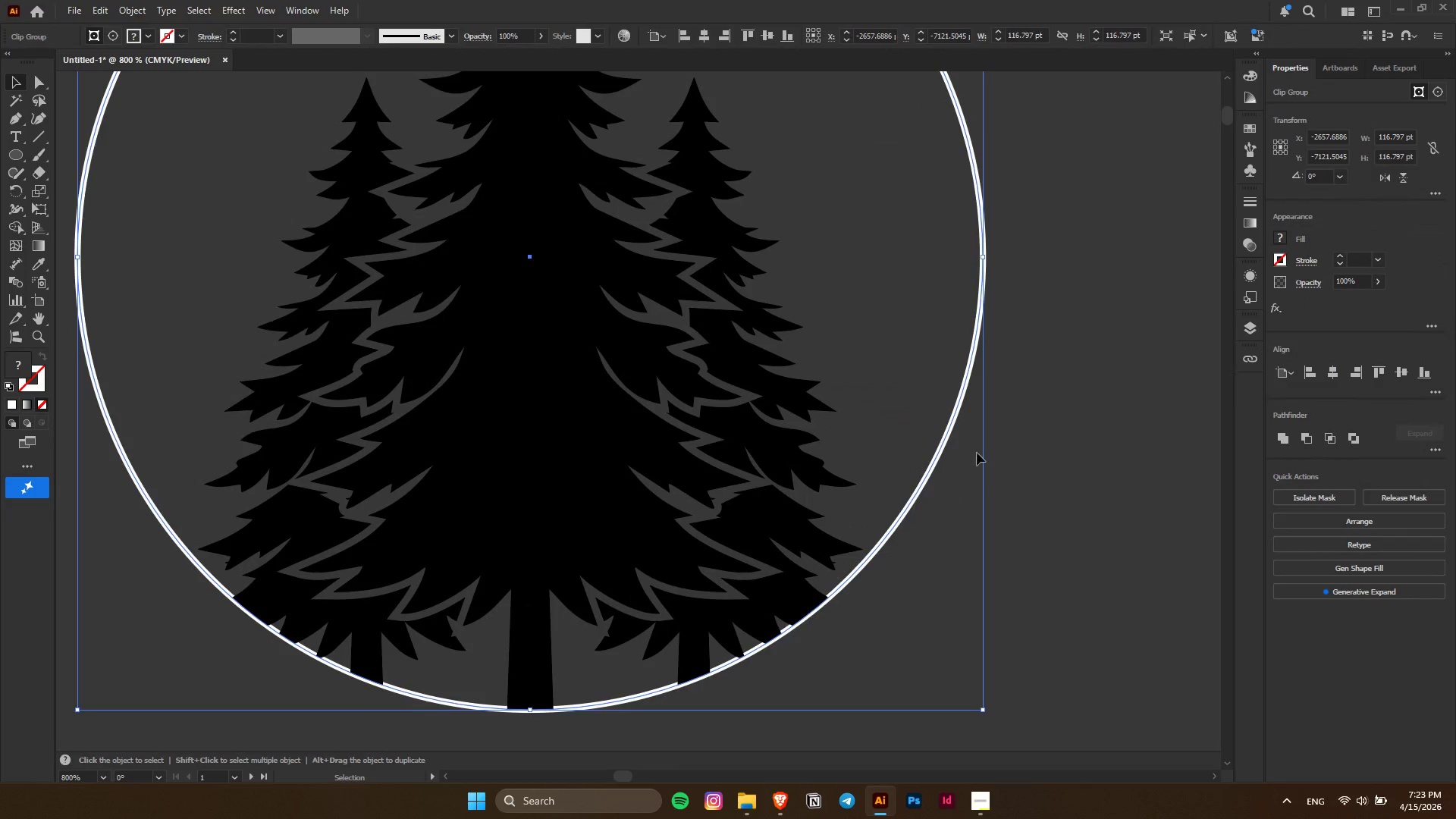 
key(Control+Z)
 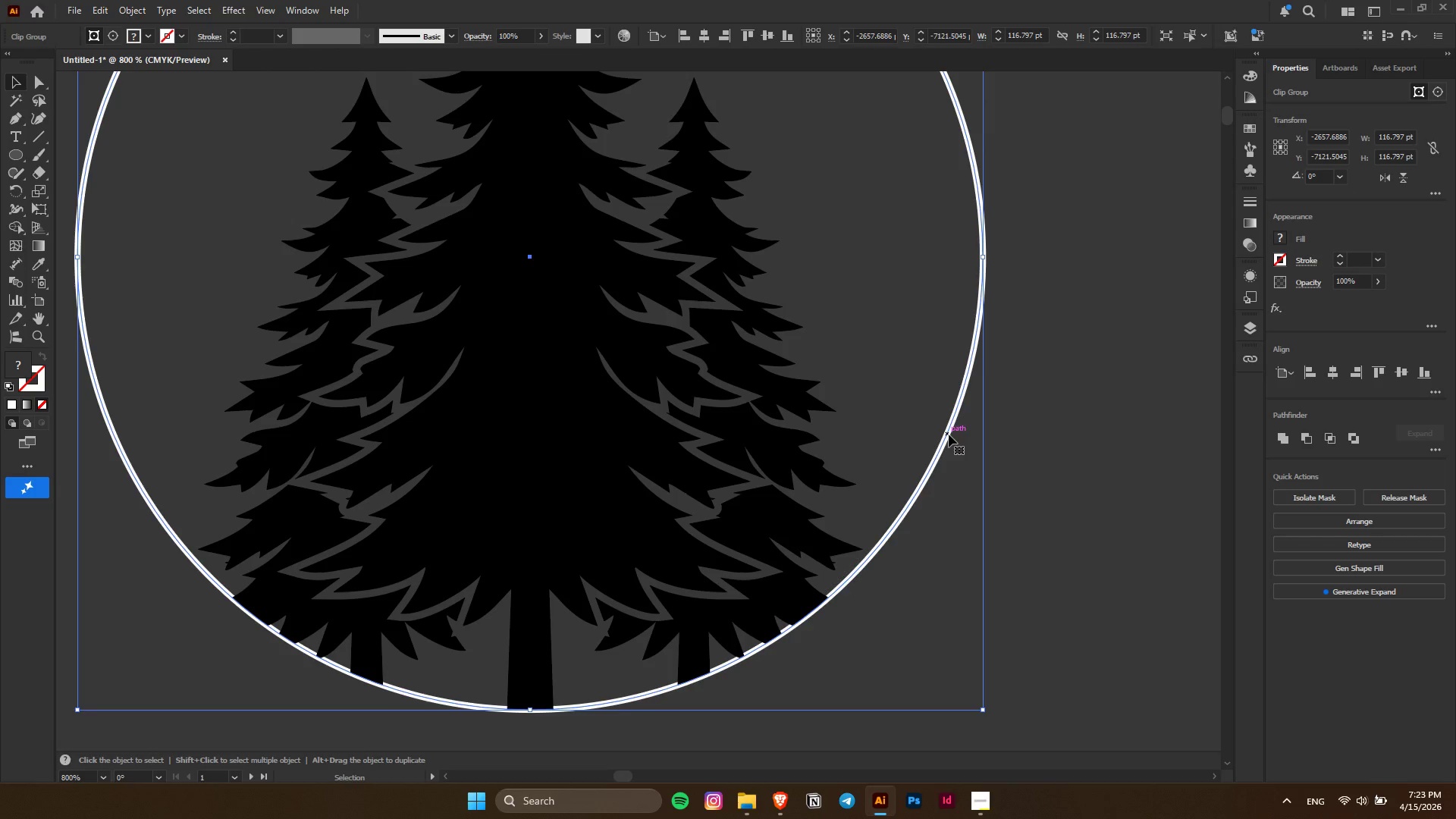 
key(Control+Shift+BracketLeft)
 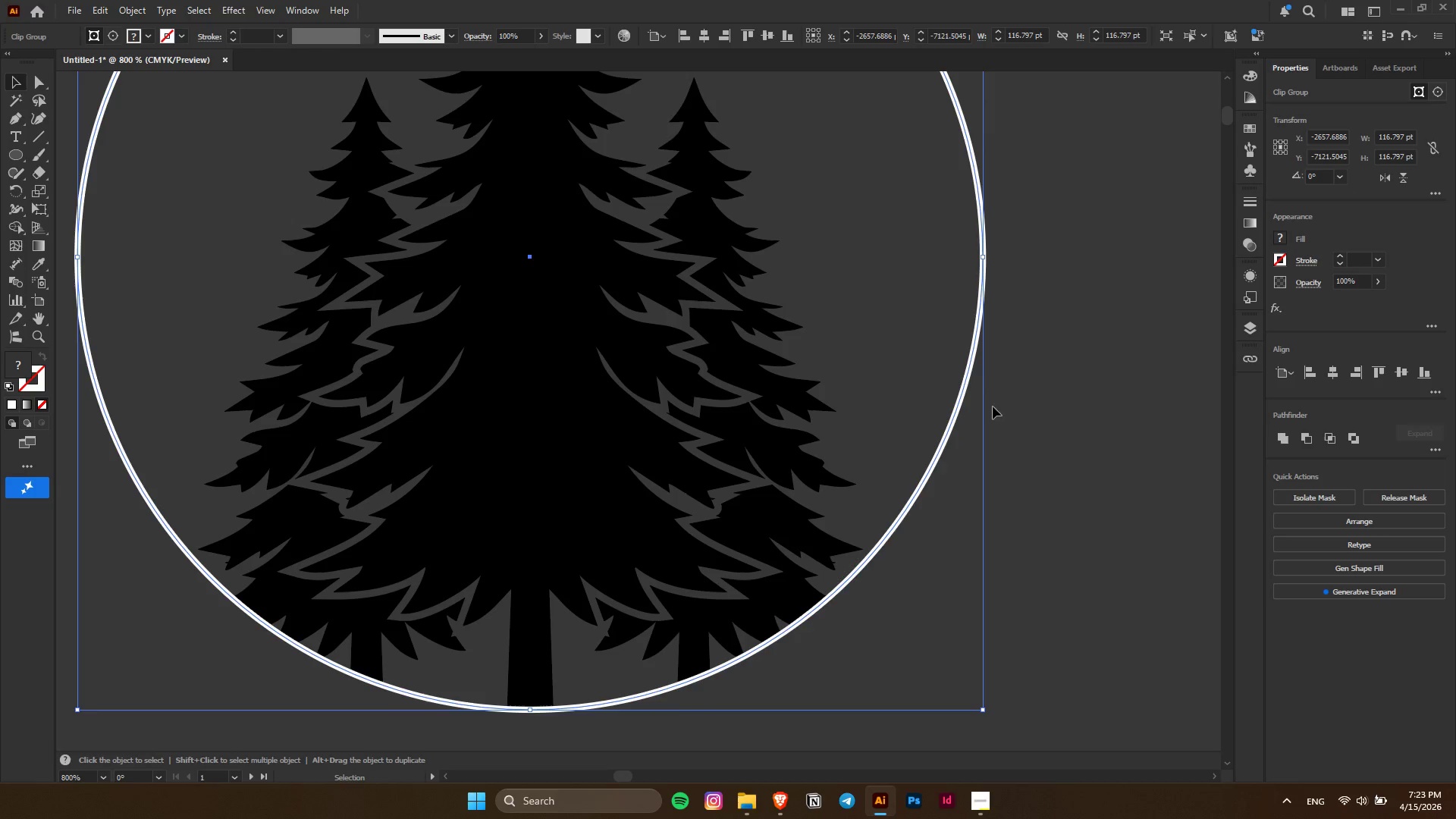 
left_click([1166, 372])
 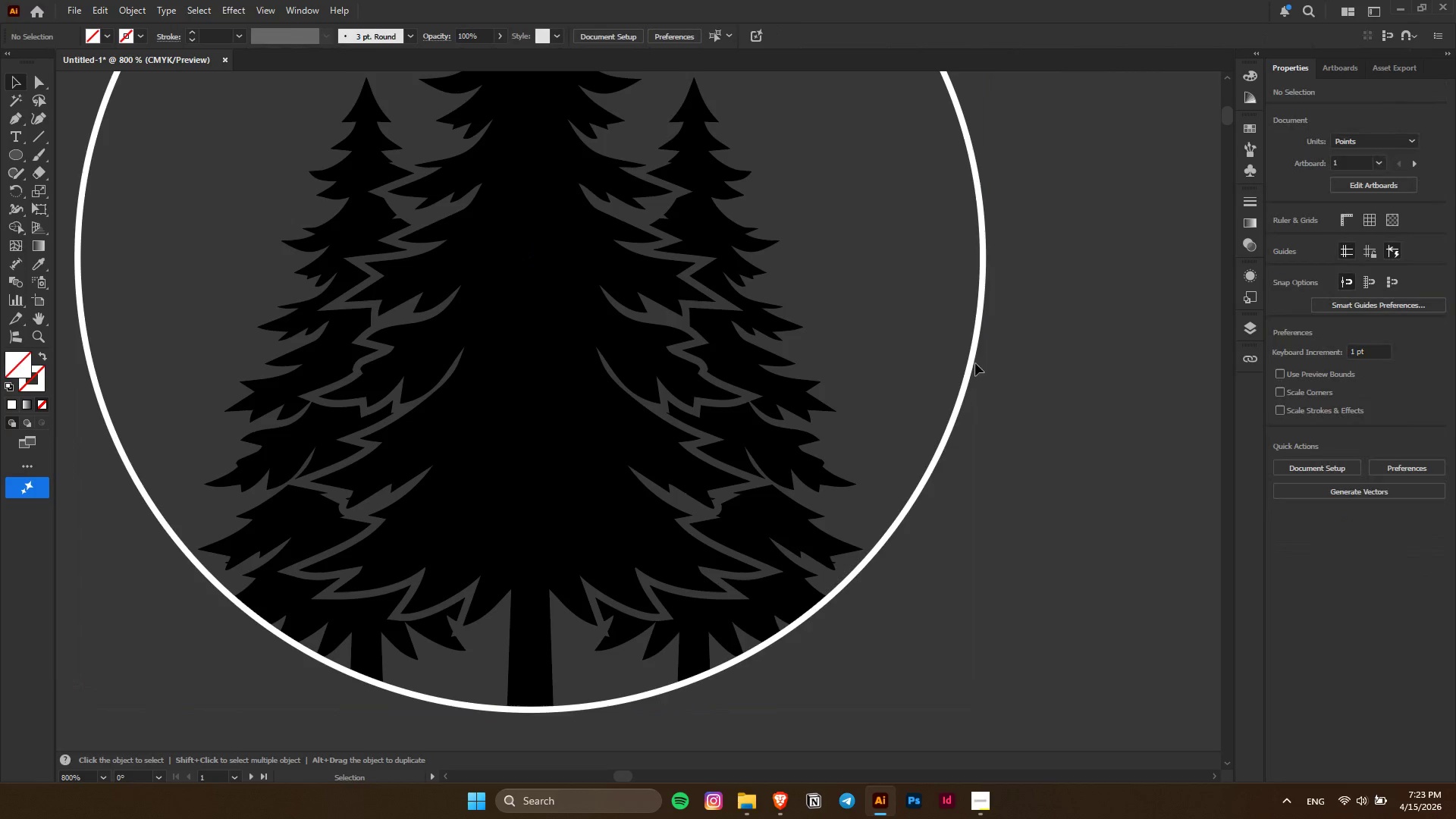 
left_click([971, 362])
 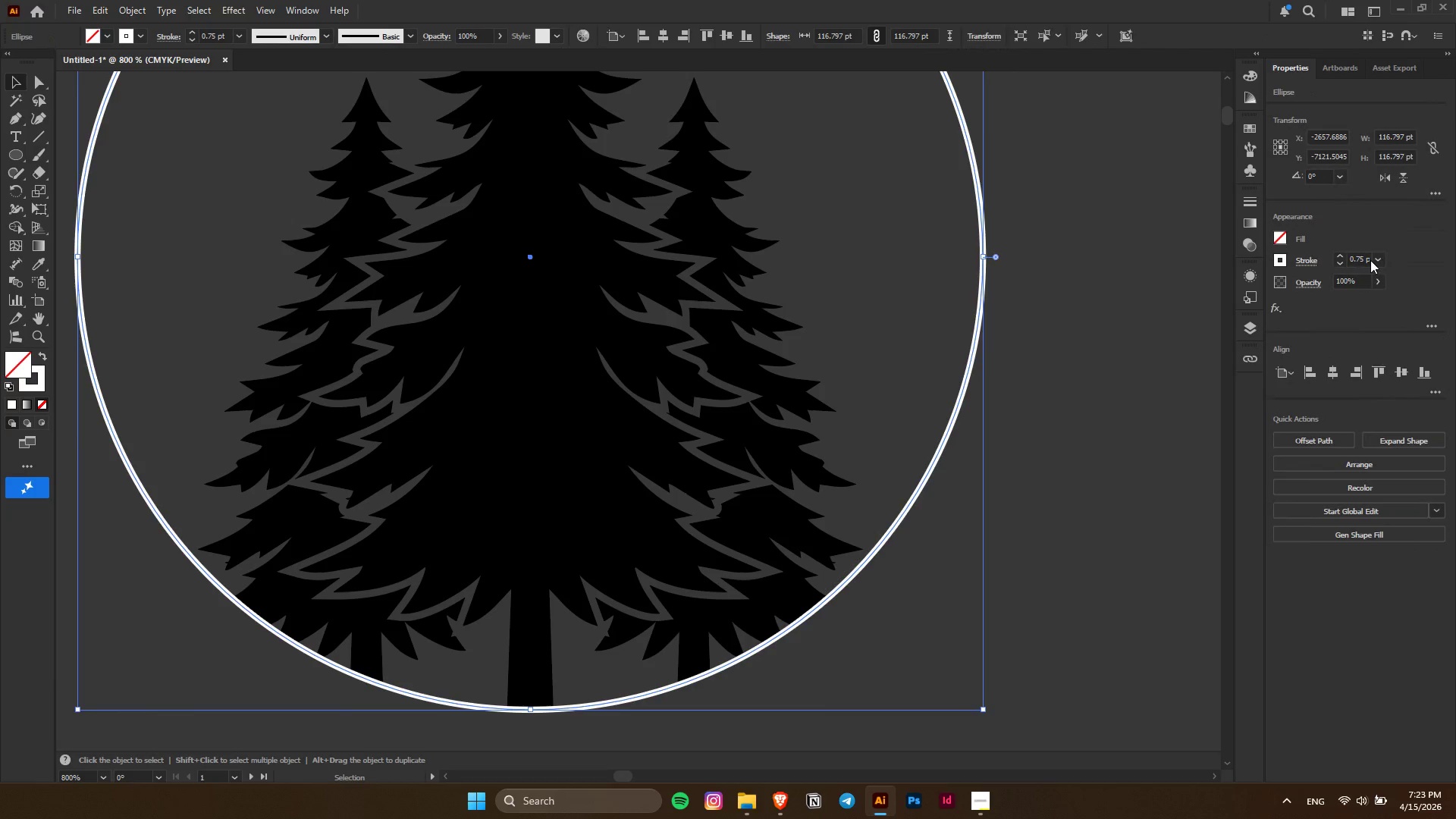 
scroll: coordinate [1361, 256], scroll_direction: up, amount: 4.0
 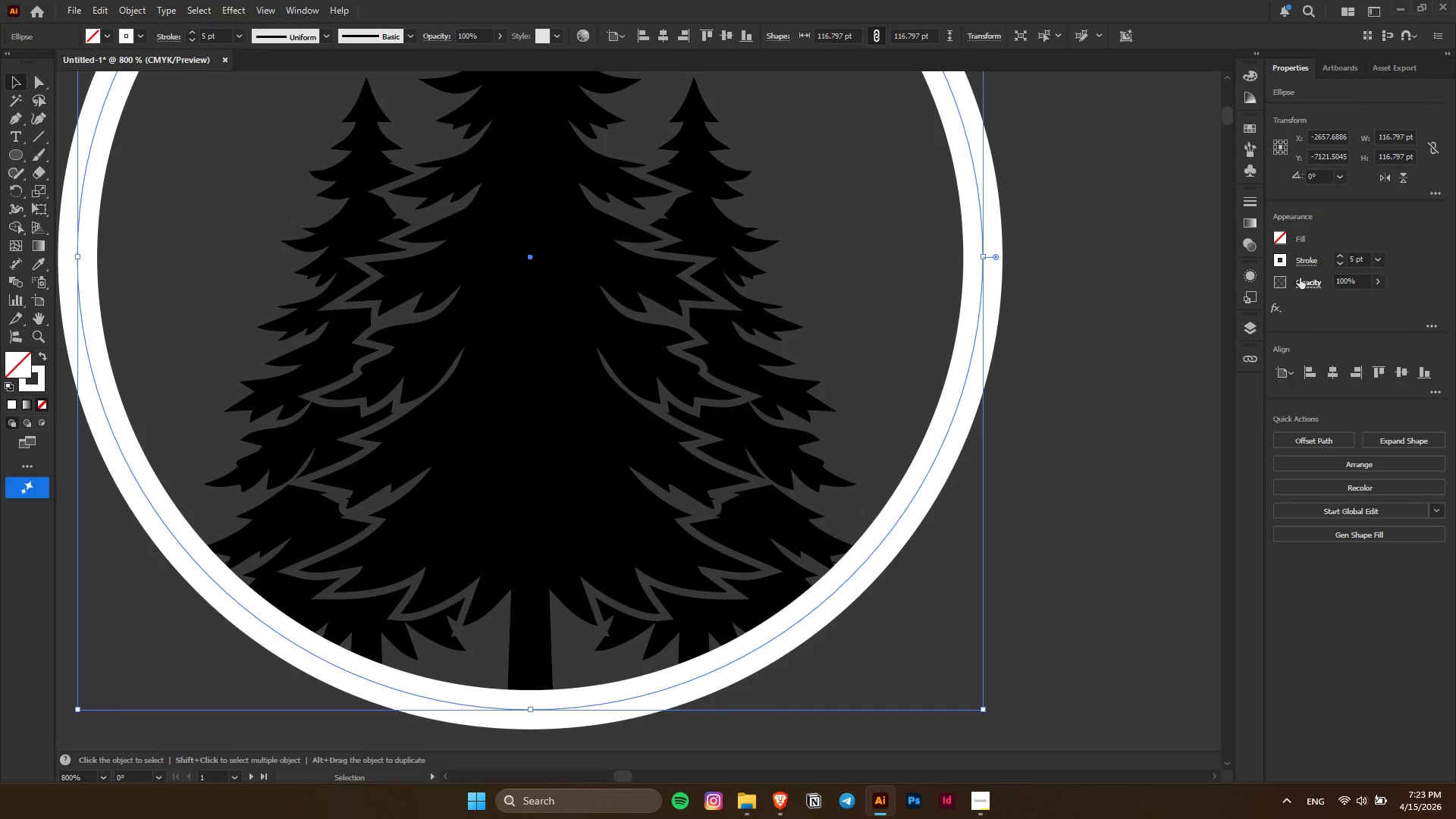 
left_click([1281, 262])
 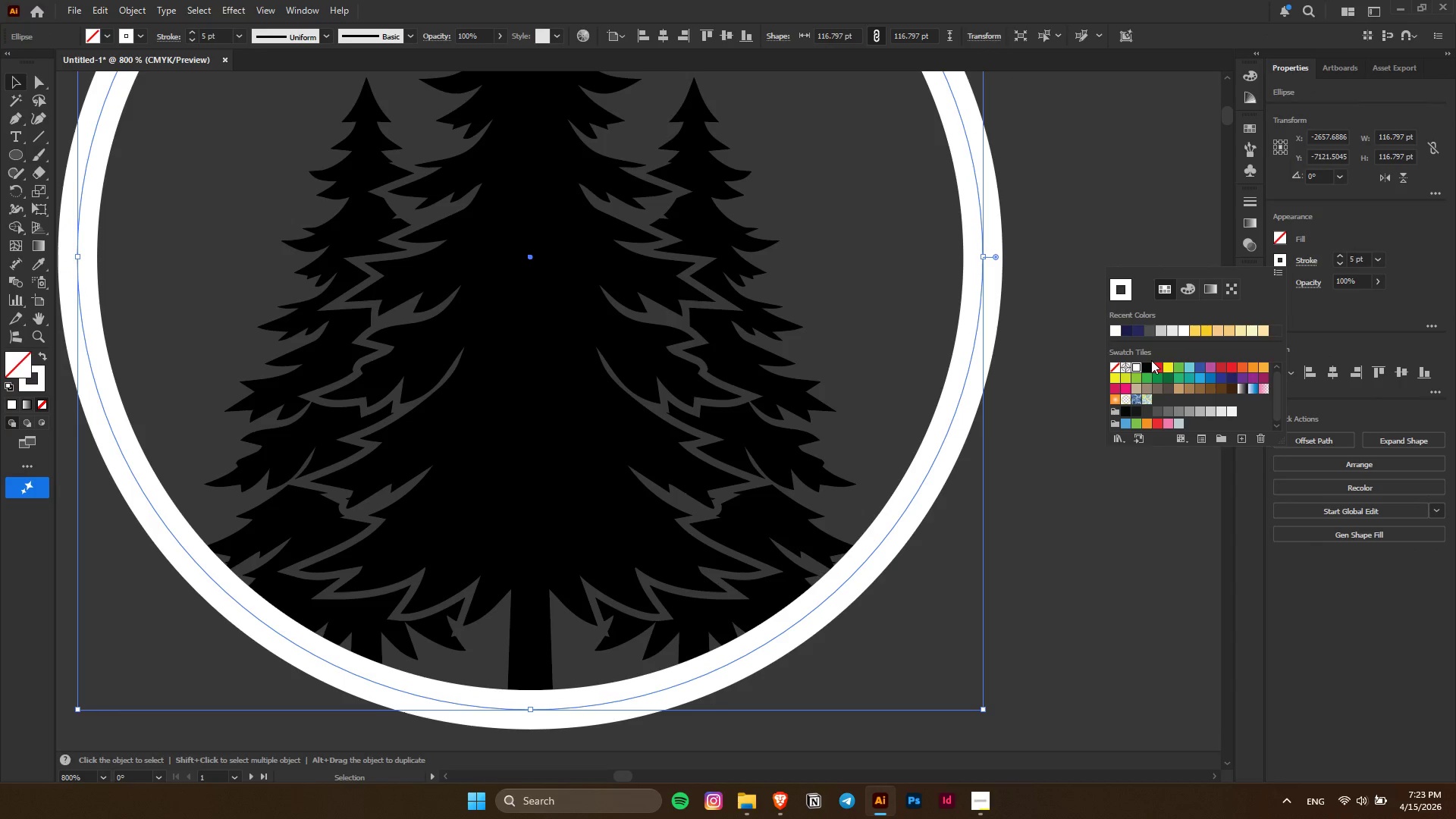 
left_click([1147, 365])
 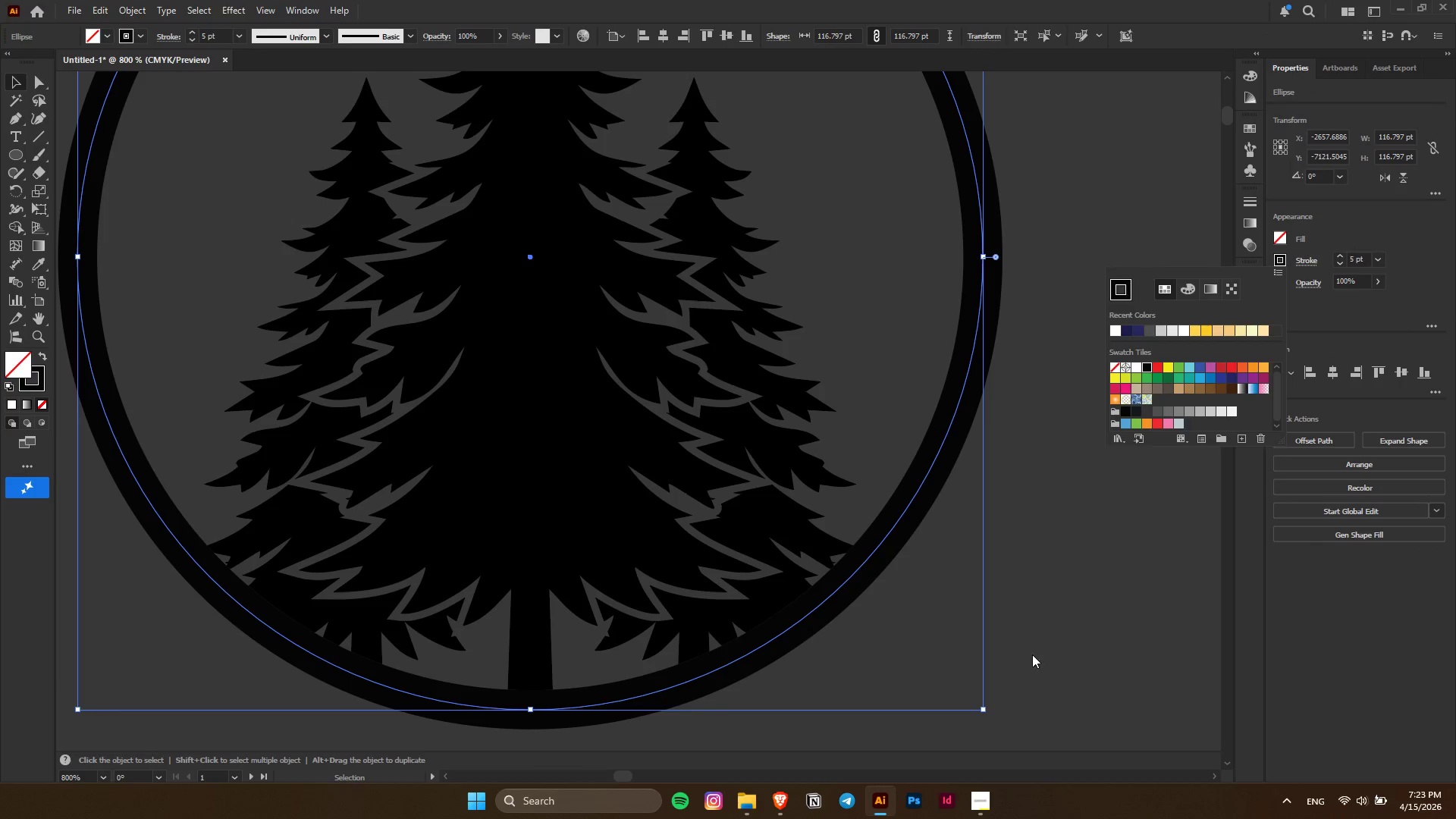 
left_click_drag(start_coordinate=[1032, 654], to_coordinate=[1039, 645])
 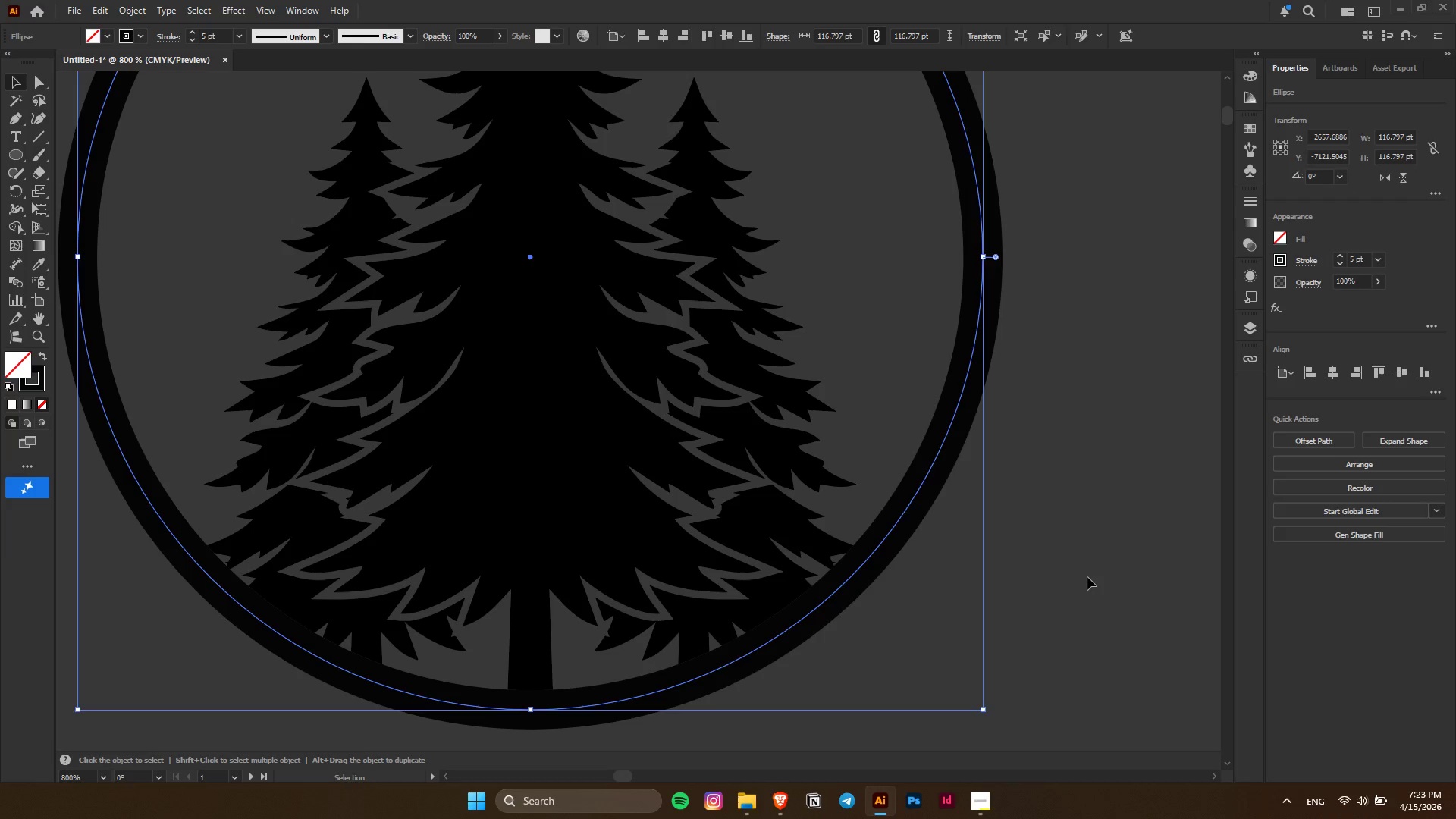 
triple_click([1087, 577])
 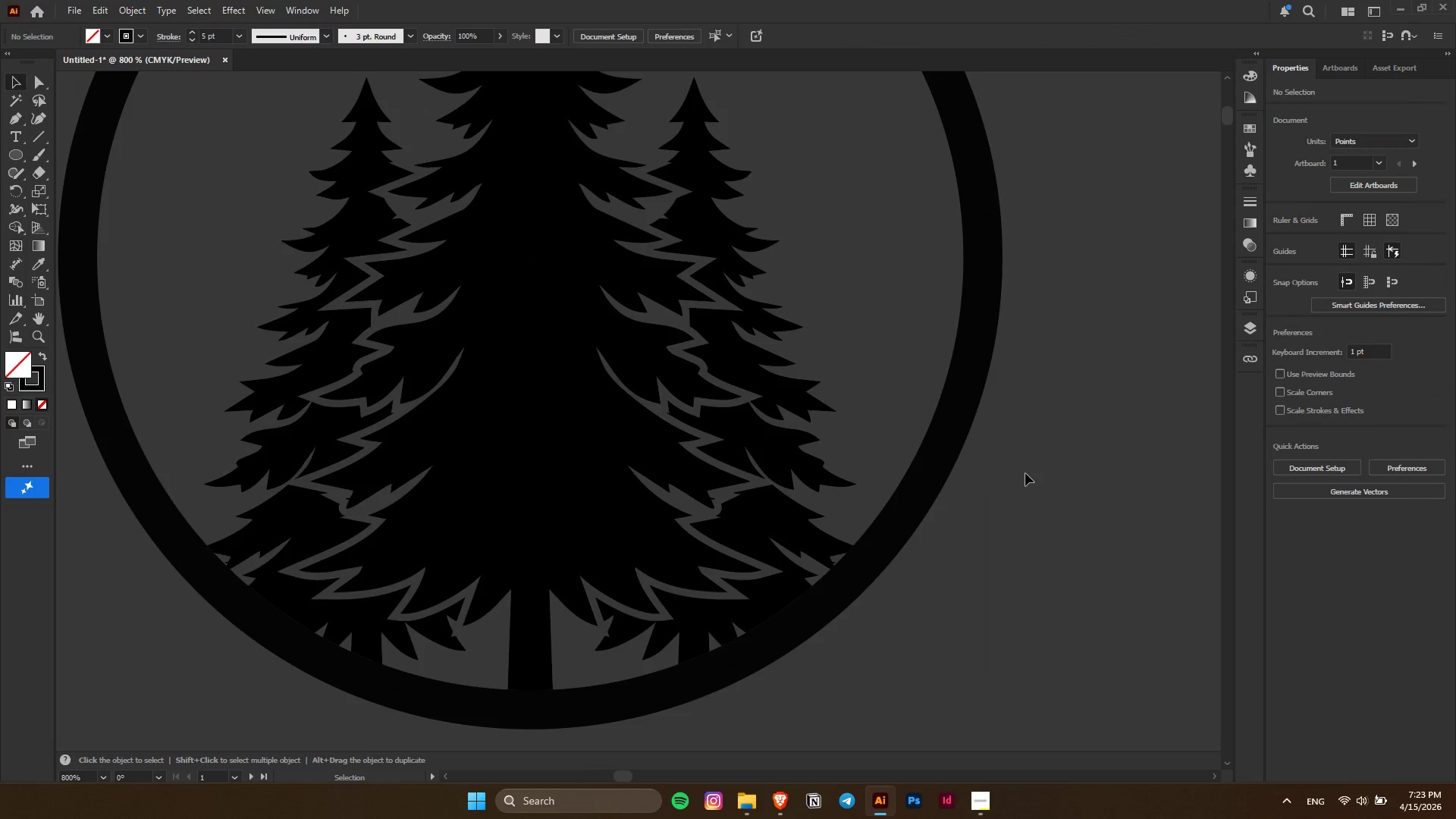 
key(Alt+AltLeft)
 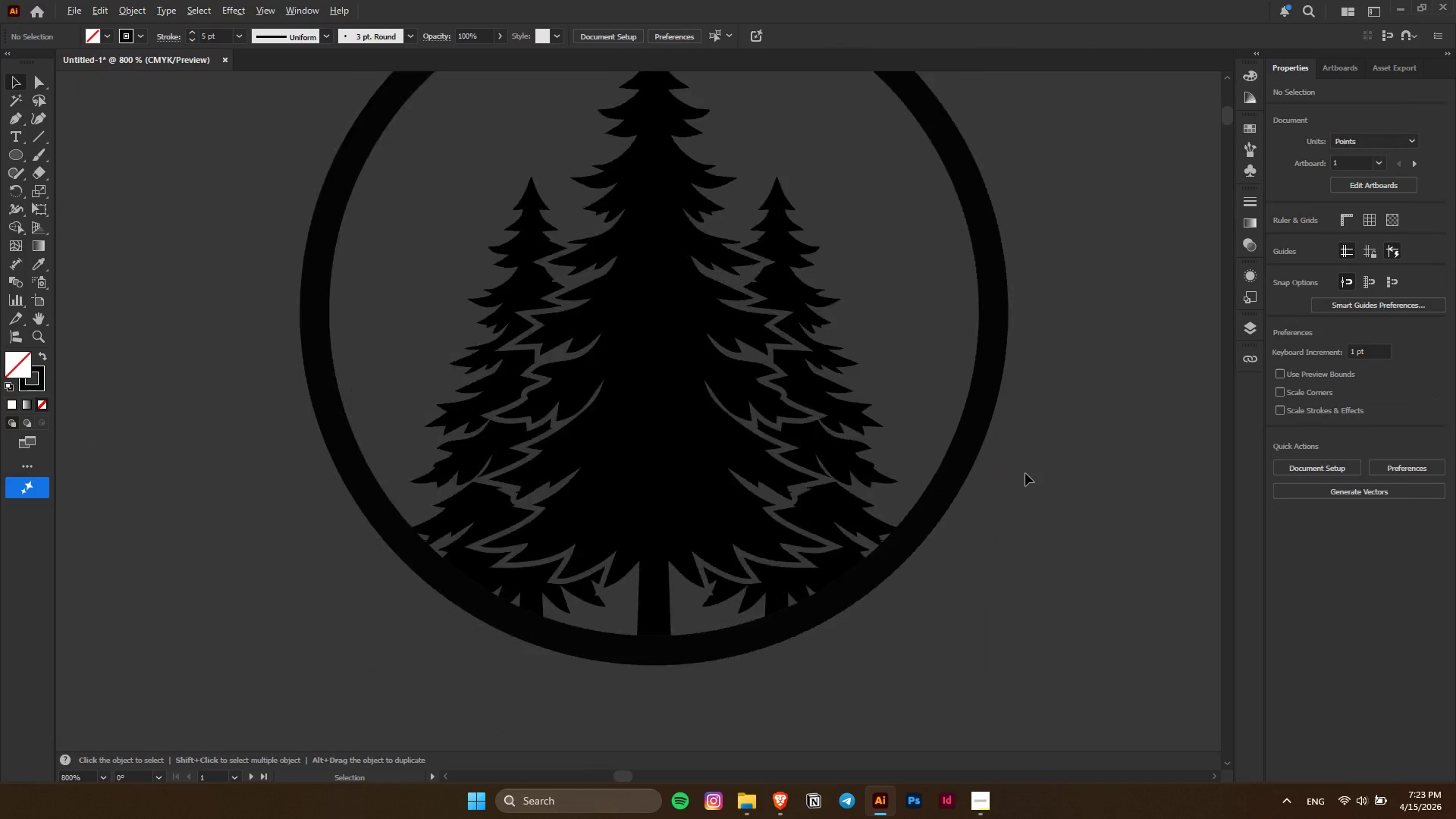 
key(Control+ControlLeft)
 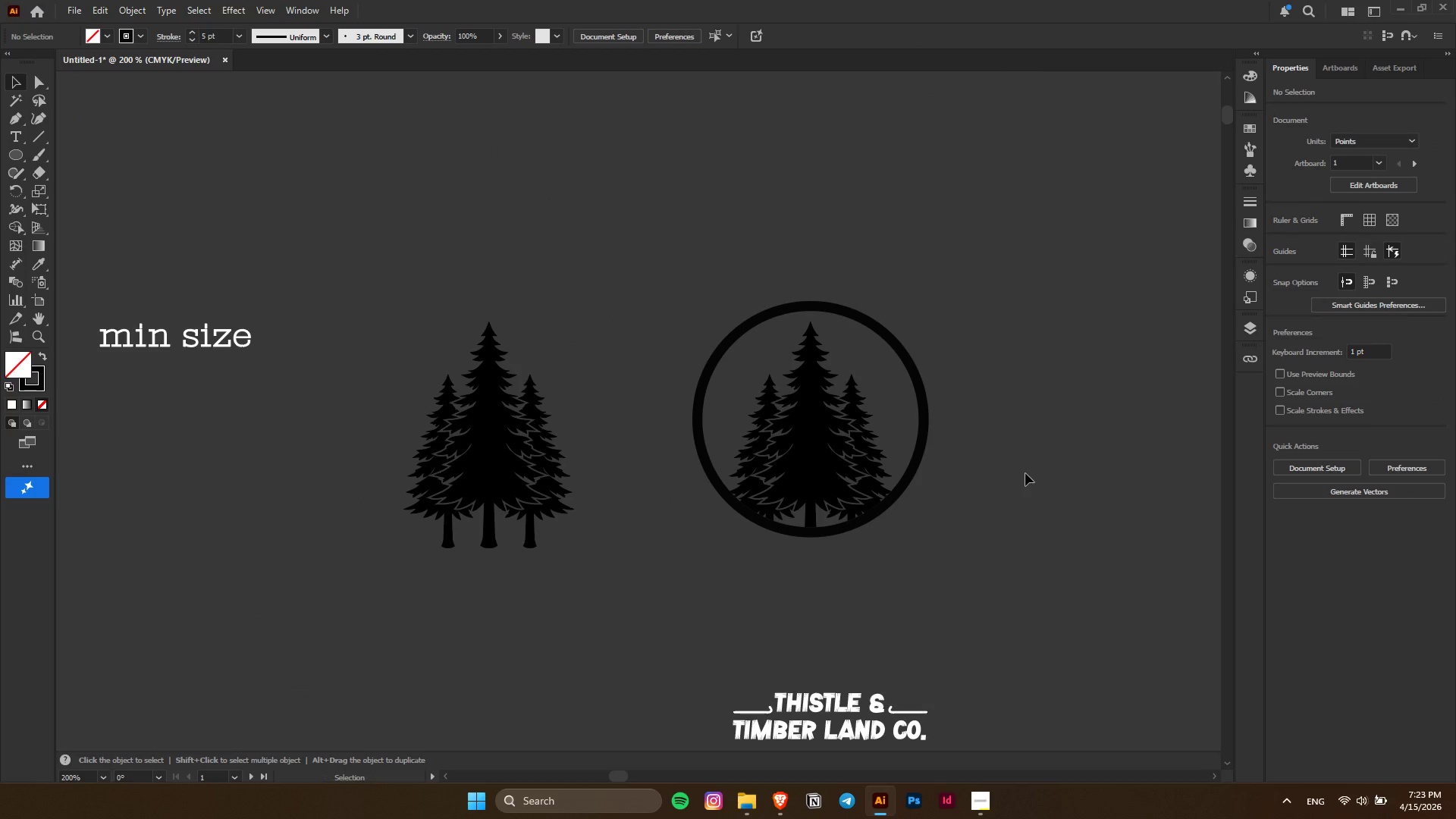 
scroll: coordinate [1025, 473], scroll_direction: down, amount: 10.0
 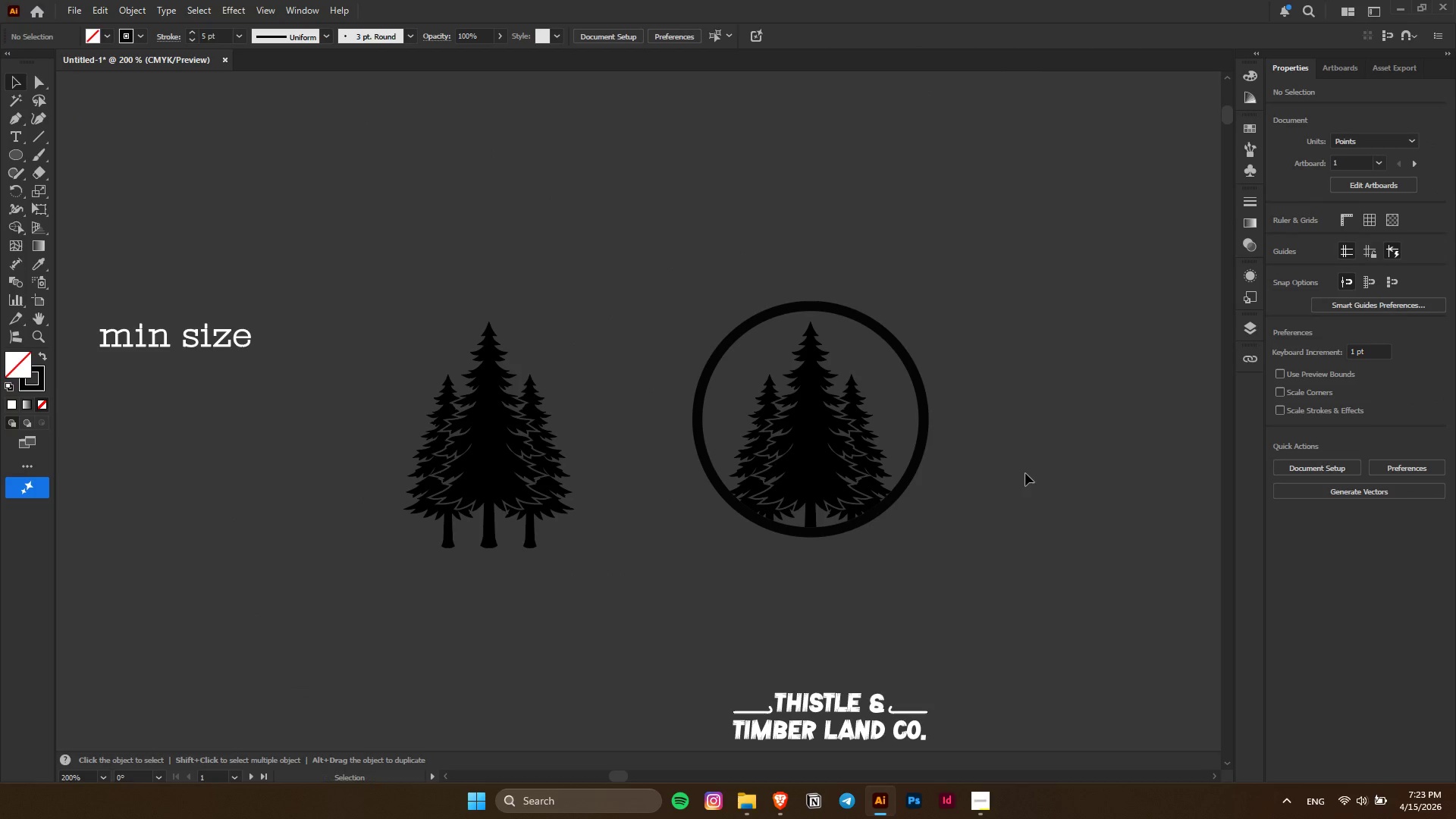 
hold_key(key=AltLeft, duration=0.42)
scroll: coordinate [770, 431], scroll_direction: up, amount: 3.0
 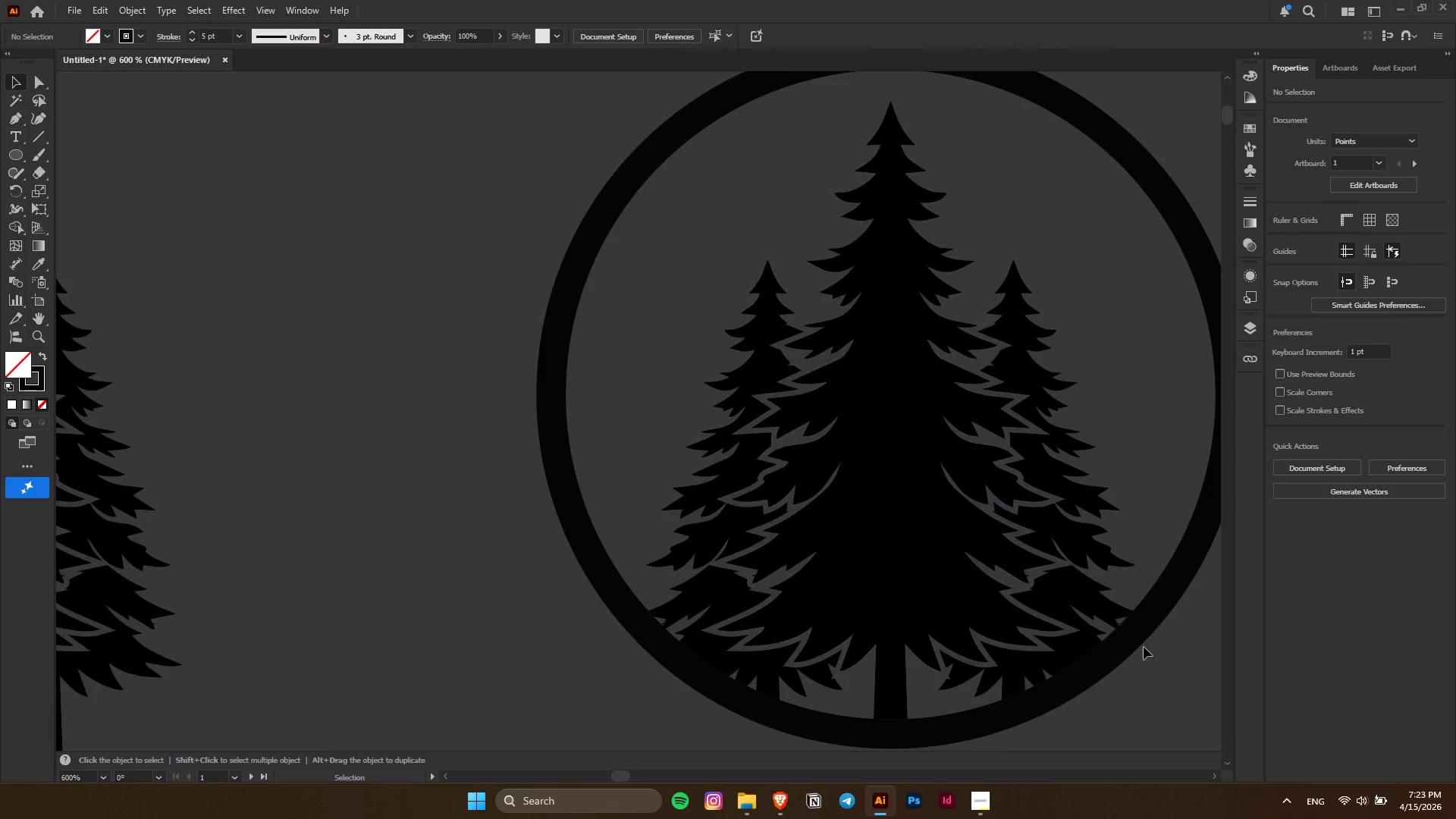 
hold_key(key=ControlLeft, duration=0.66)
 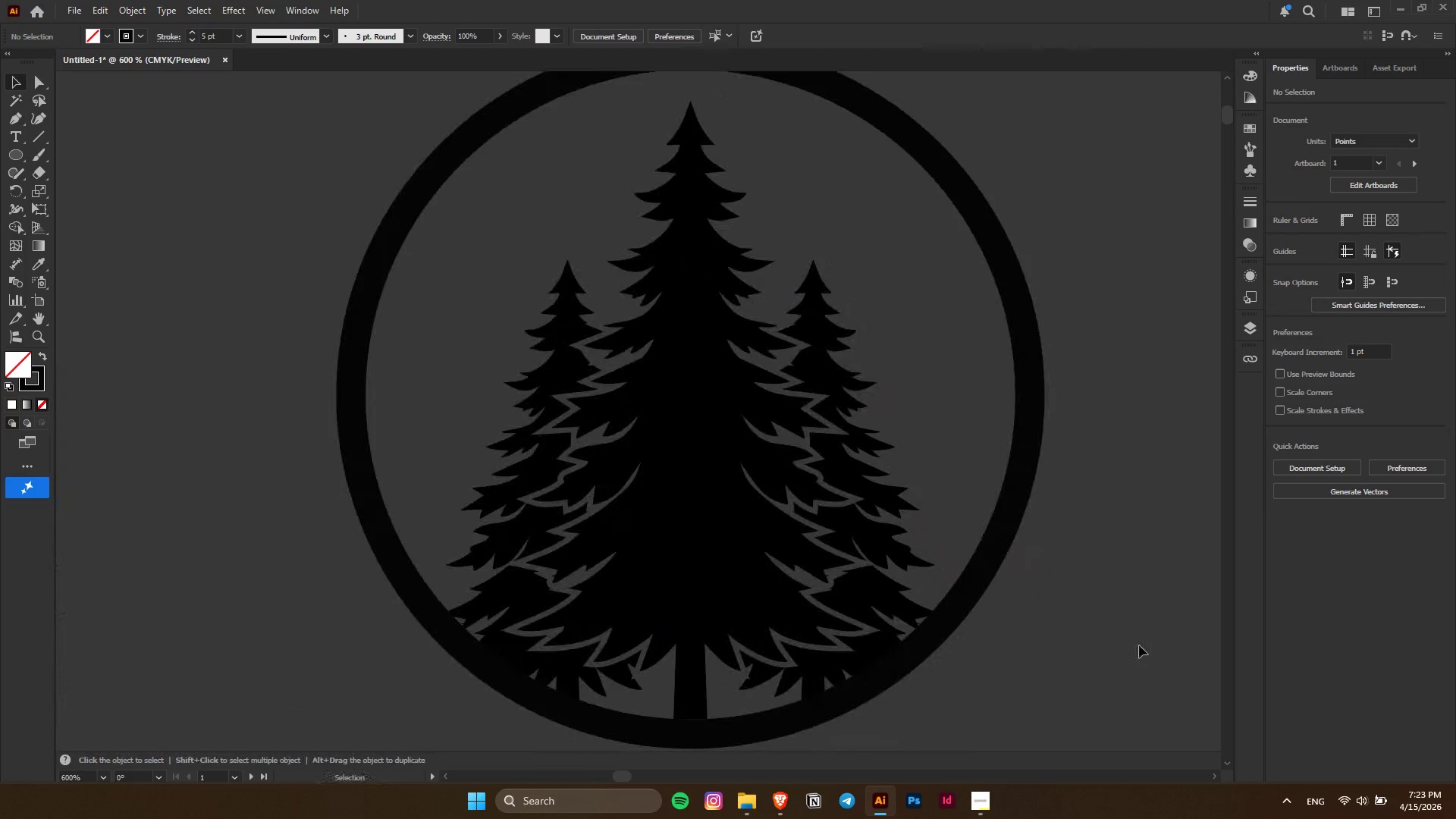 
hold_key(key=ControlLeft, duration=1.51)
 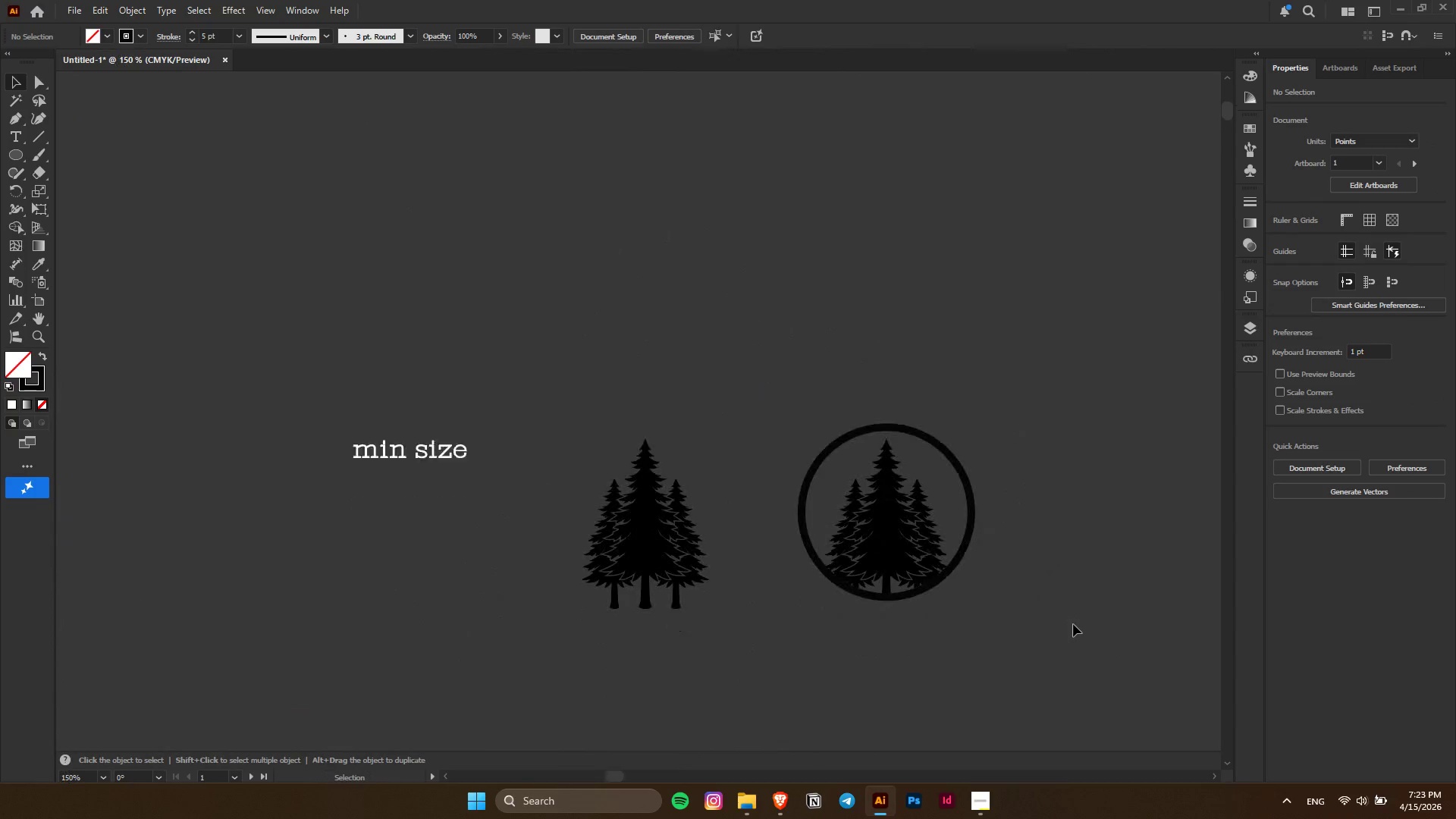 
scroll: coordinate [1139, 645], scroll_direction: down, amount: 12.0
 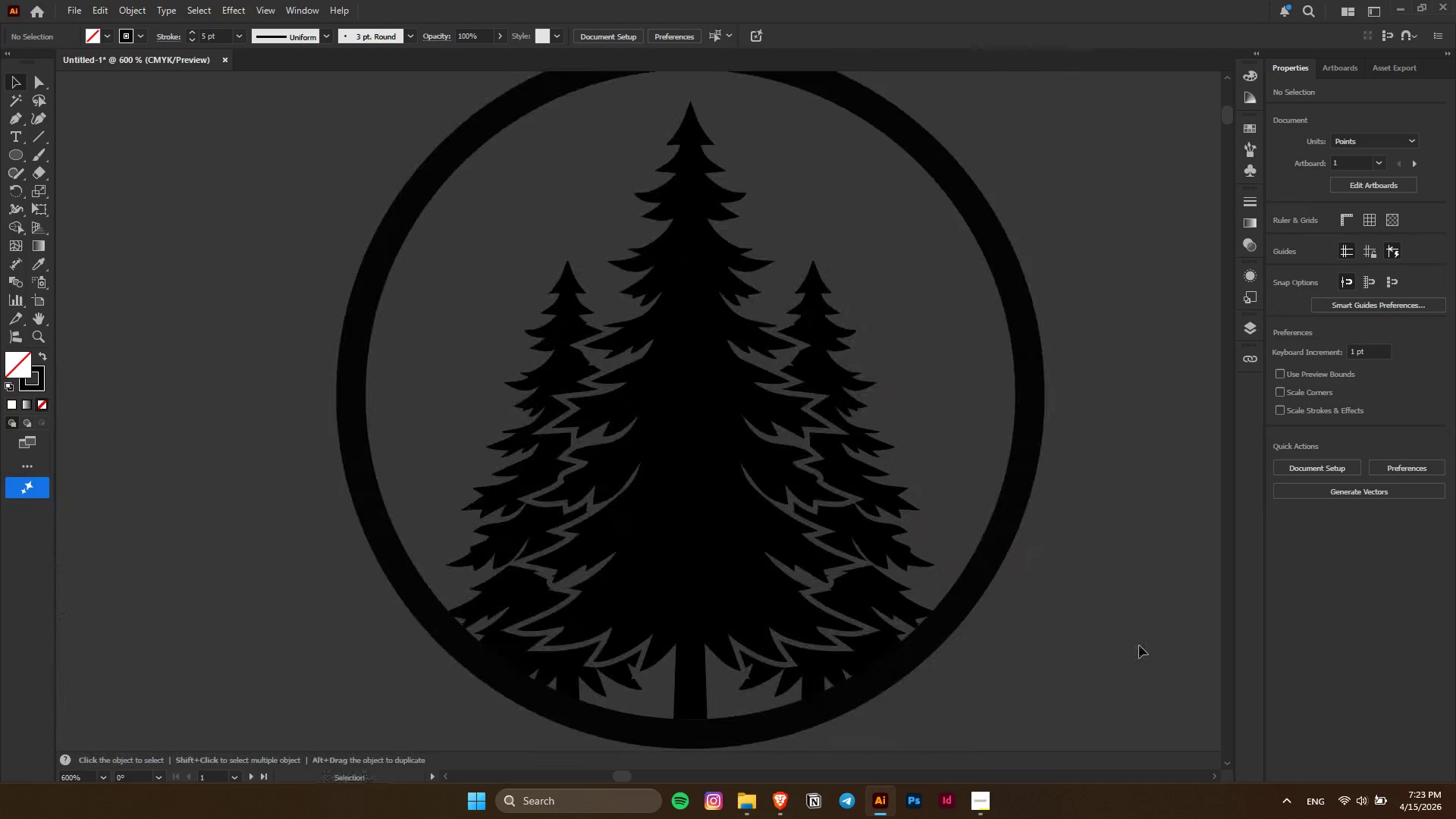 
key(Alt+AltLeft)
 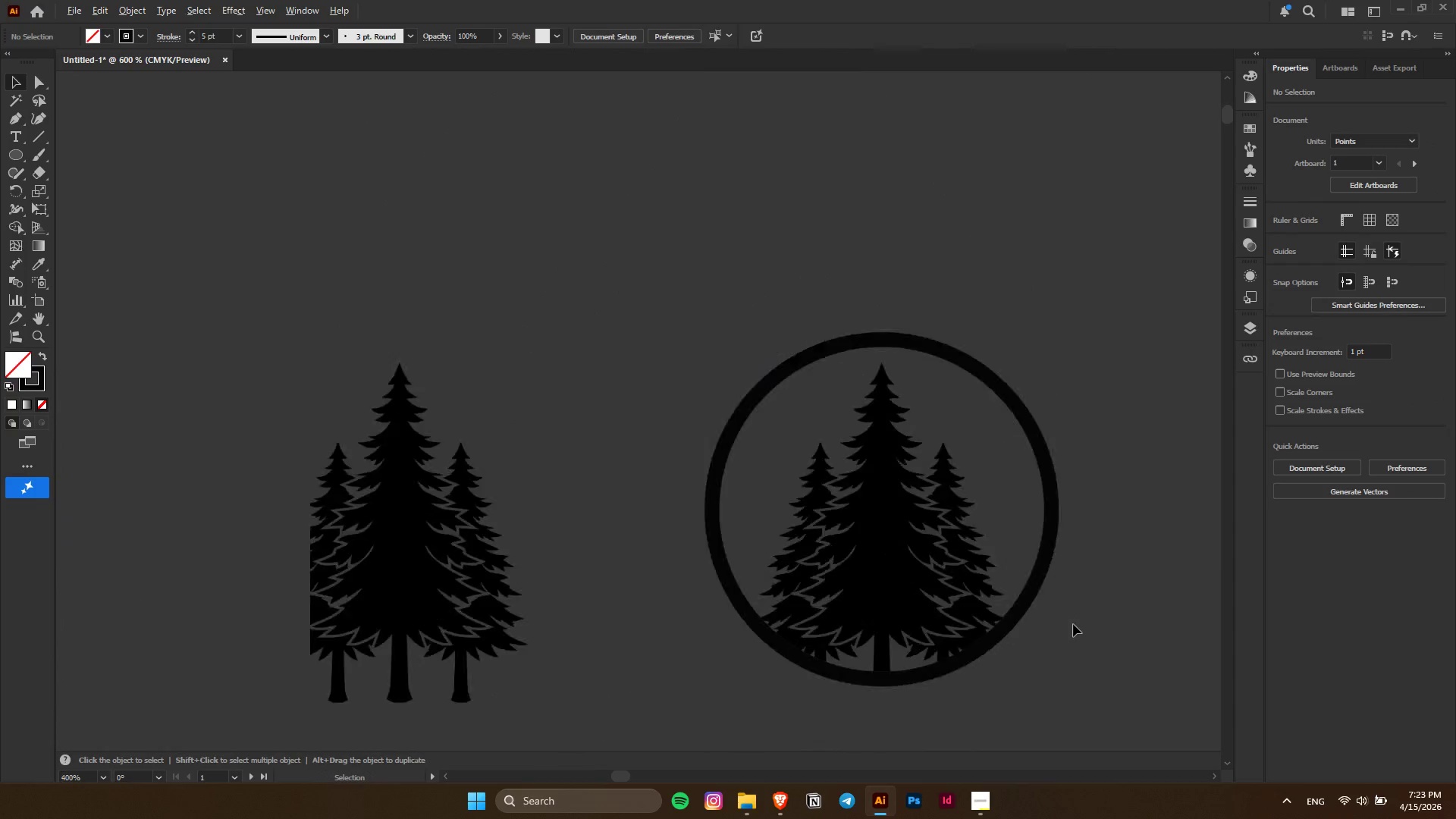 
hold_key(key=ControlLeft, duration=0.33)
hold_key(key=ControlLeft, duration=0.36)
scroll: coordinate [1073, 624], scroll_direction: down, amount: 26.0
 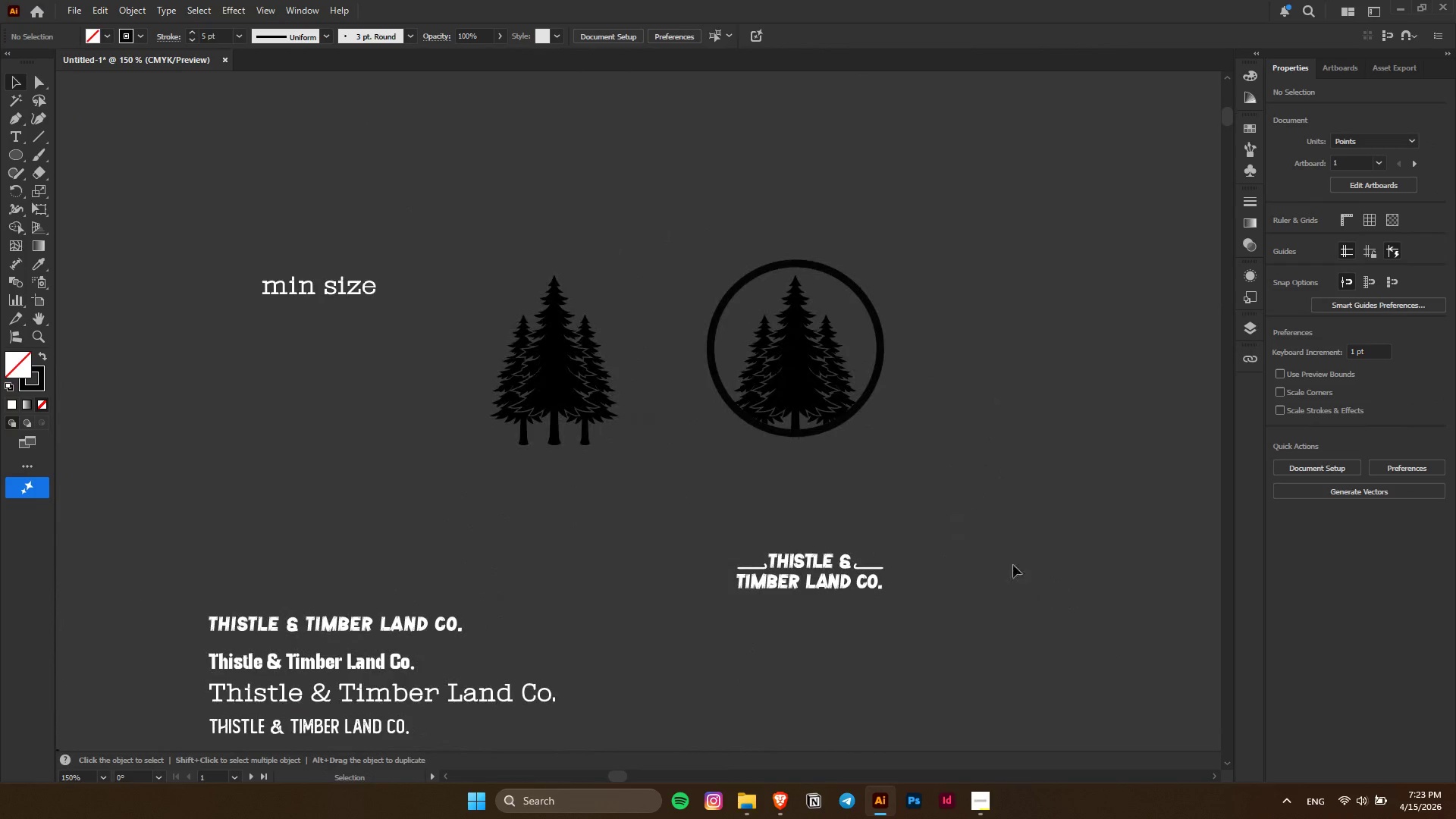 
left_click([824, 574])
 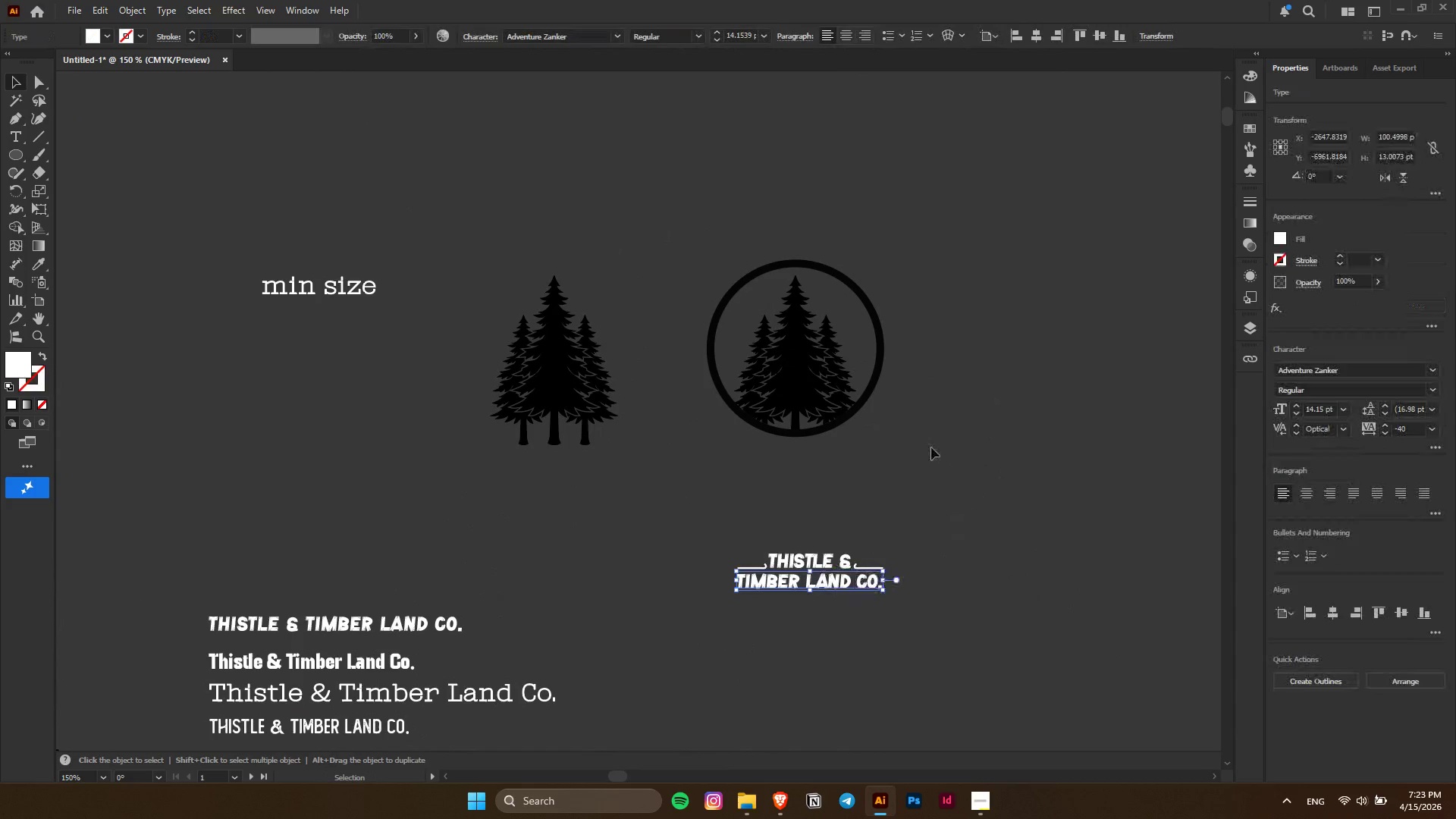 
left_click([931, 447])
 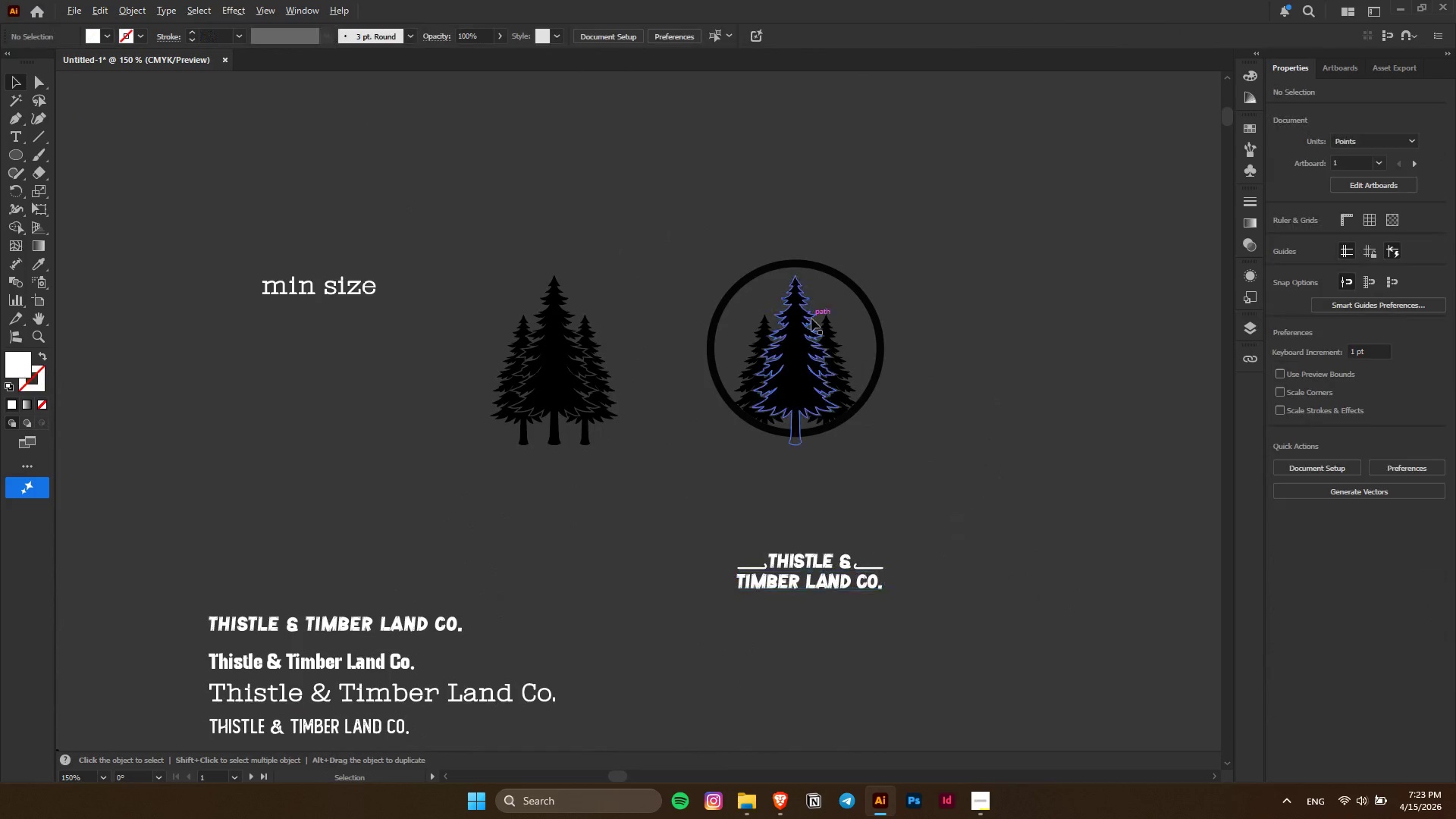 
key(Alt+AltLeft)
 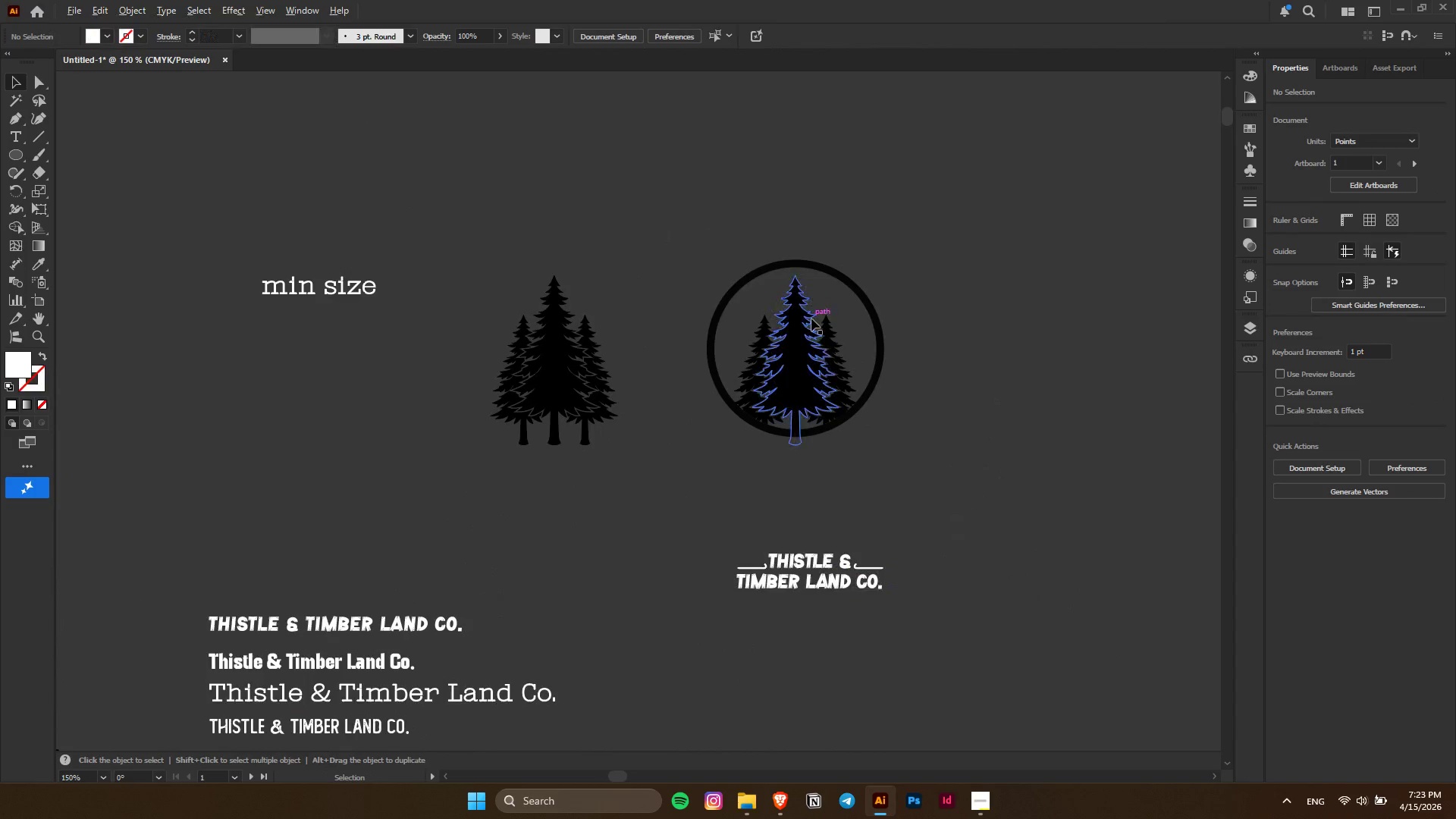 
left_click([803, 386])
 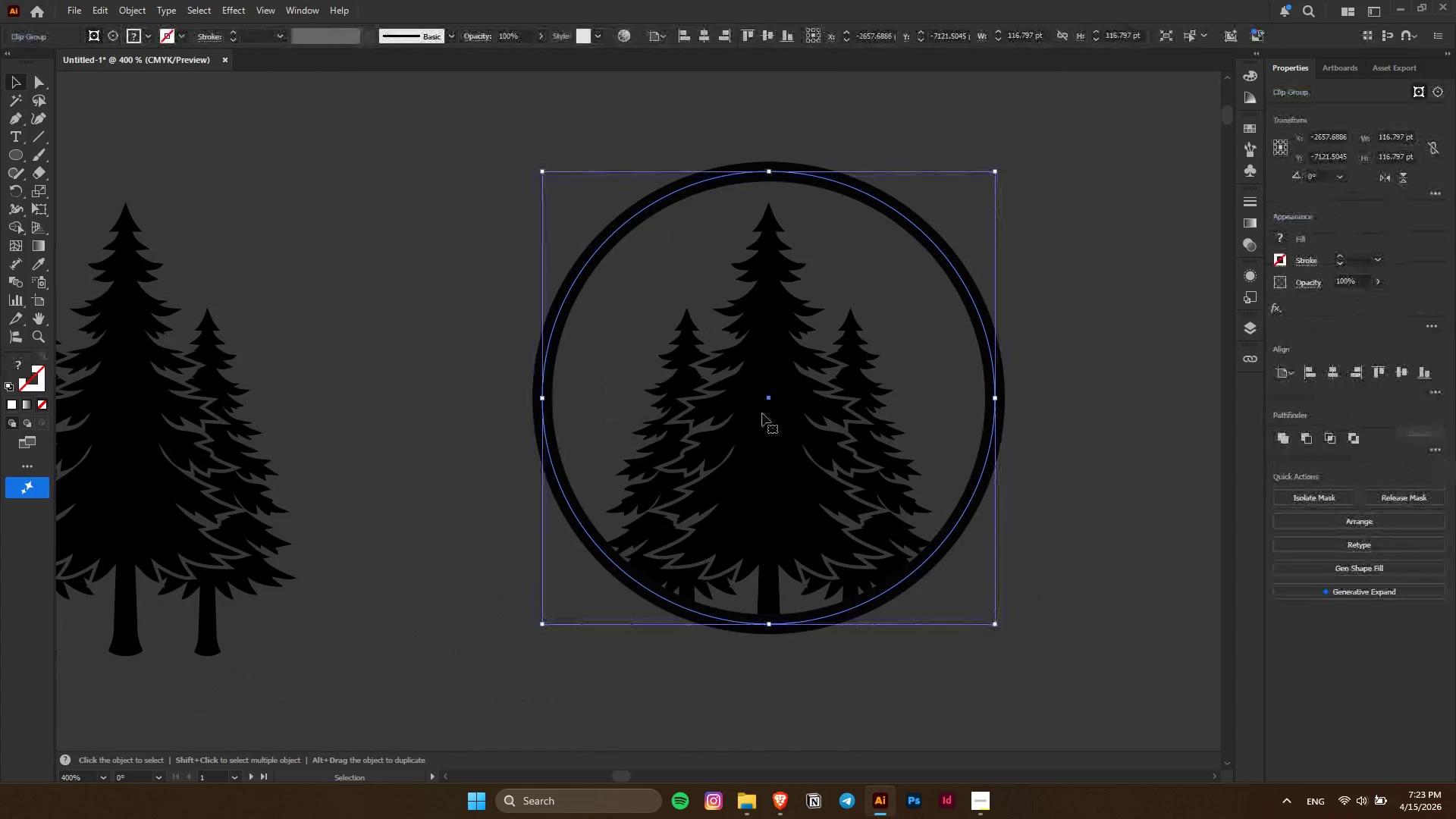 
scroll: coordinate [811, 318], scroll_direction: up, amount: 3.0
 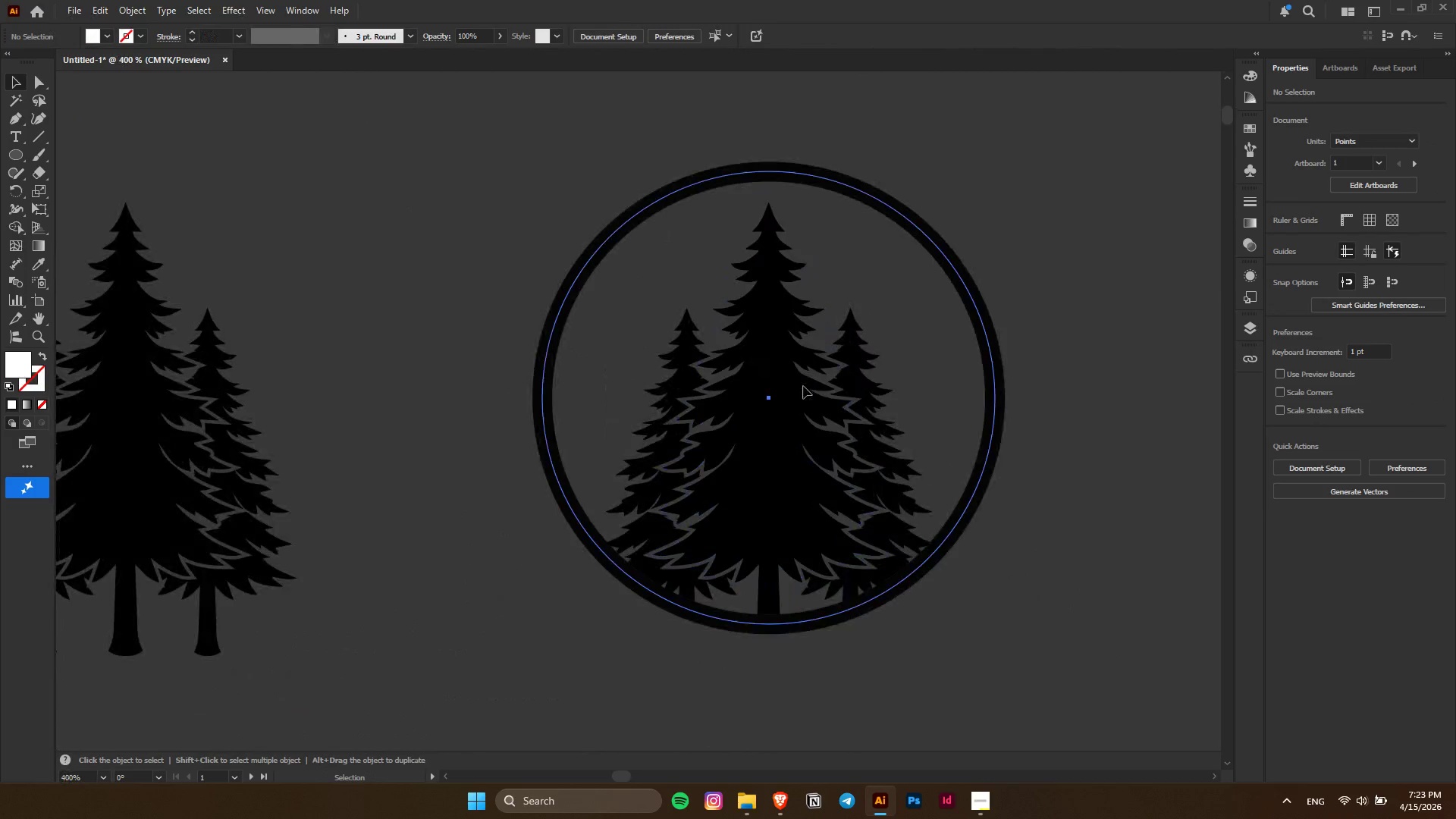 
double_click([762, 413])
 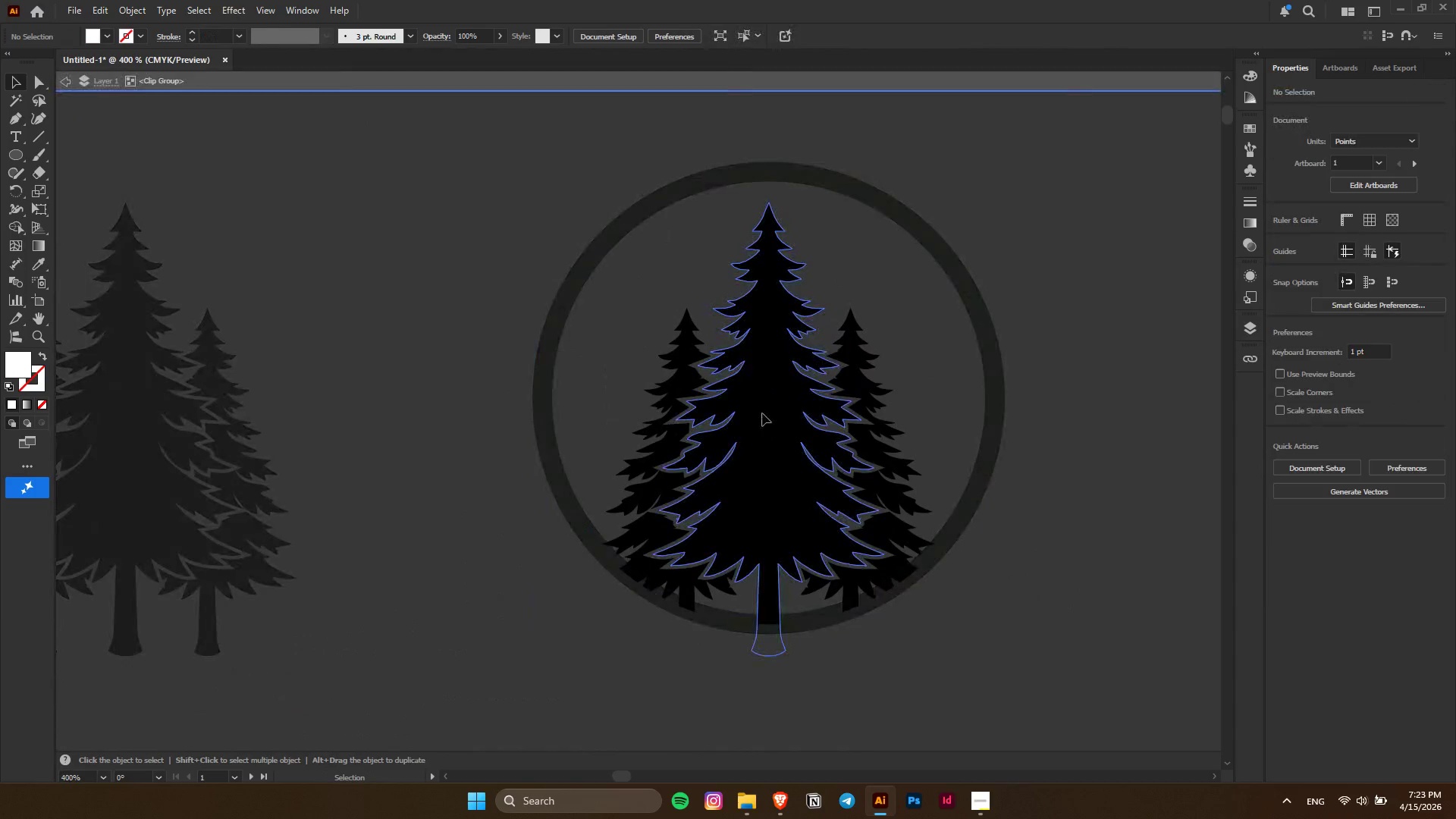 
triple_click([762, 413])
 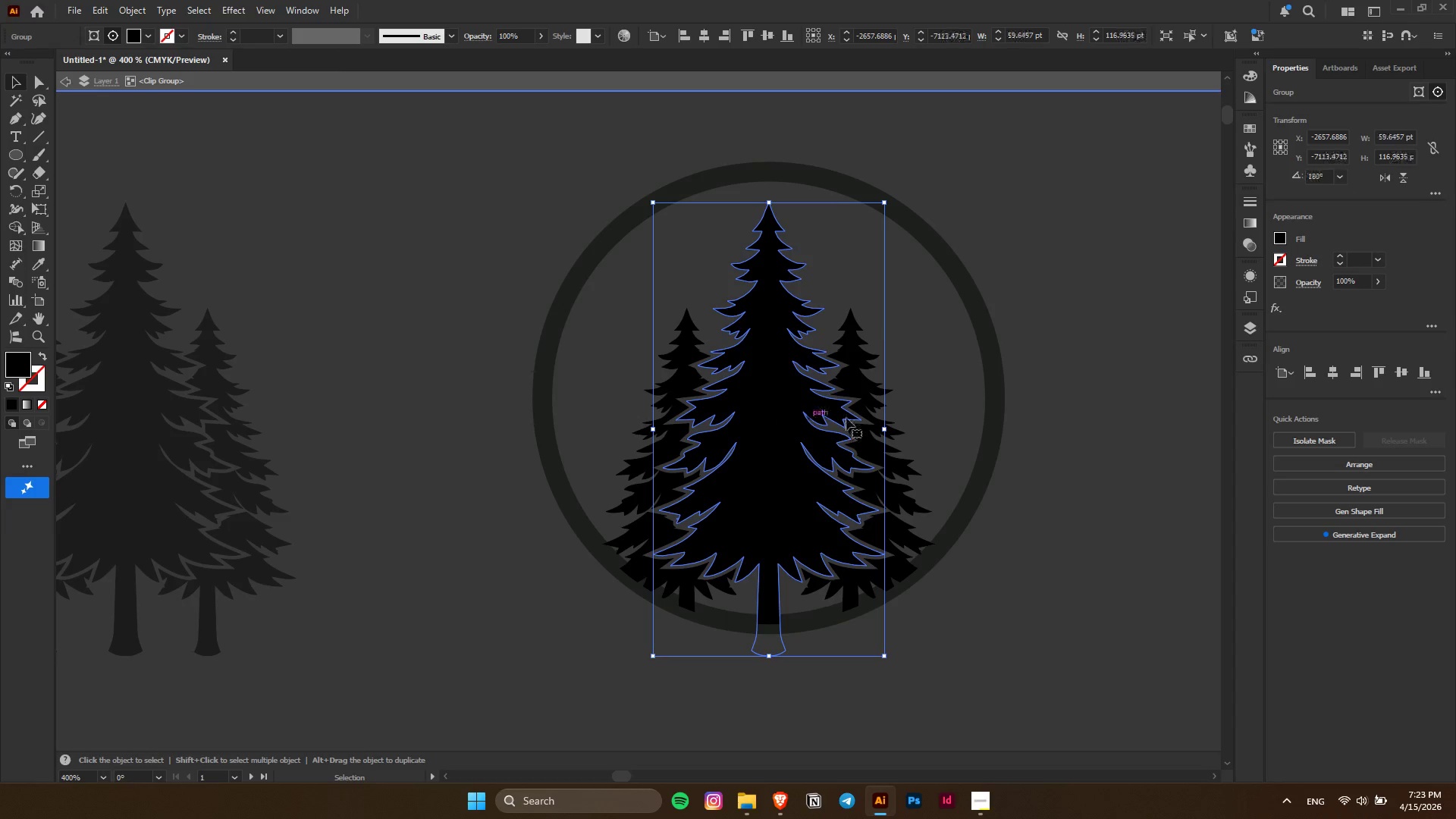 
hold_key(key=ShiftLeft, duration=1.51)
left_click([869, 419])
 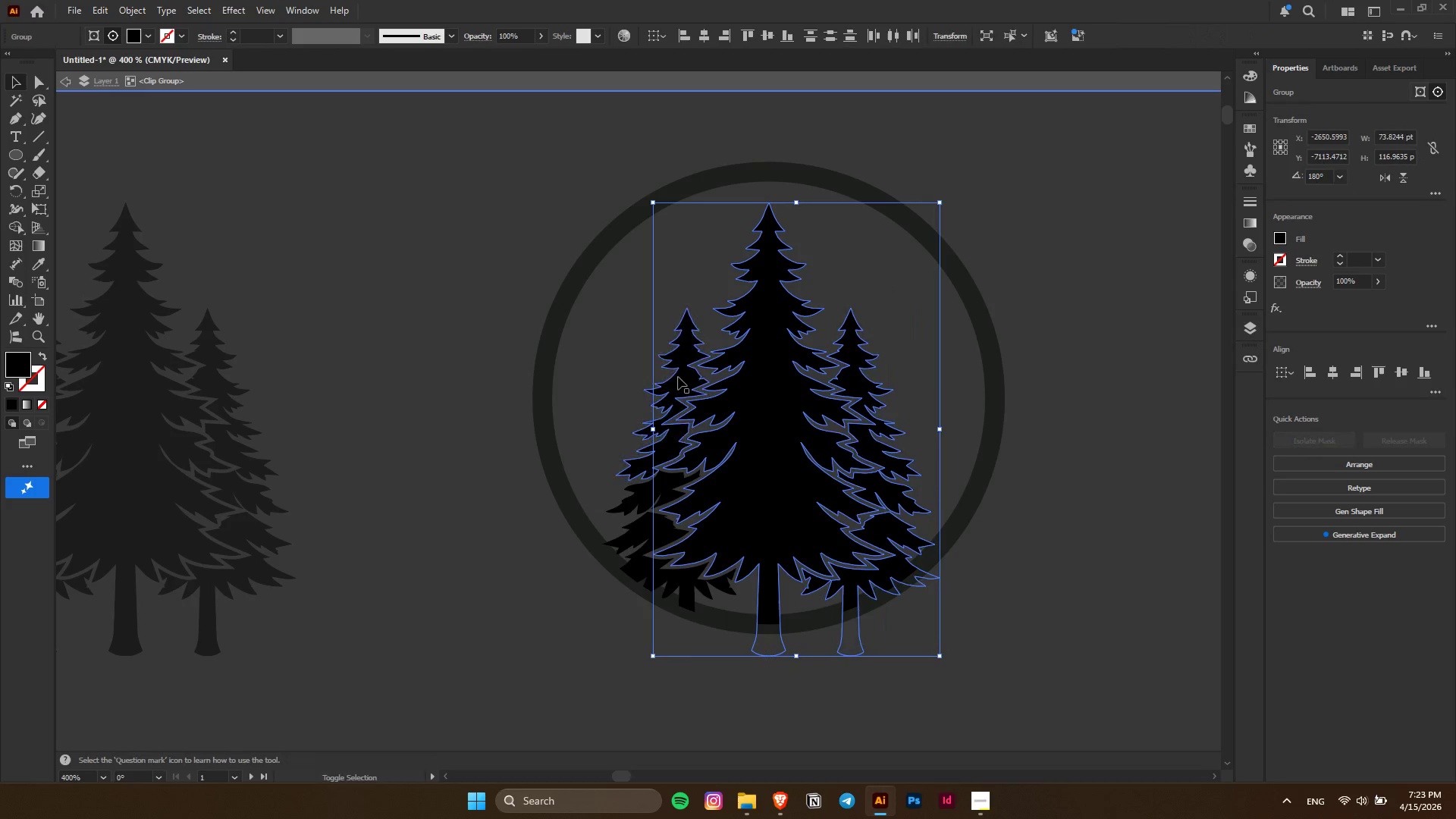 
left_click([678, 377])
 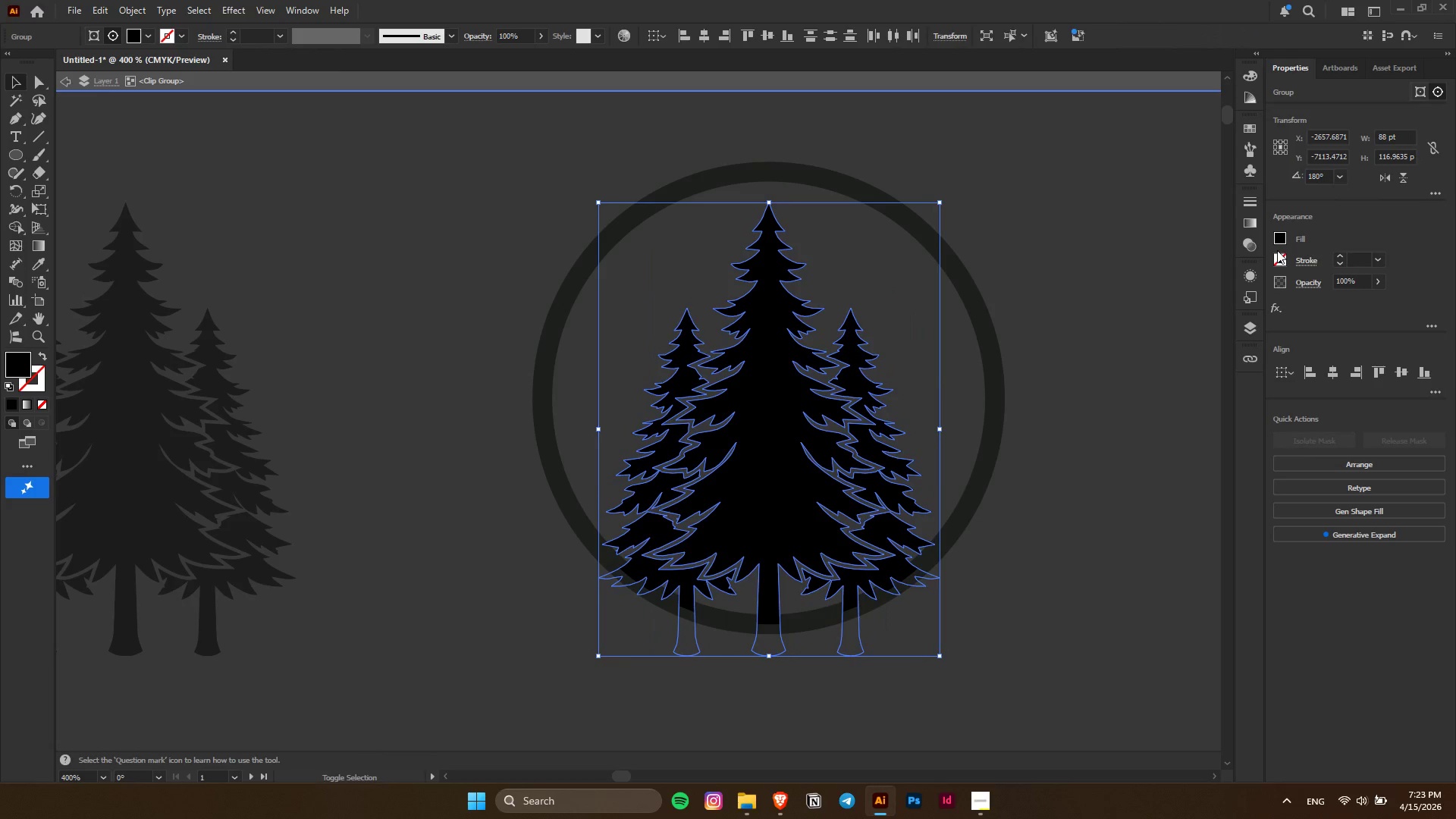 
left_click([1278, 237])
 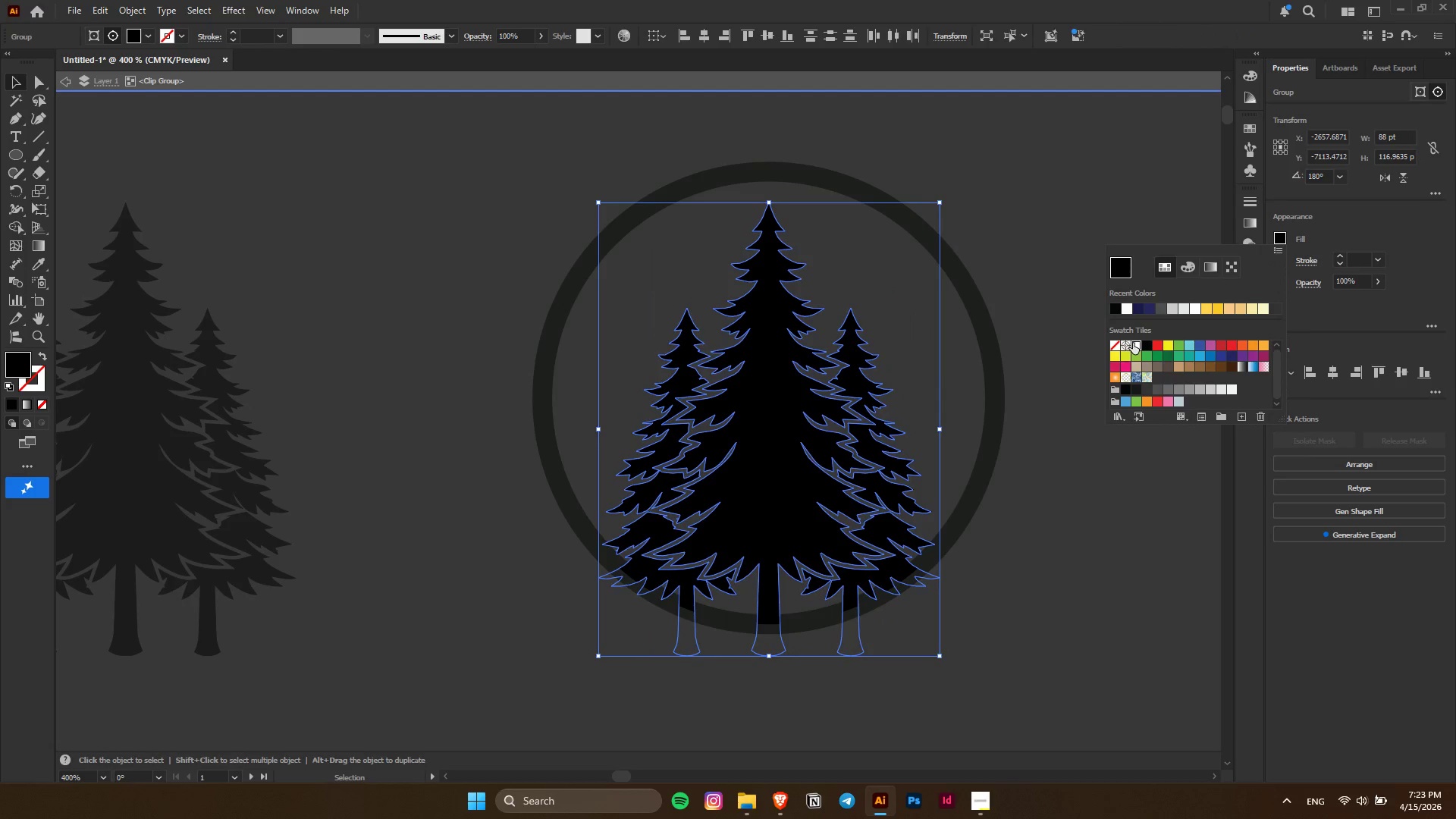 
double_click([1063, 560])
 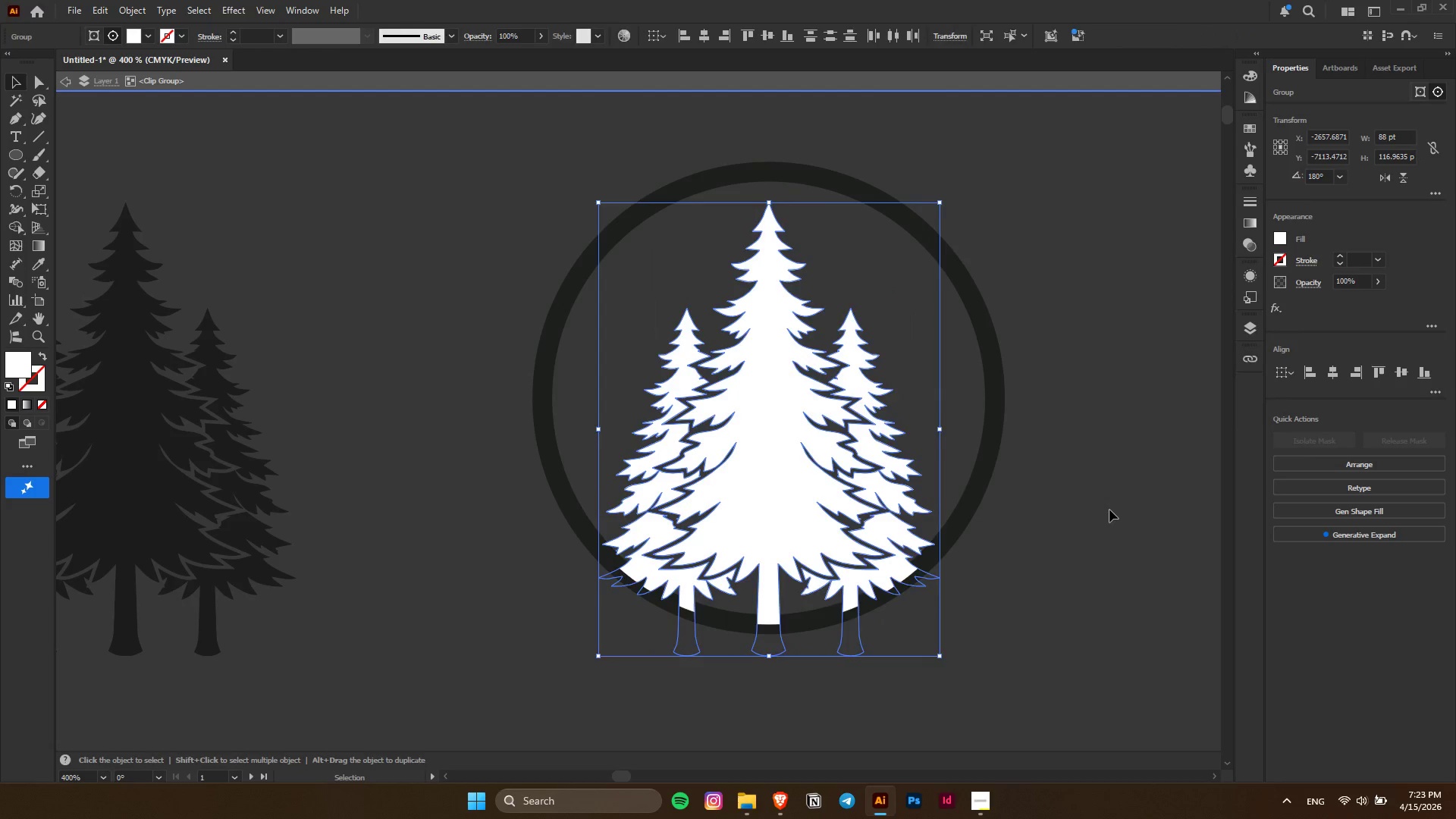 
triple_click([1109, 510])
 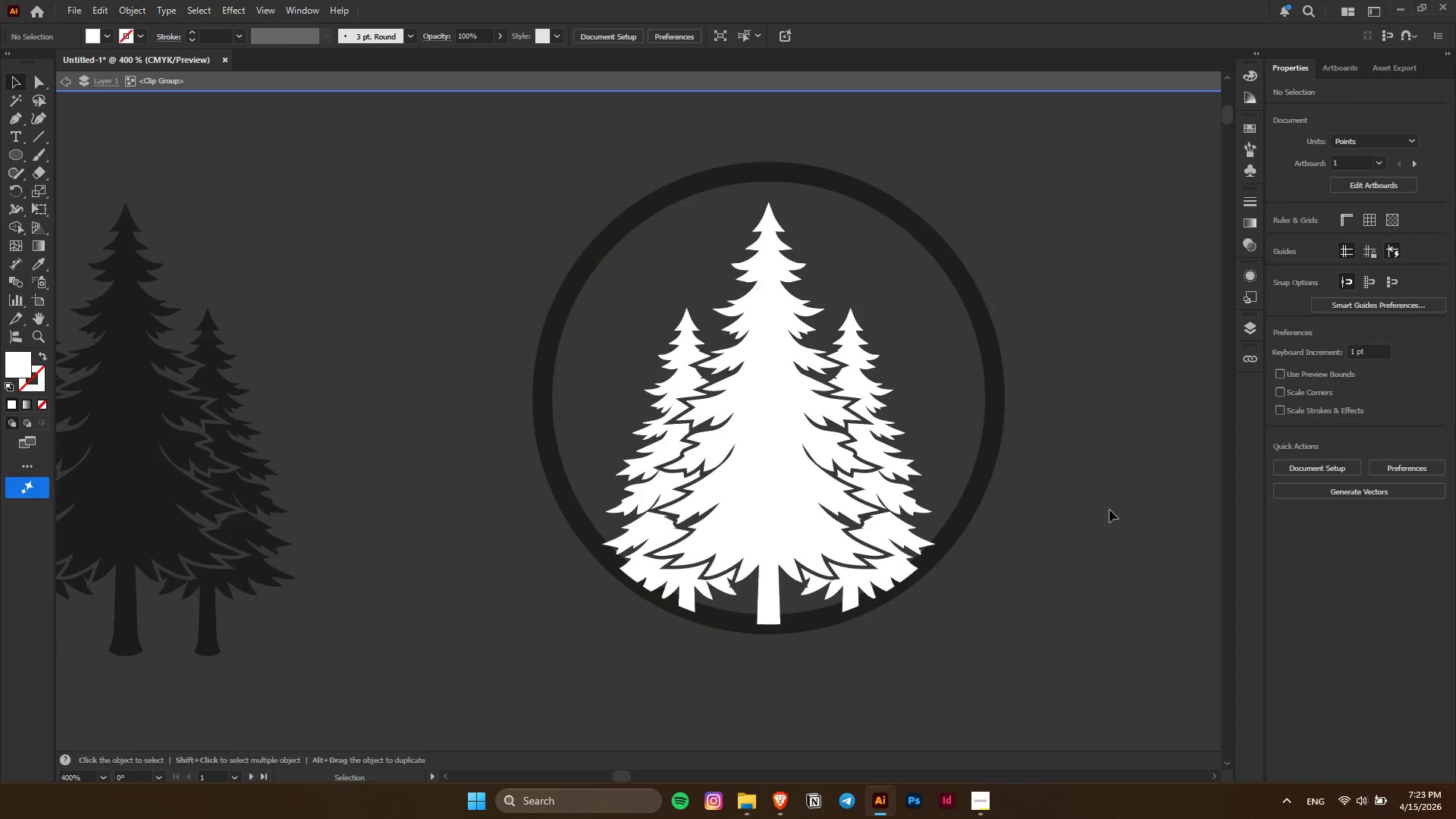 
key(Control+ControlLeft)
 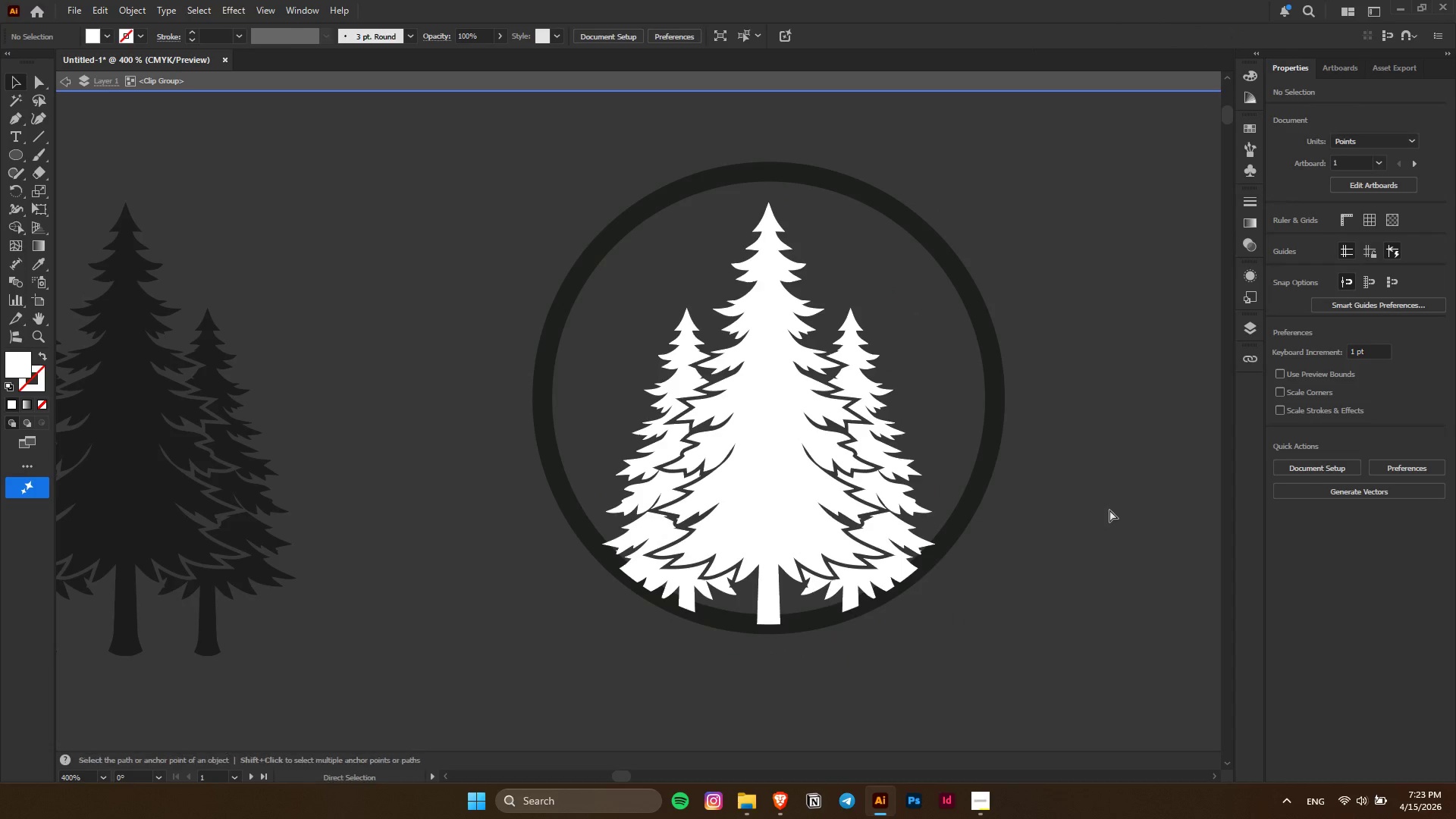 
key(Control+Z)
 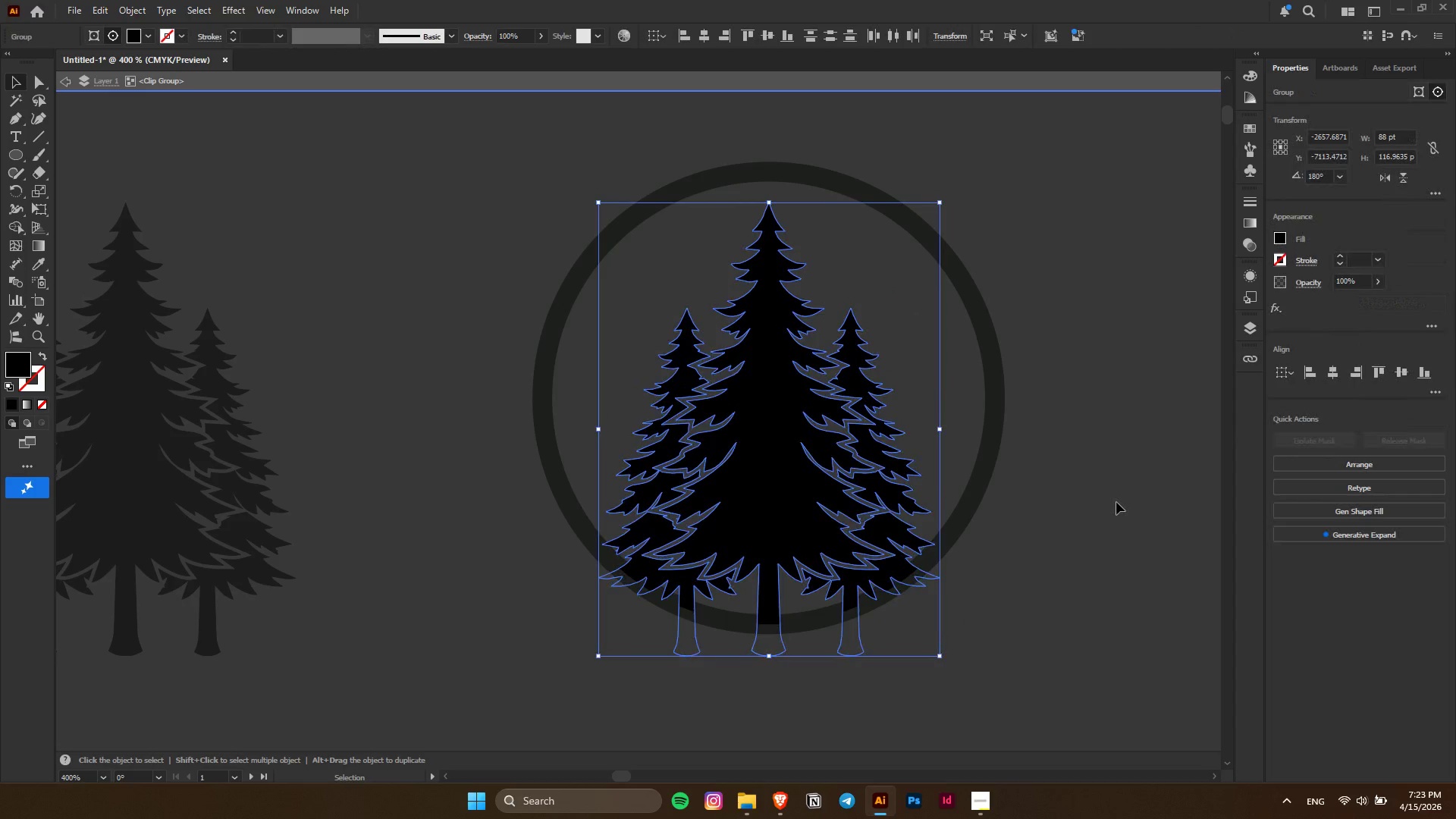 
left_click([1116, 502])
 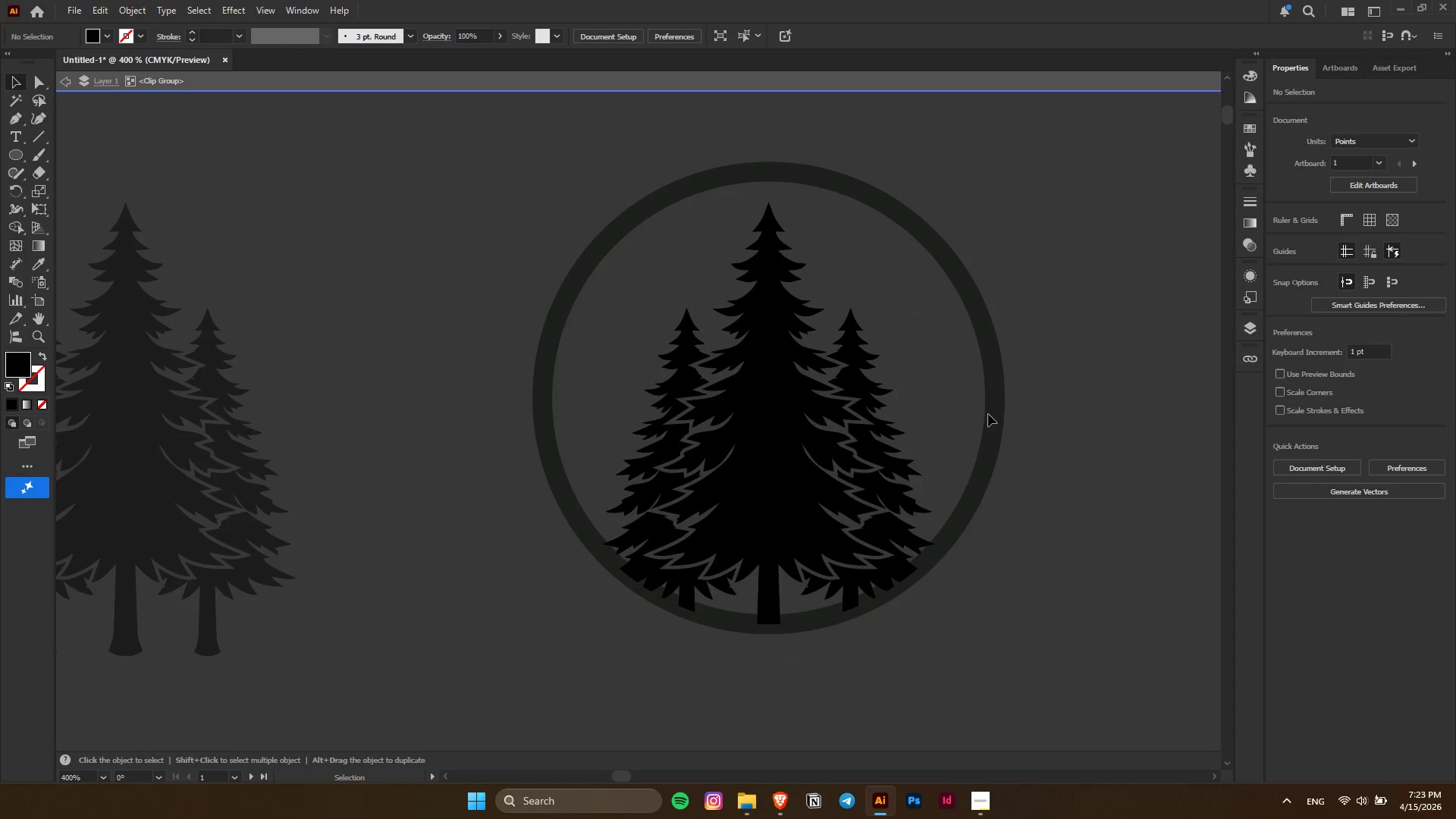 
key(Escape)
 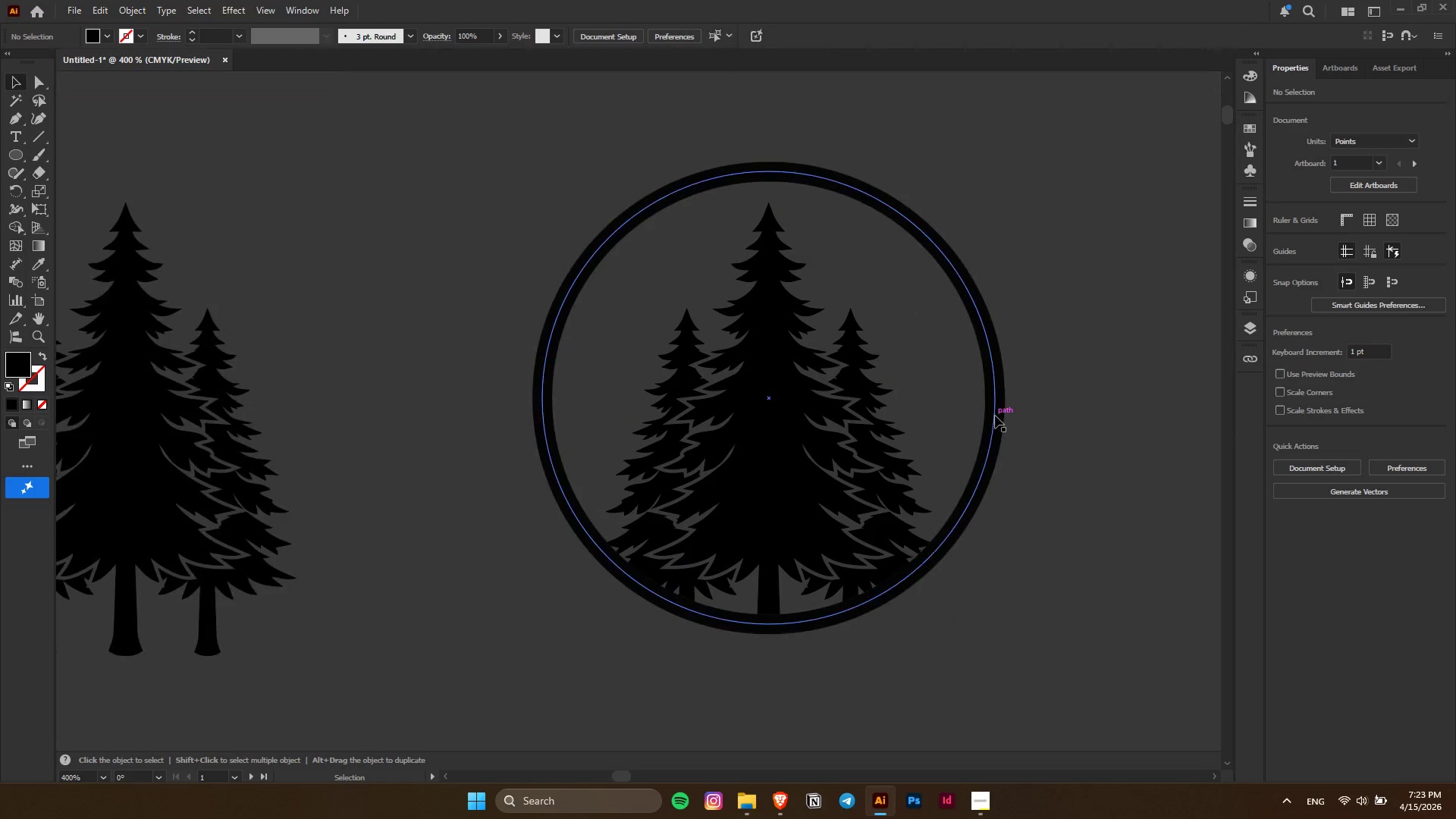 
left_click([995, 416])
 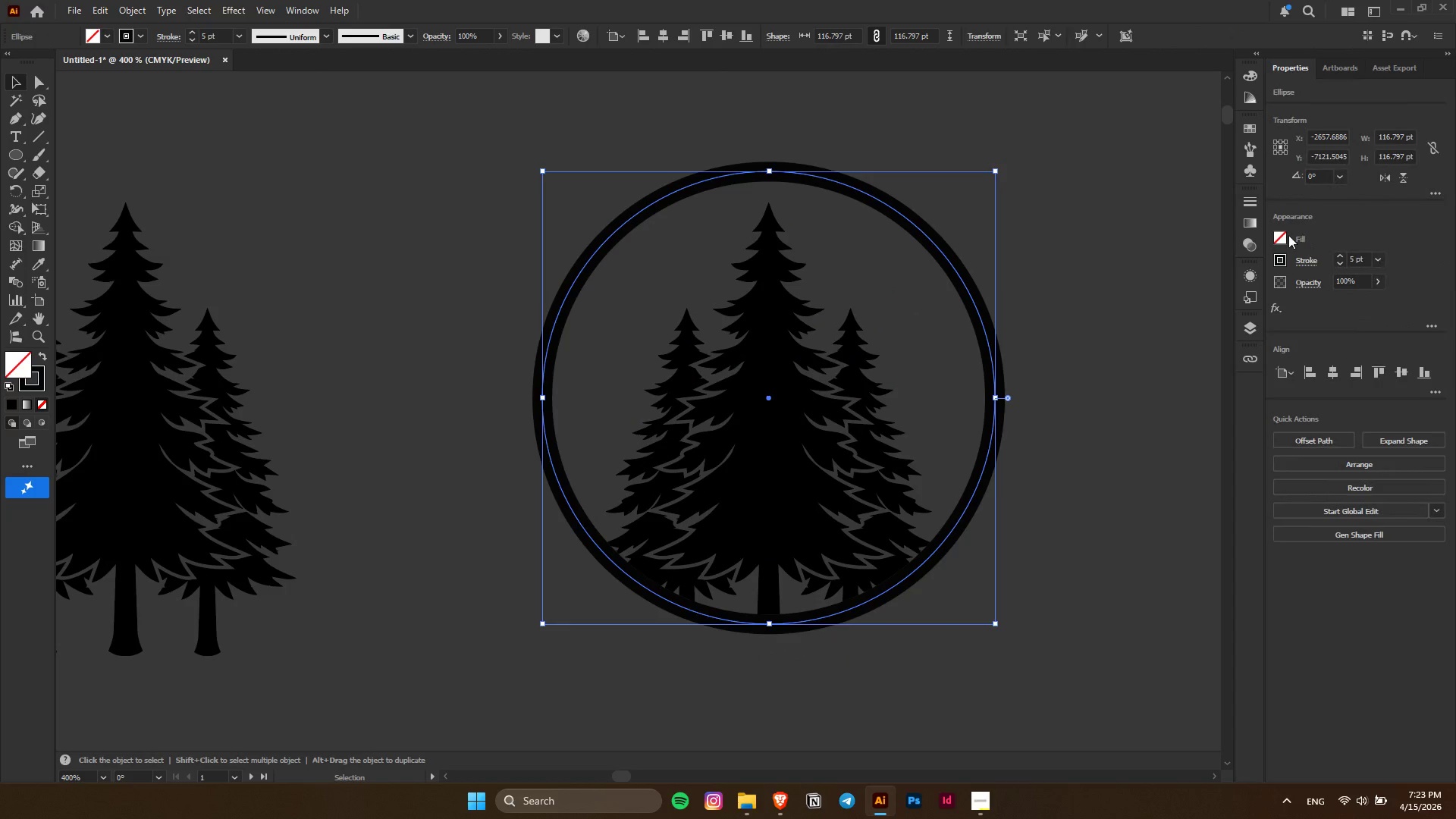 
left_click([1275, 237])
 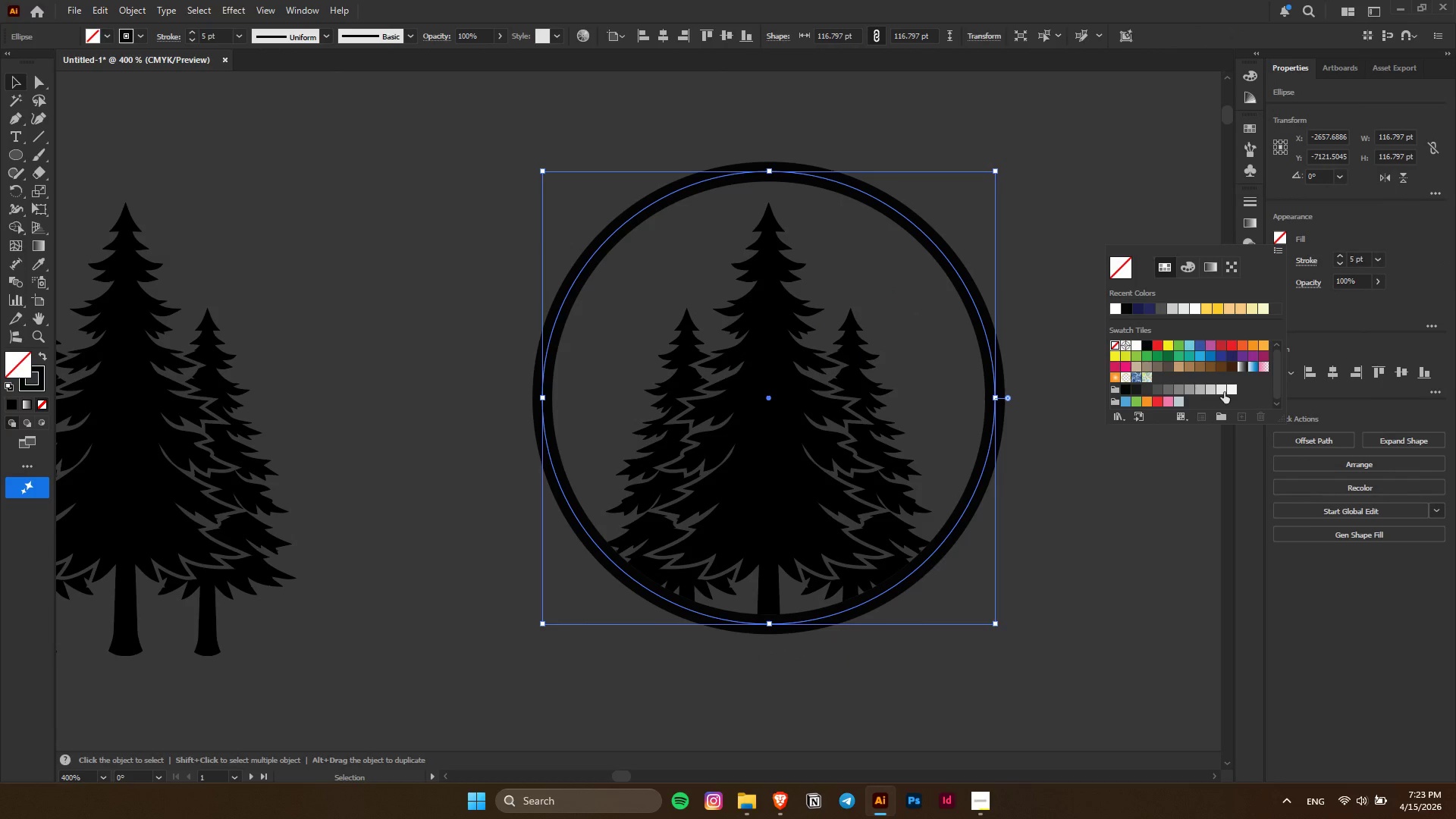 
left_click([1229, 394])
 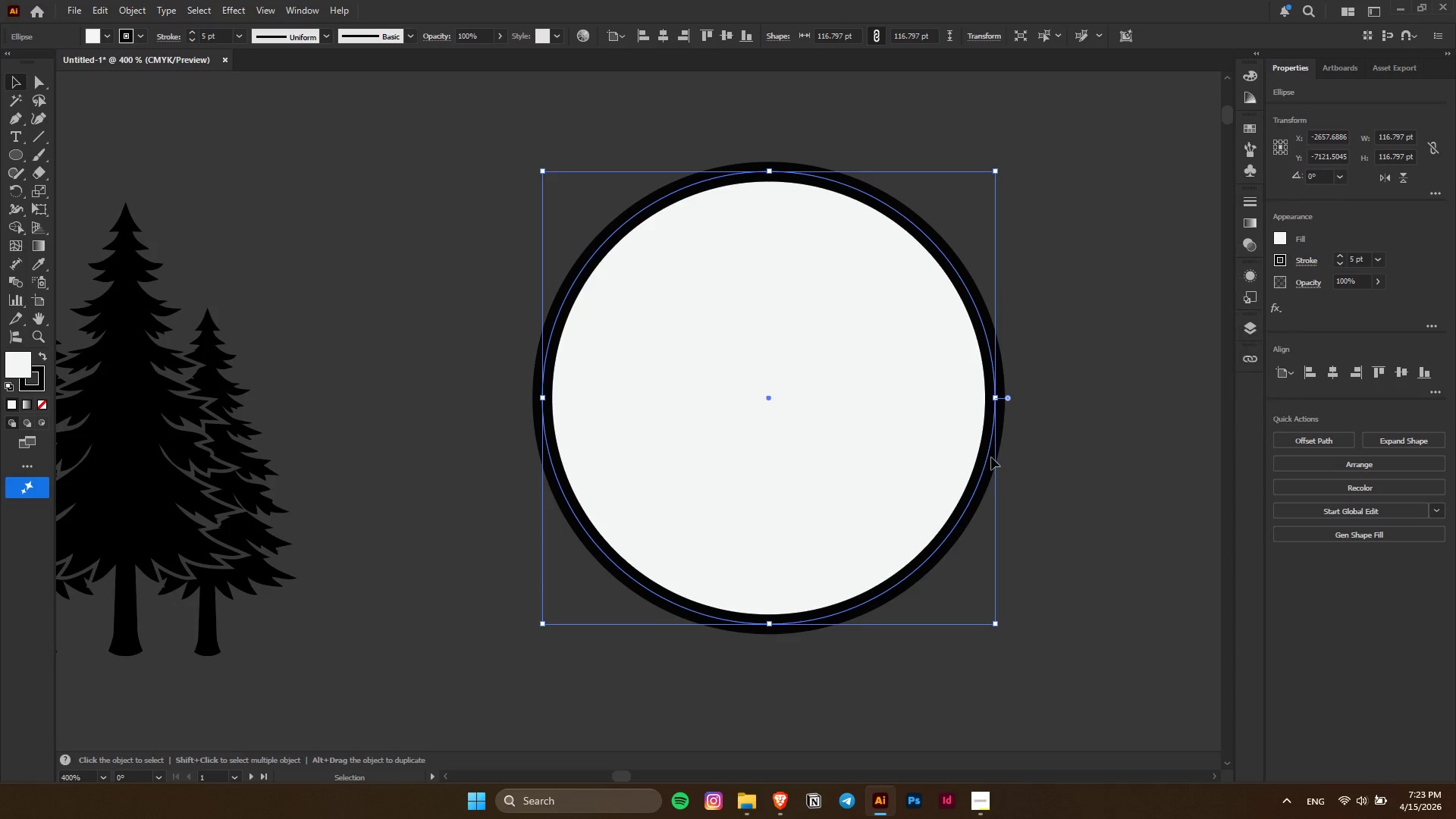 
double_click([990, 455])
 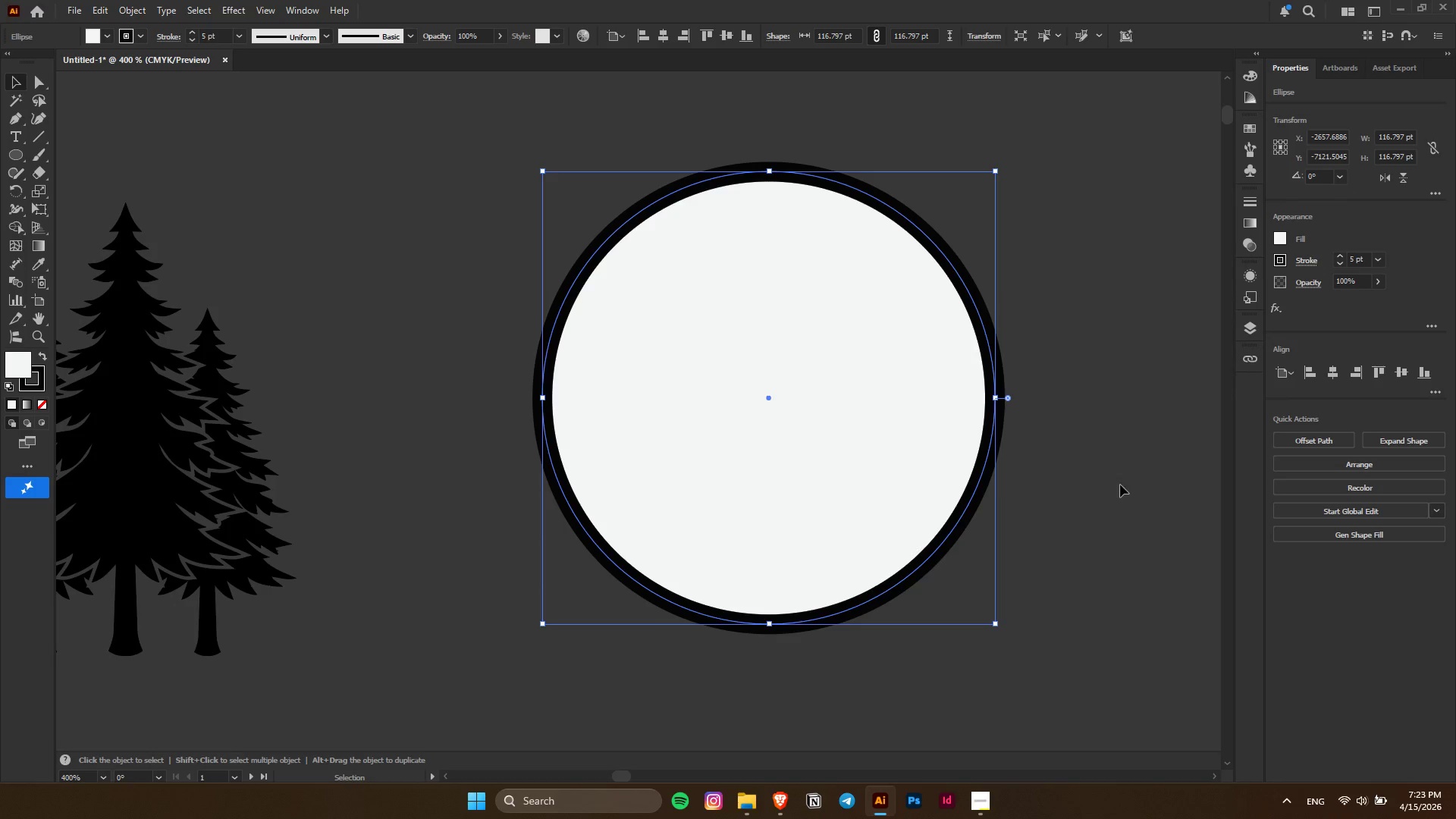 
triple_click([1120, 485])
 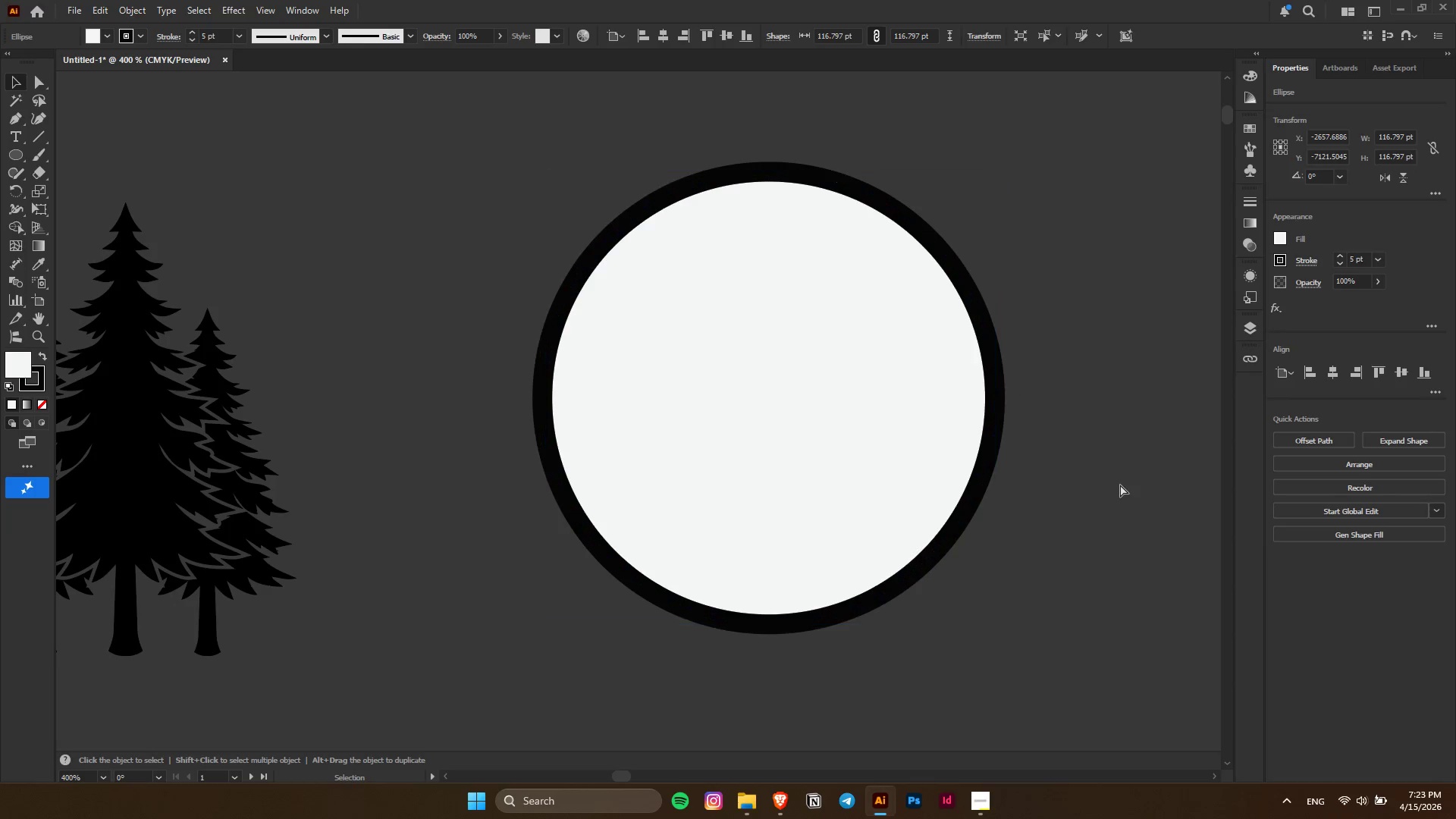 
key(Control+ControlLeft)
 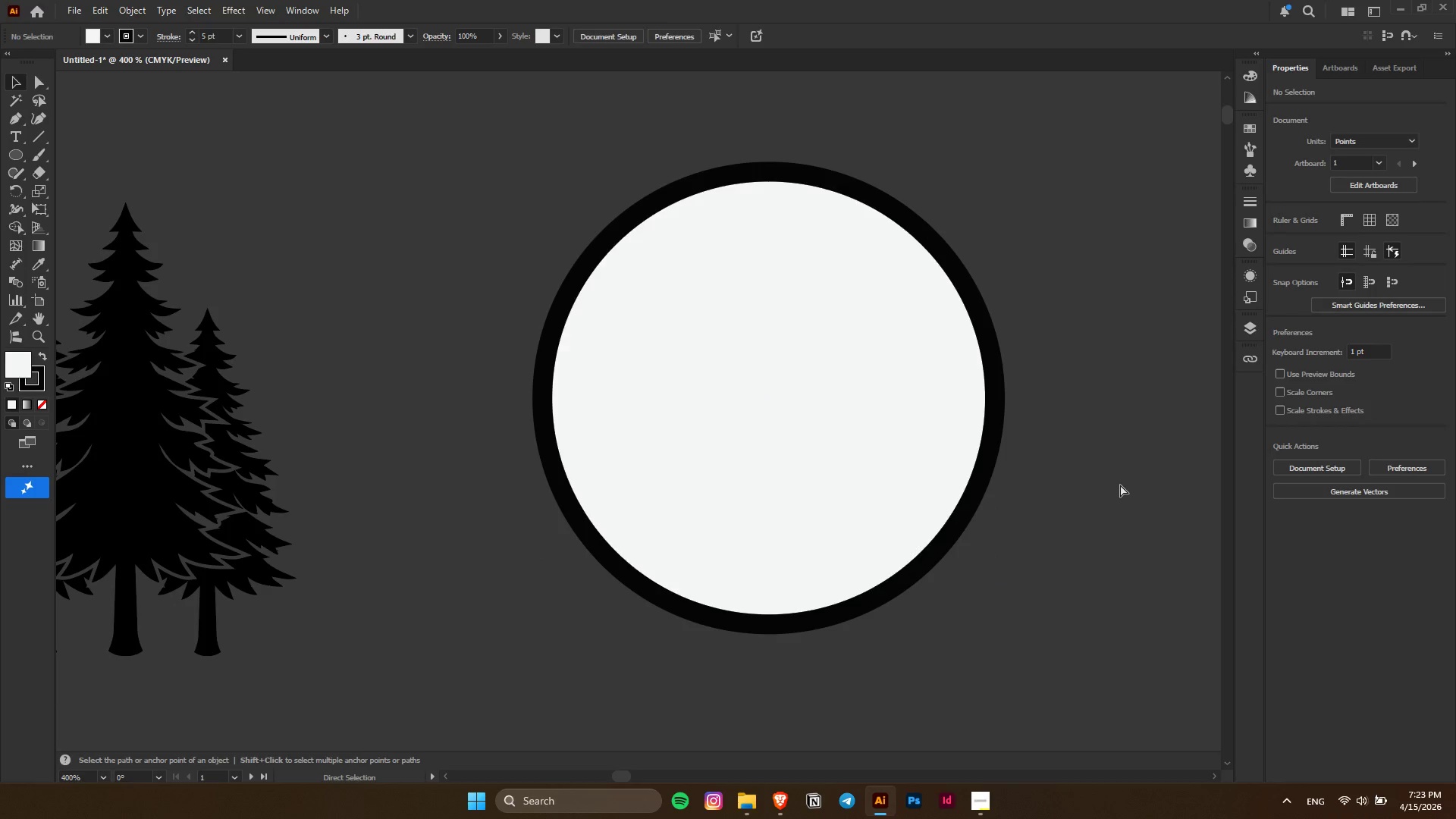 
key(Control+Z)
 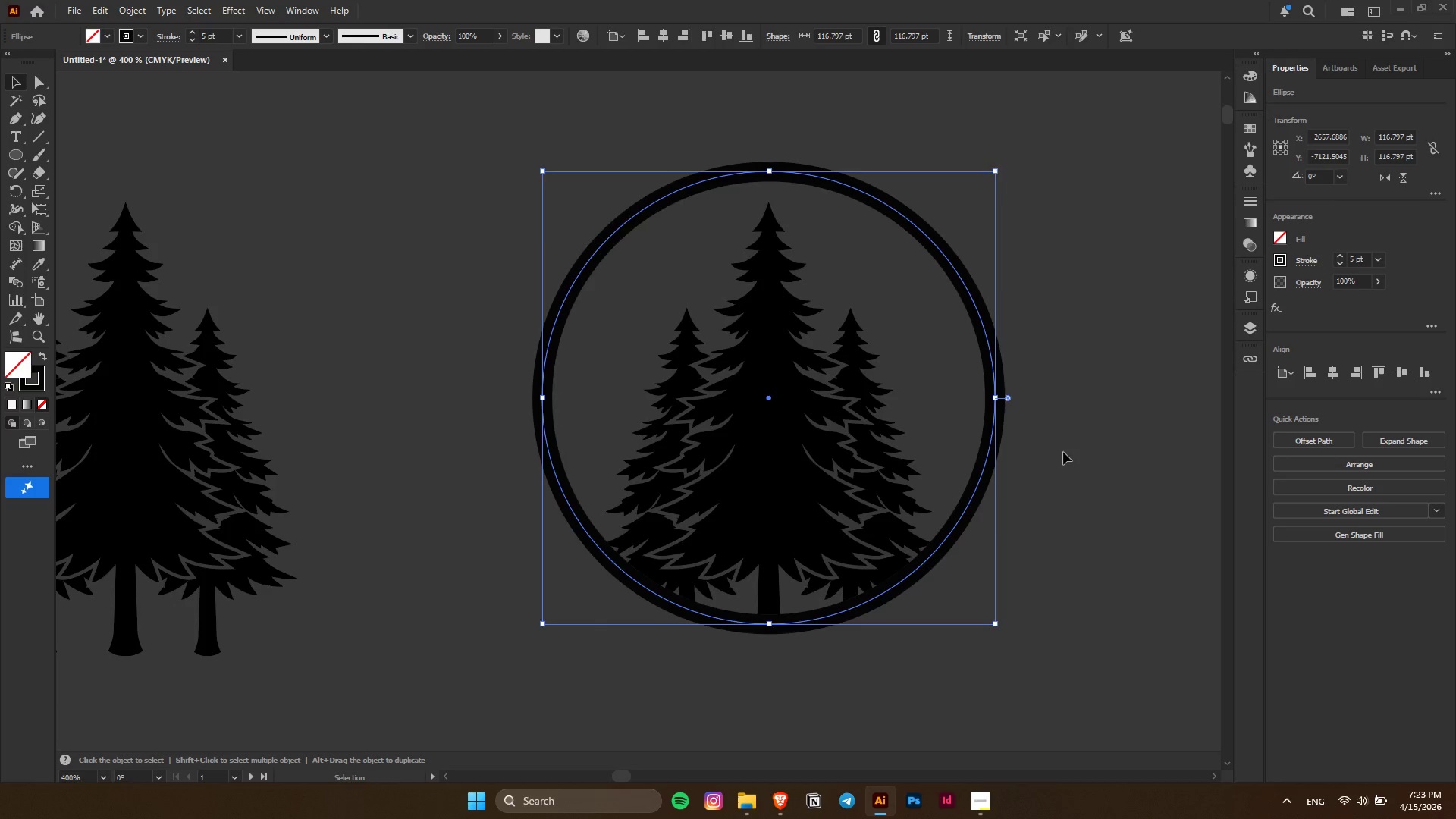 
left_click([1063, 452])
 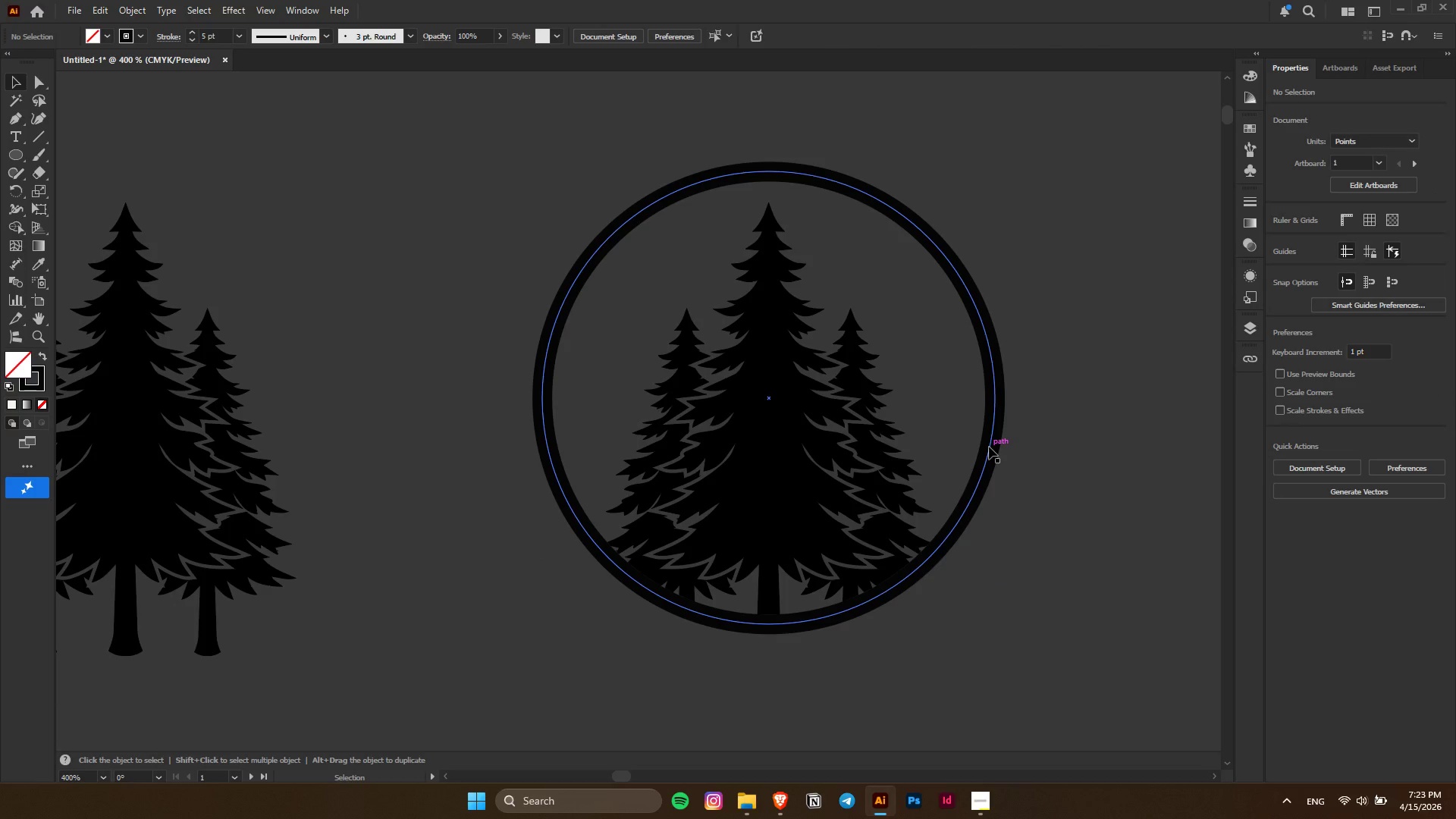 
double_click([989, 447])
 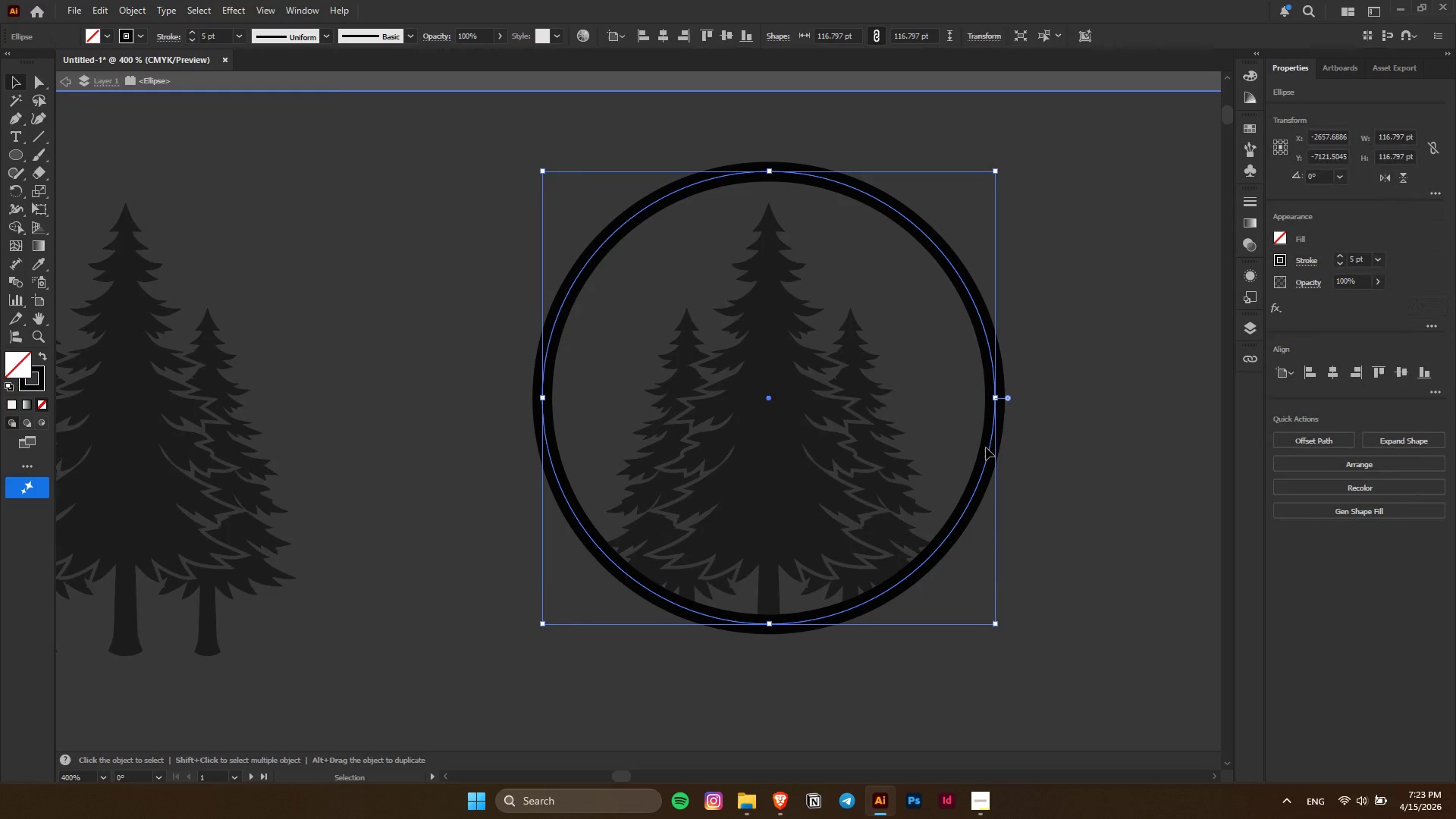 
left_click_drag(start_coordinate=[986, 447], to_coordinate=[924, 473])
 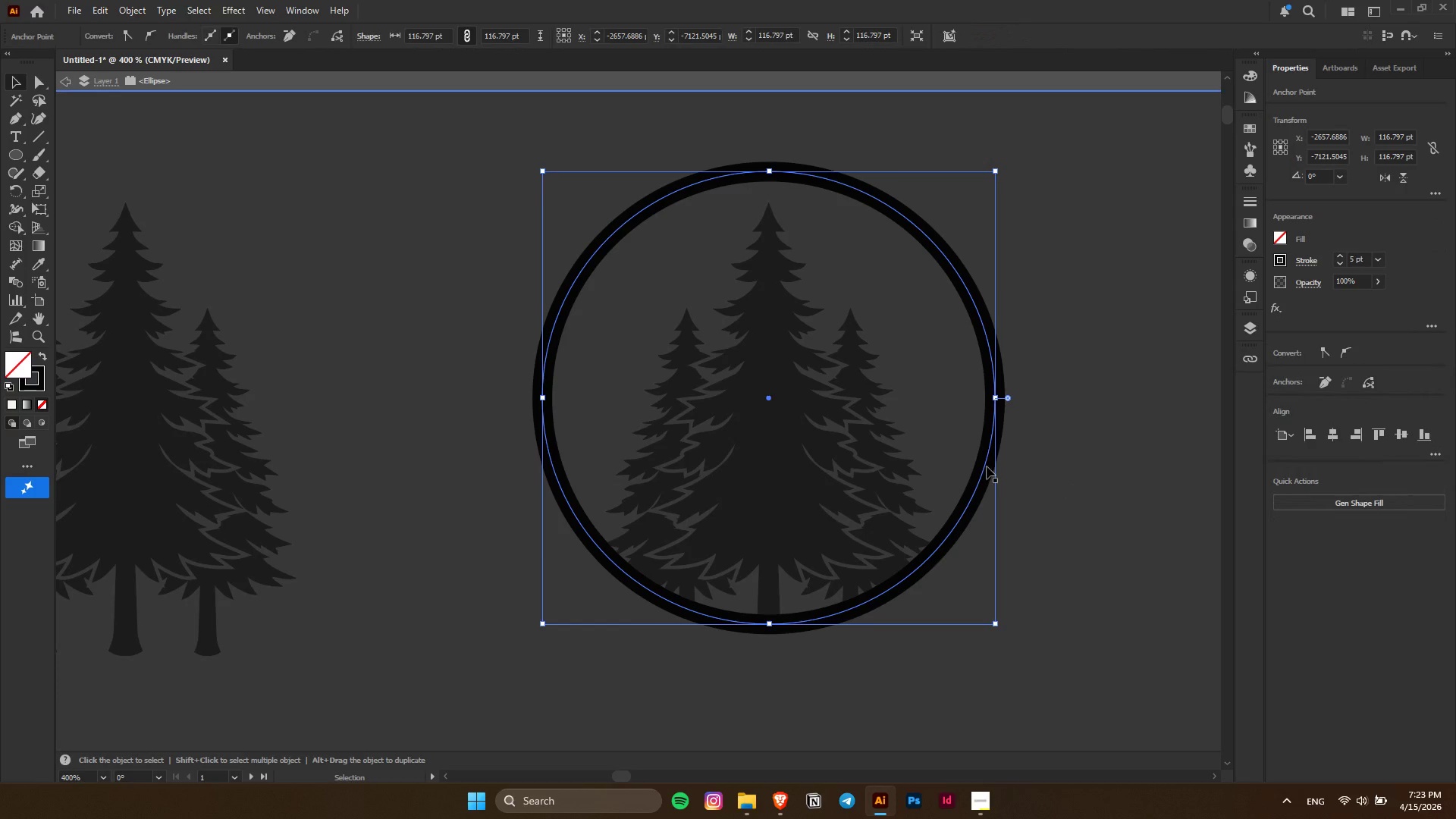 
hold_key(key=ControlLeft, duration=0.31)
 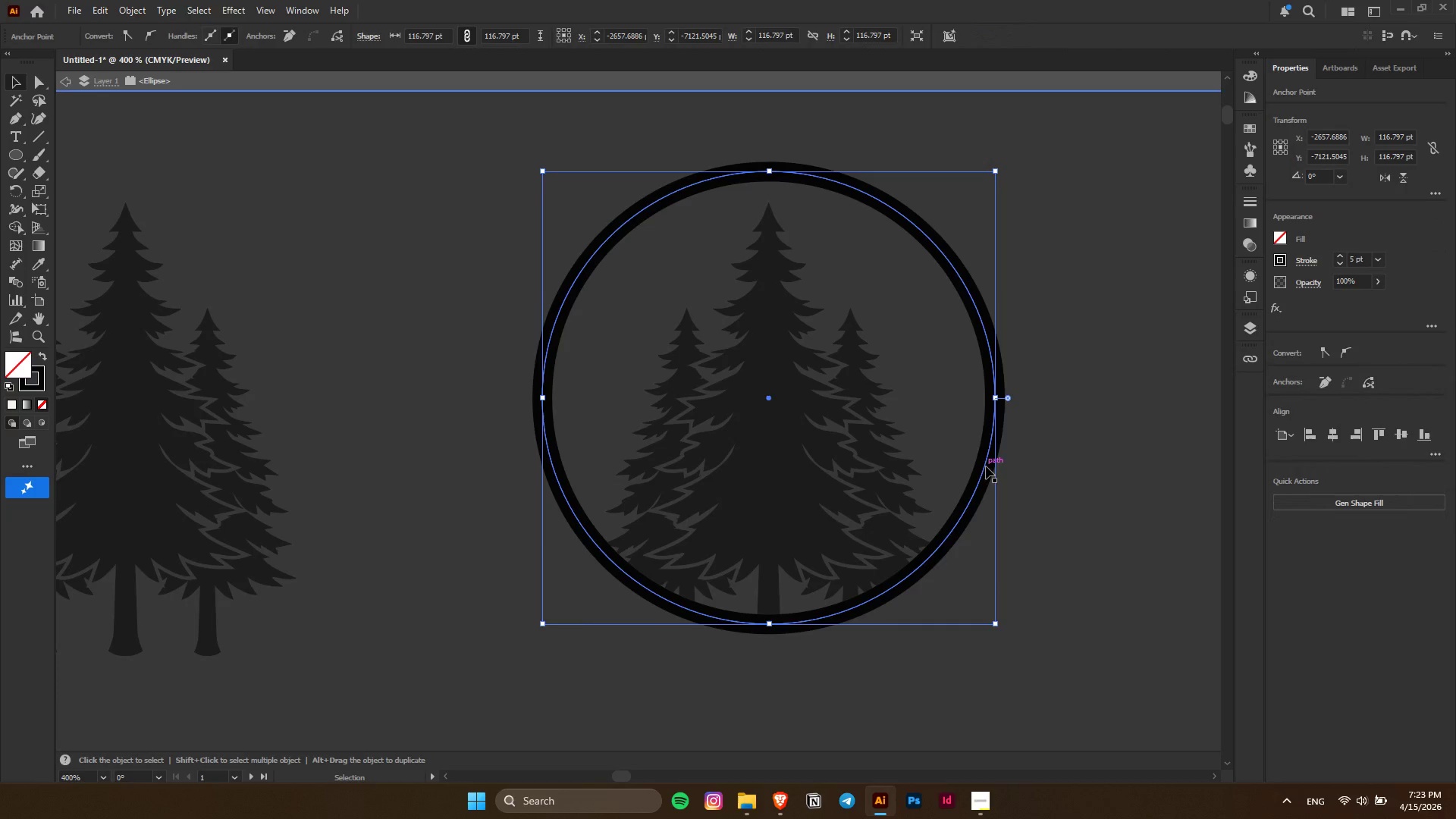 
left_click_drag(start_coordinate=[986, 466], to_coordinate=[897, 484])
 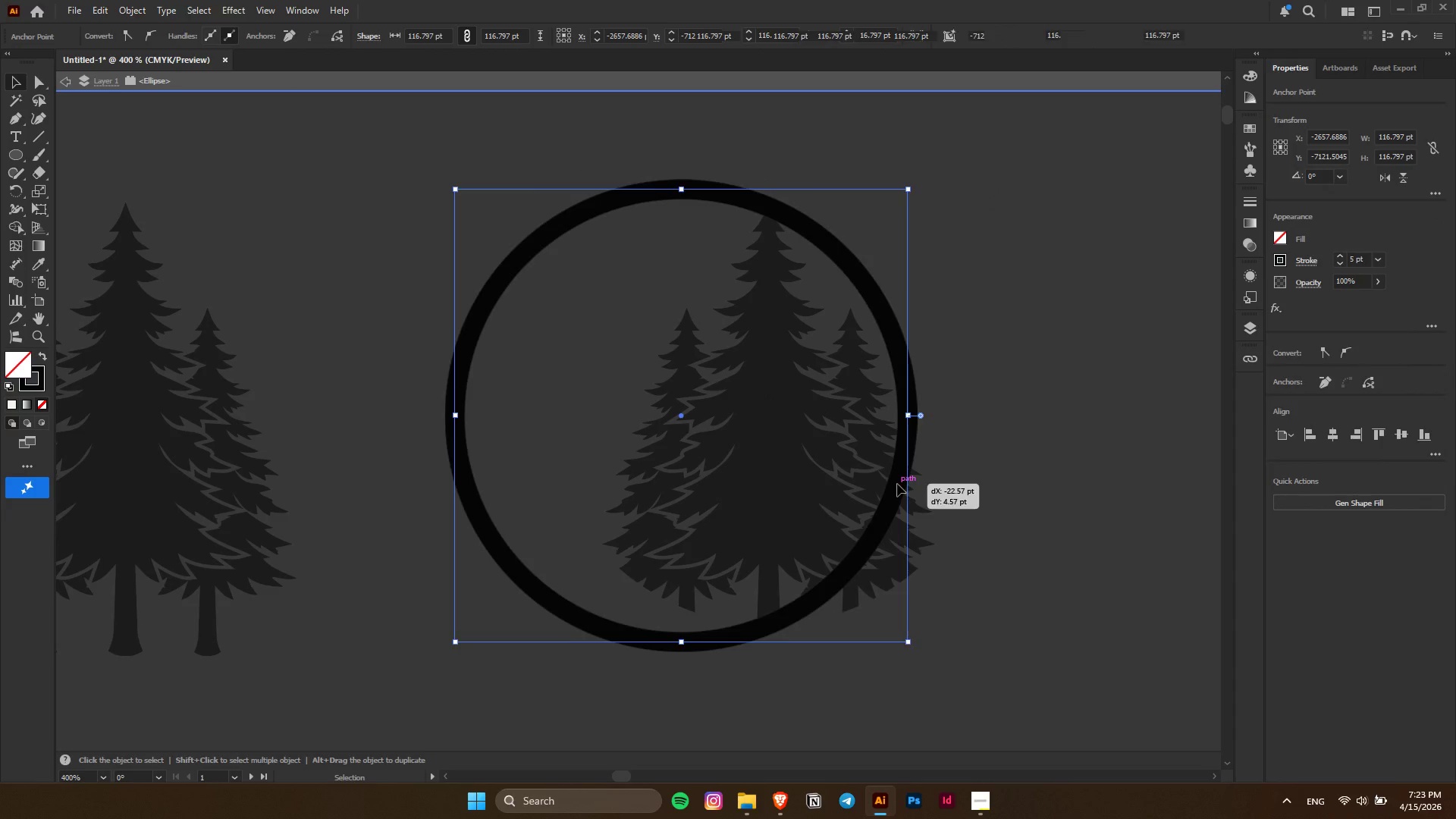 
key(Control+ControlLeft)
 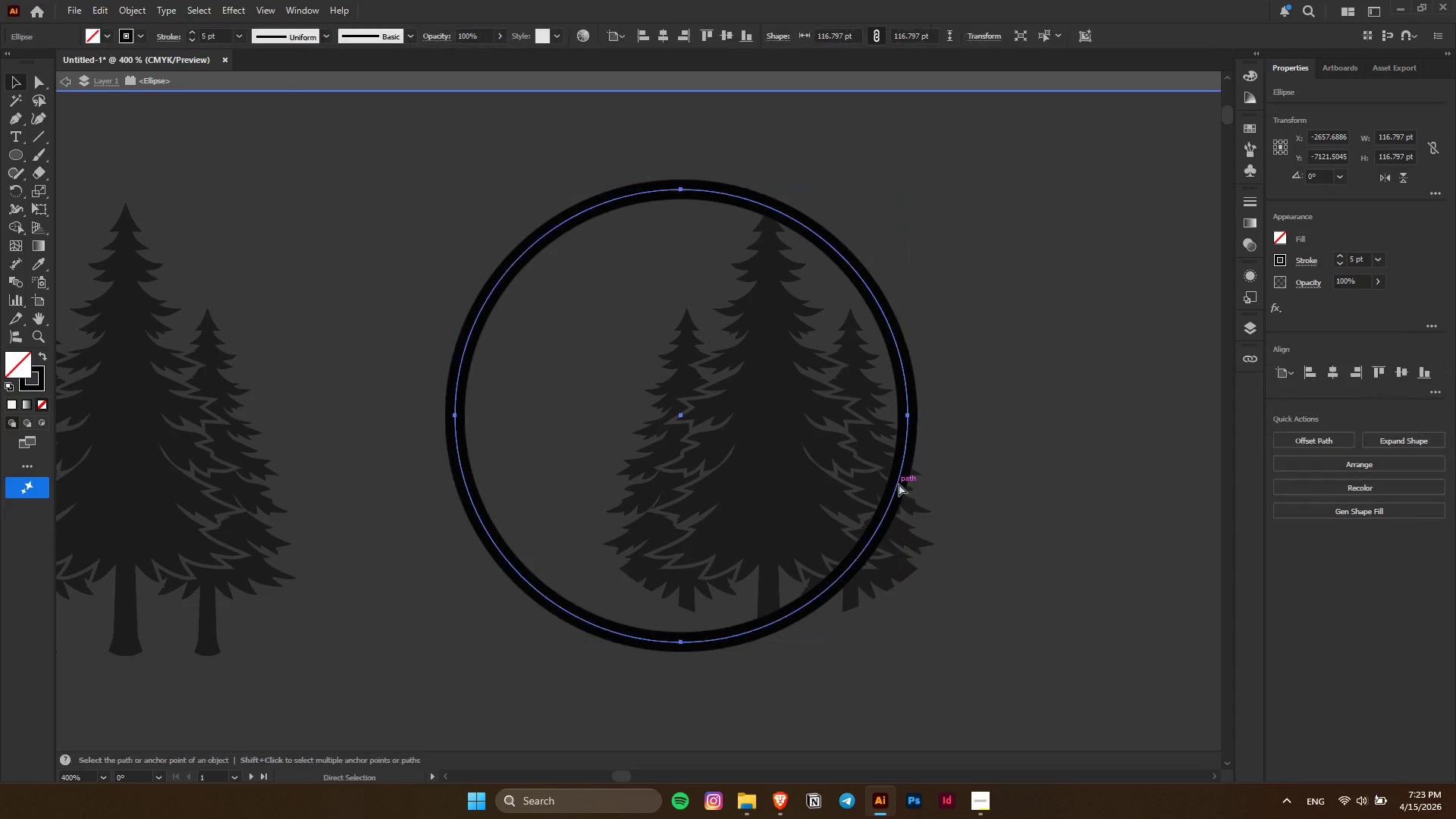 
key(Control+Z)
 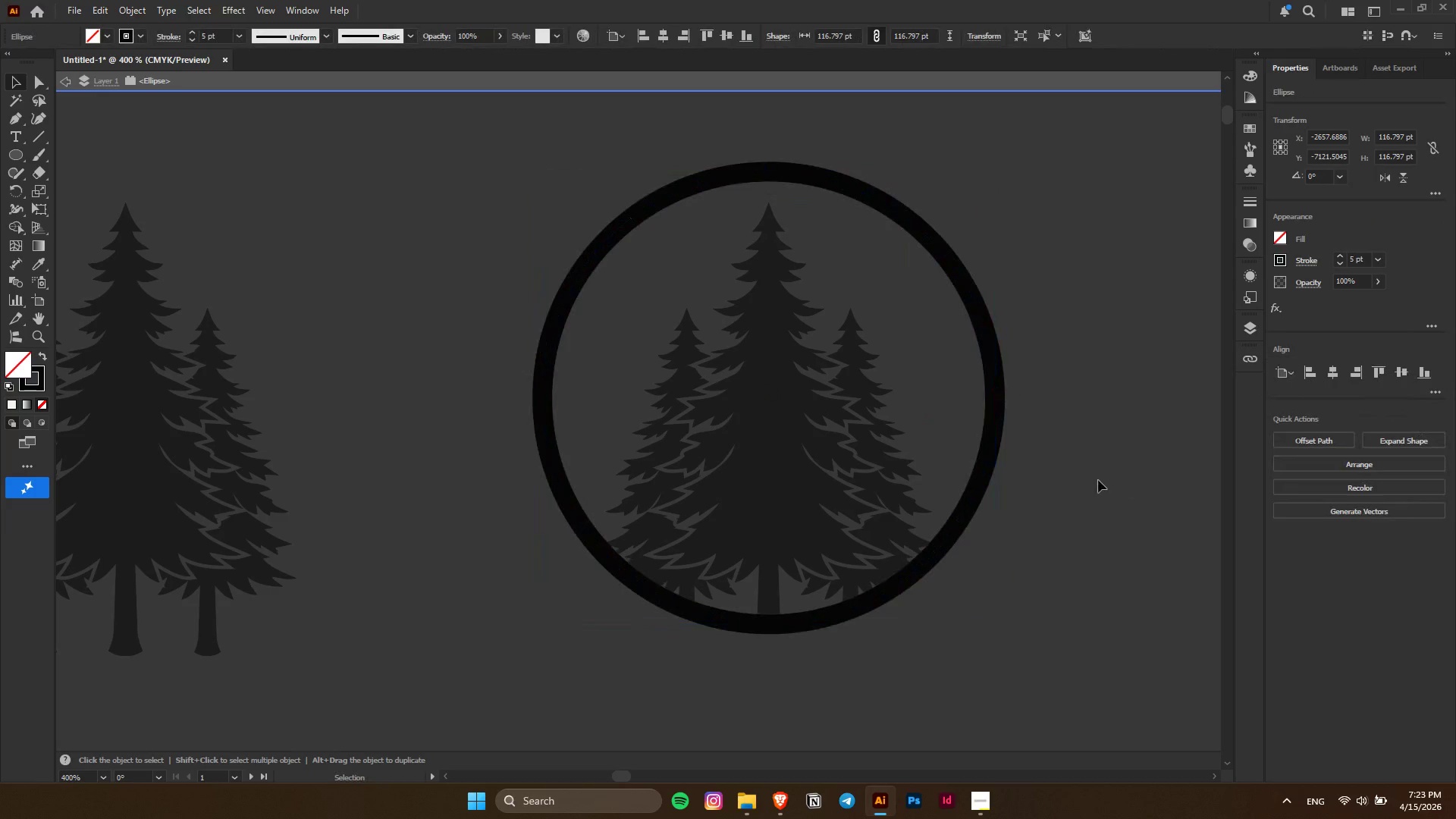 
key(Escape)
 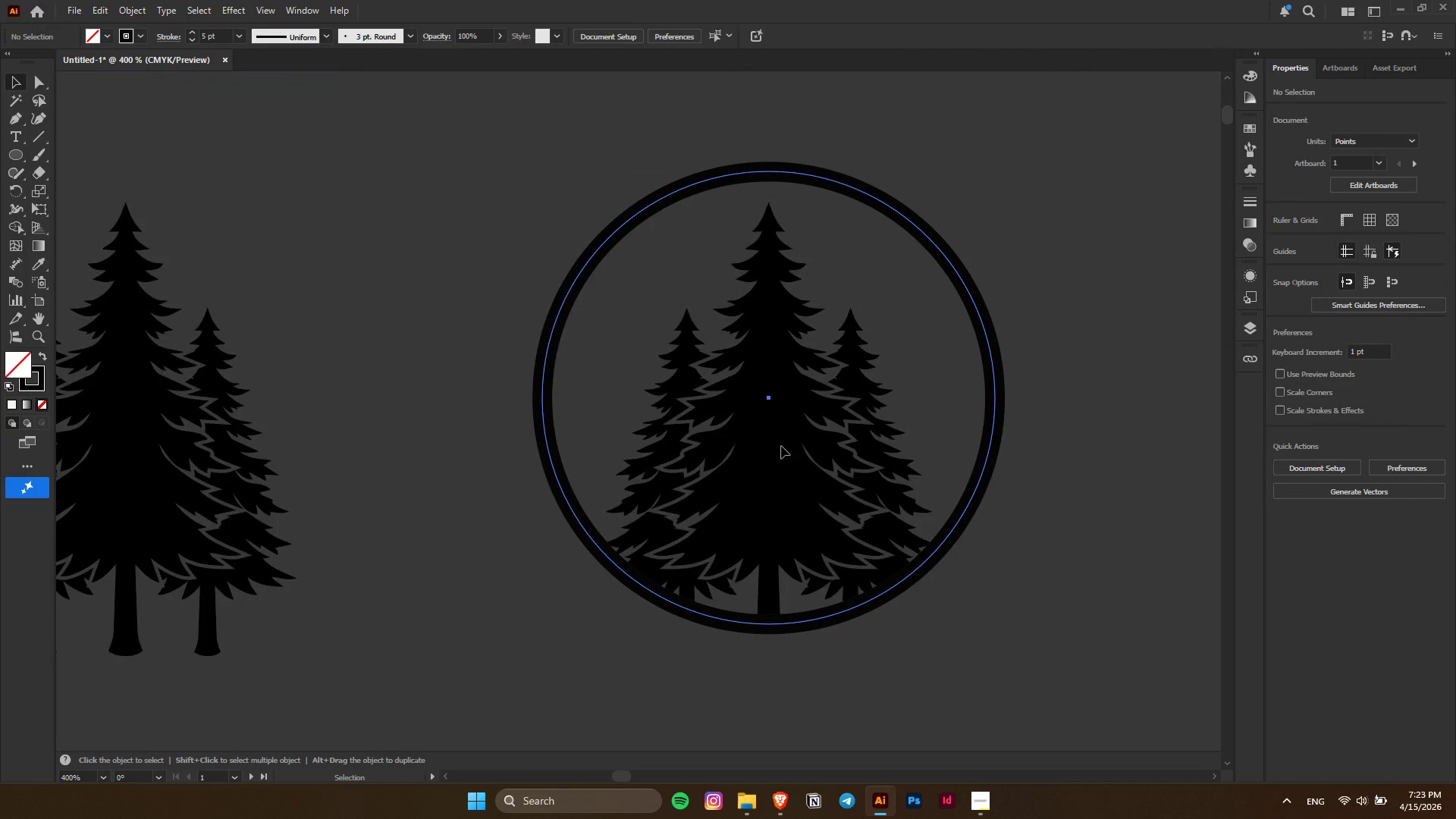 
double_click([781, 446])
 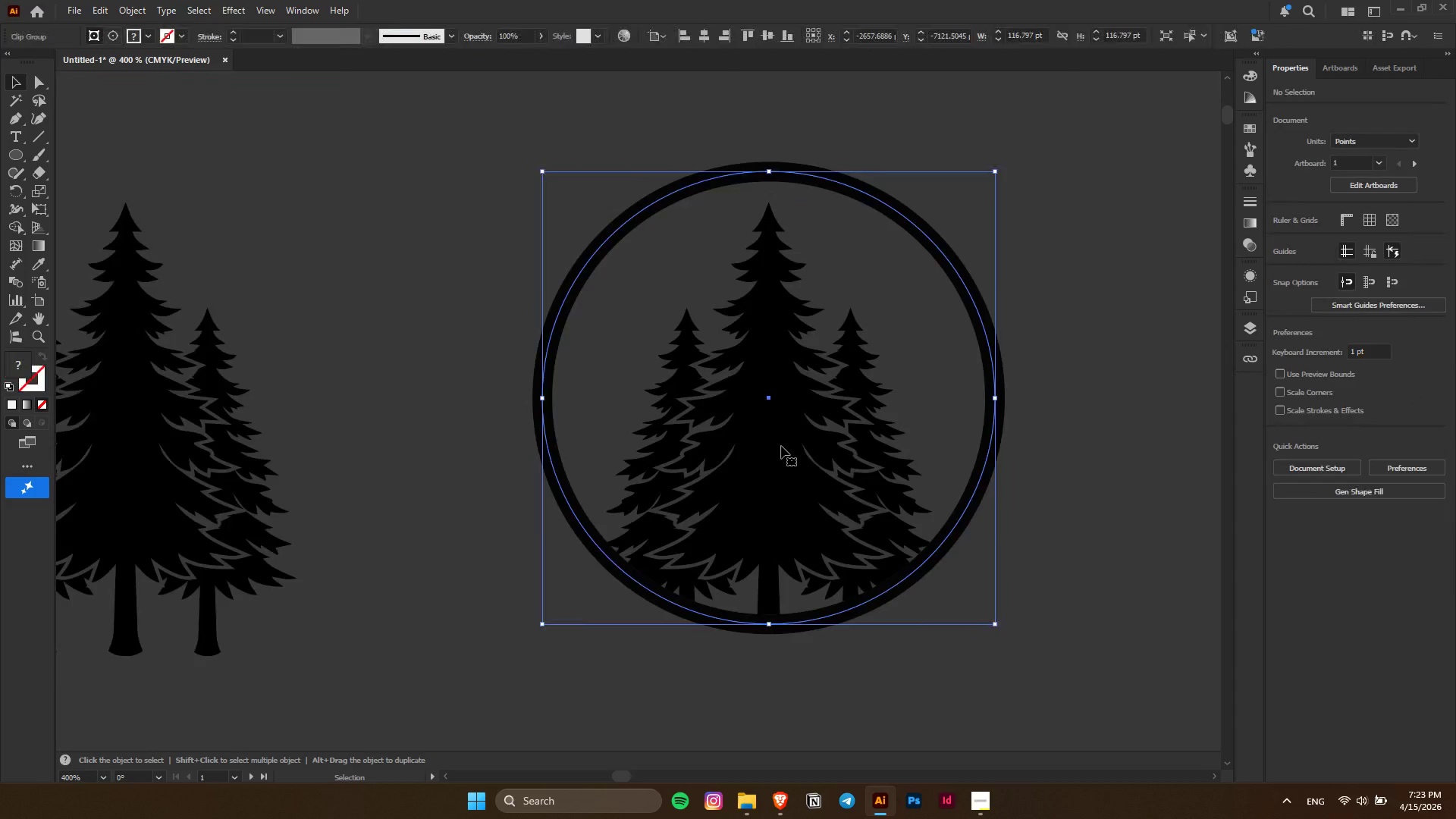 
triple_click([781, 446])
 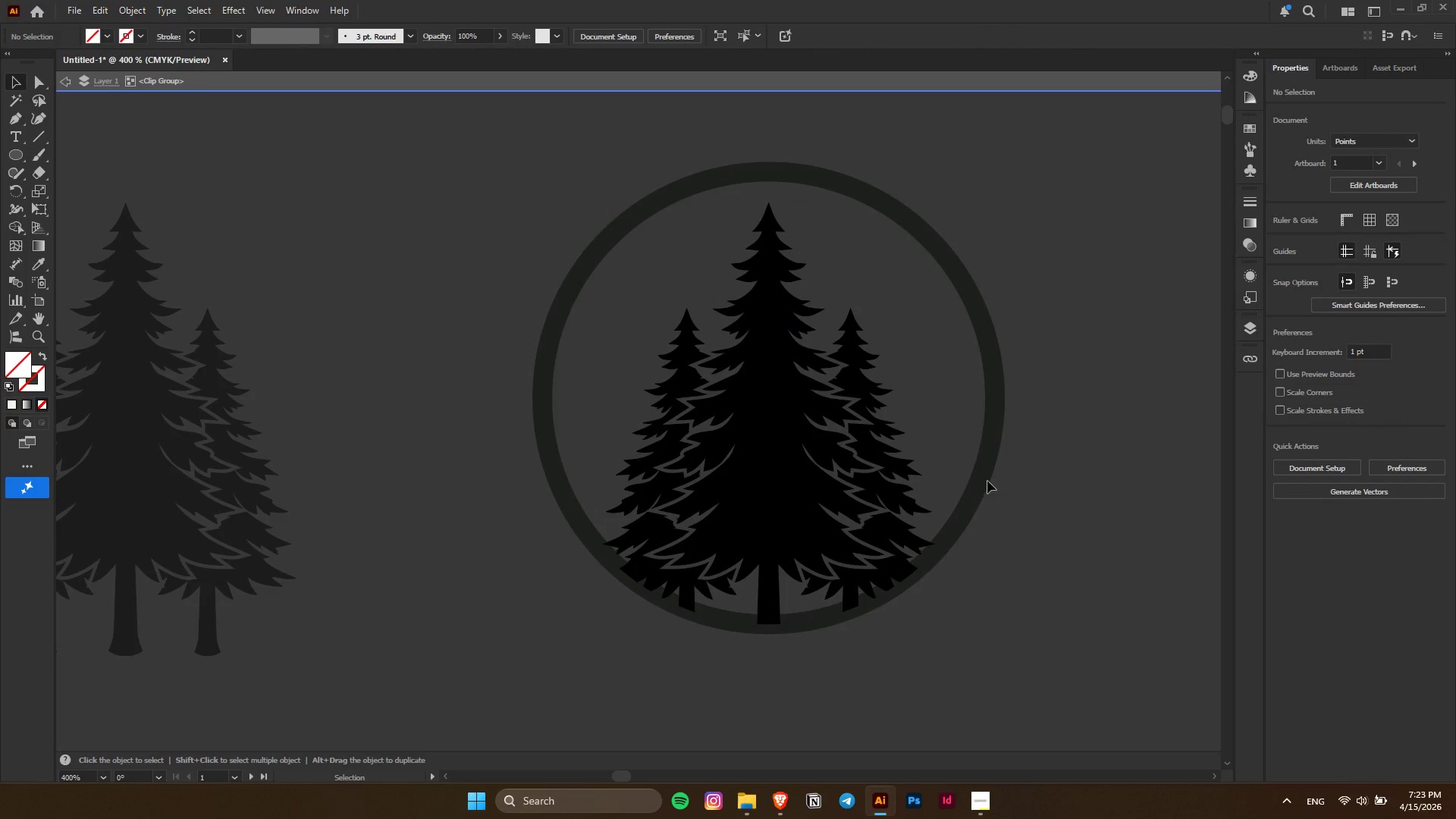 
left_click([983, 480])
 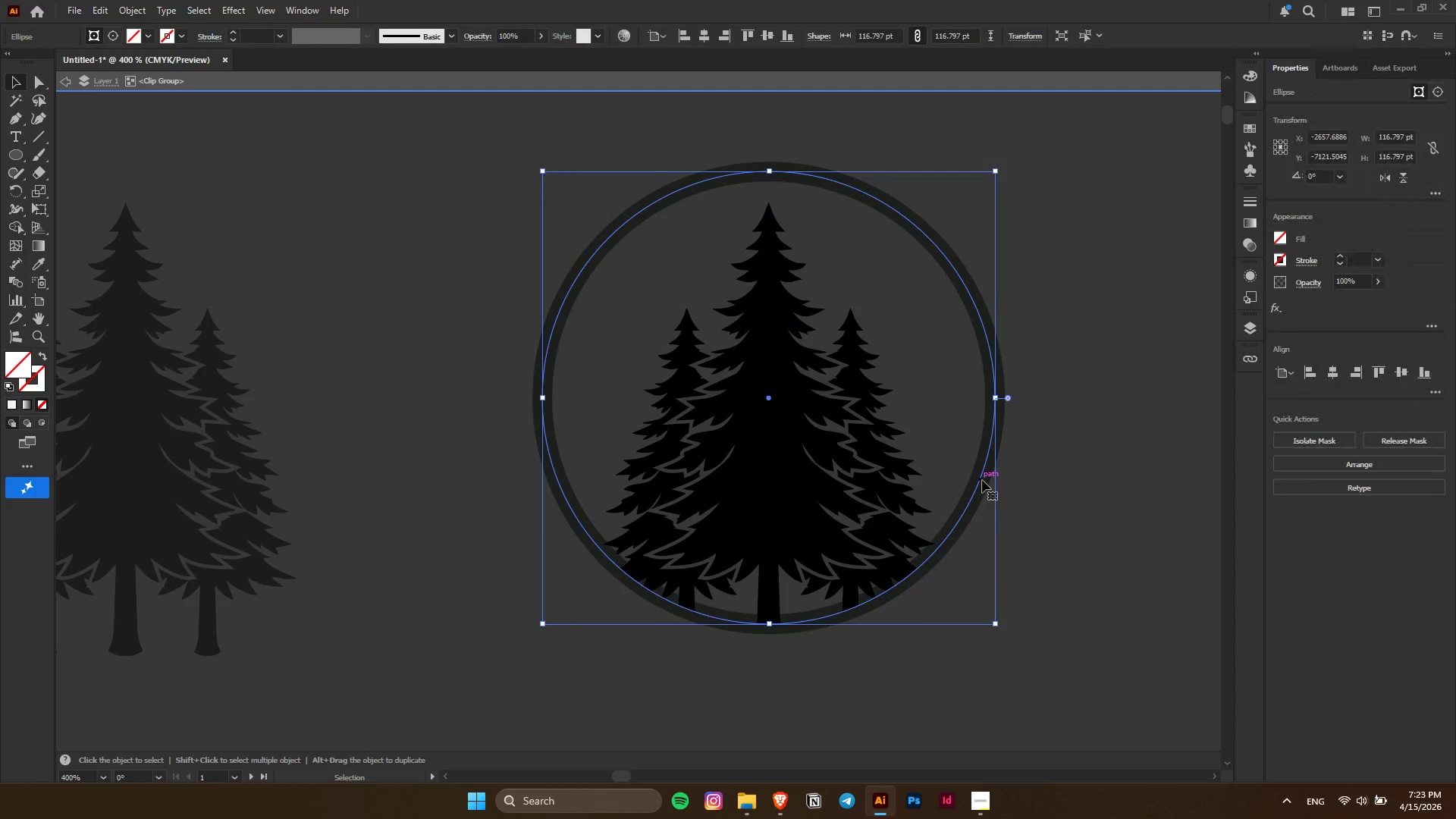 
key(Control+C)
 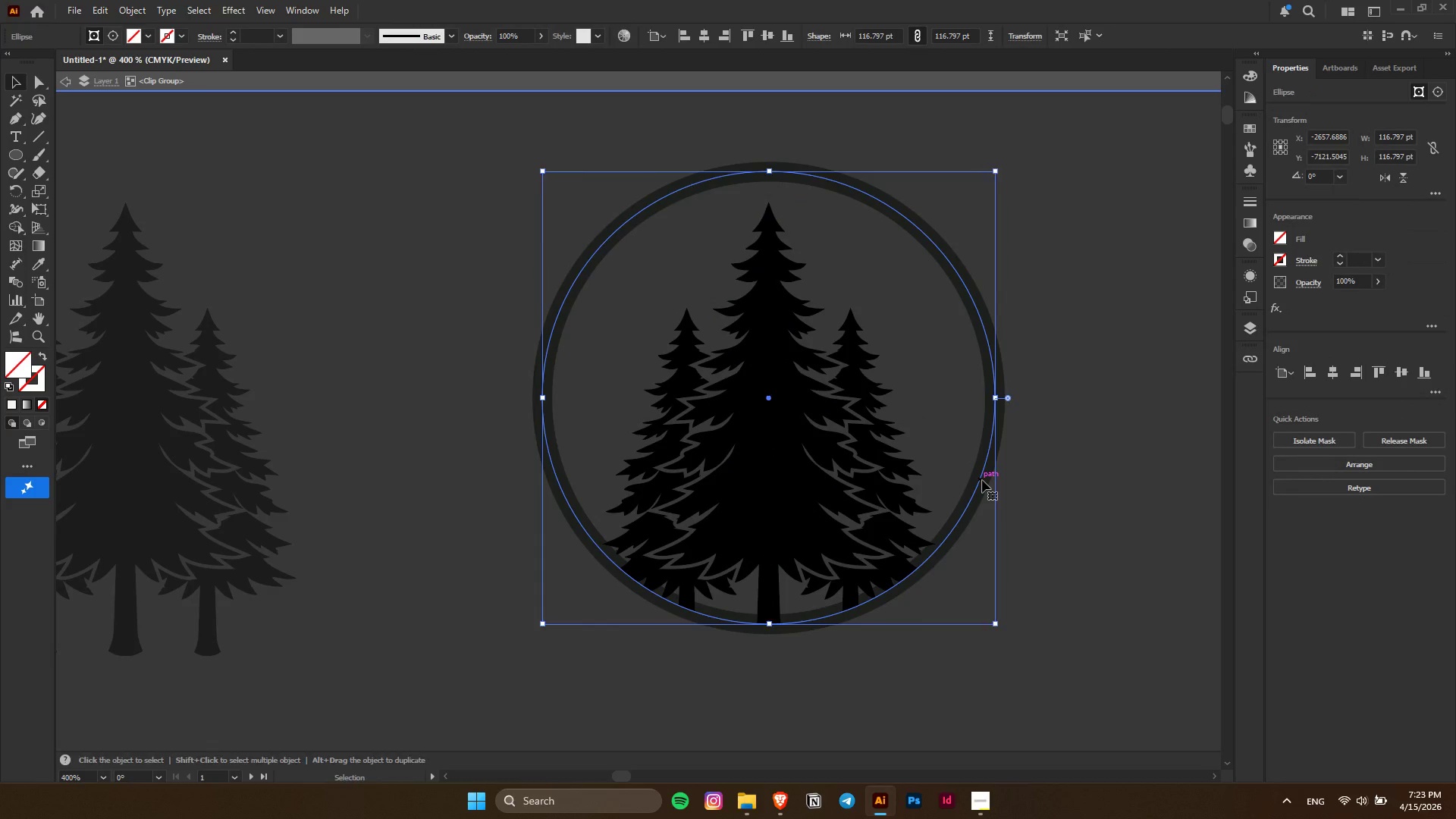 
key(Control+F)
 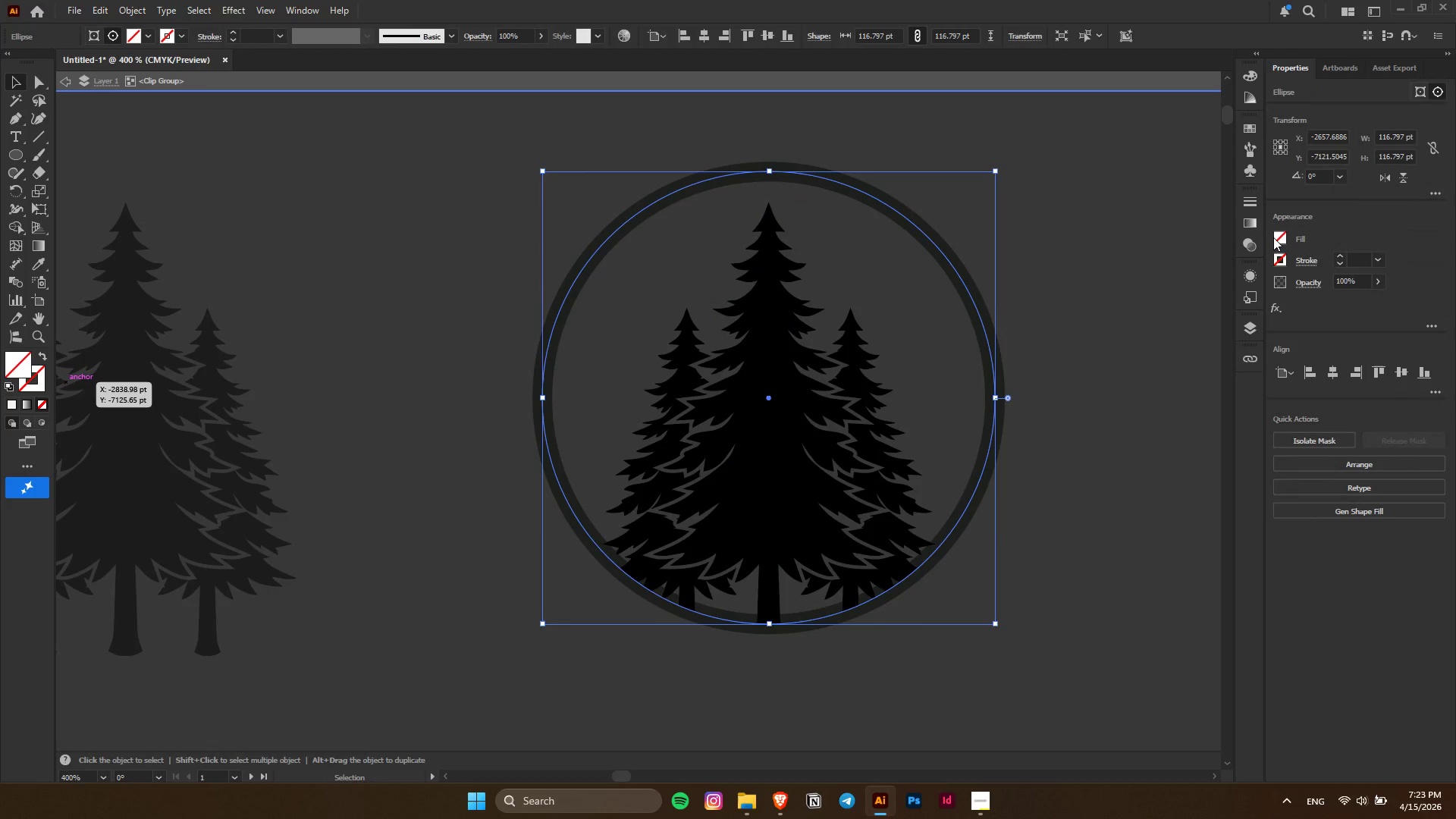 
left_click([1273, 237])
 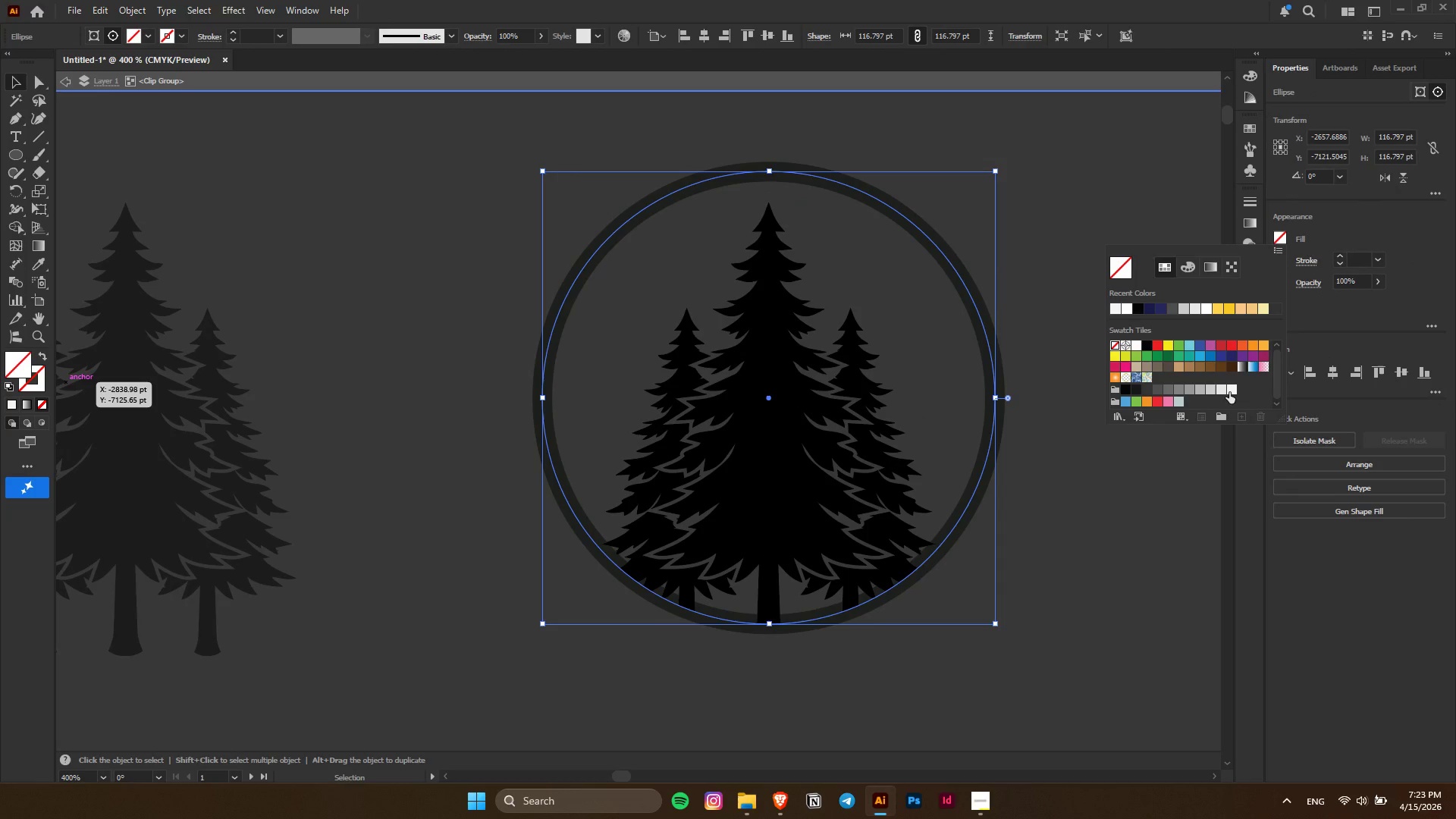 
left_click([1232, 387])
 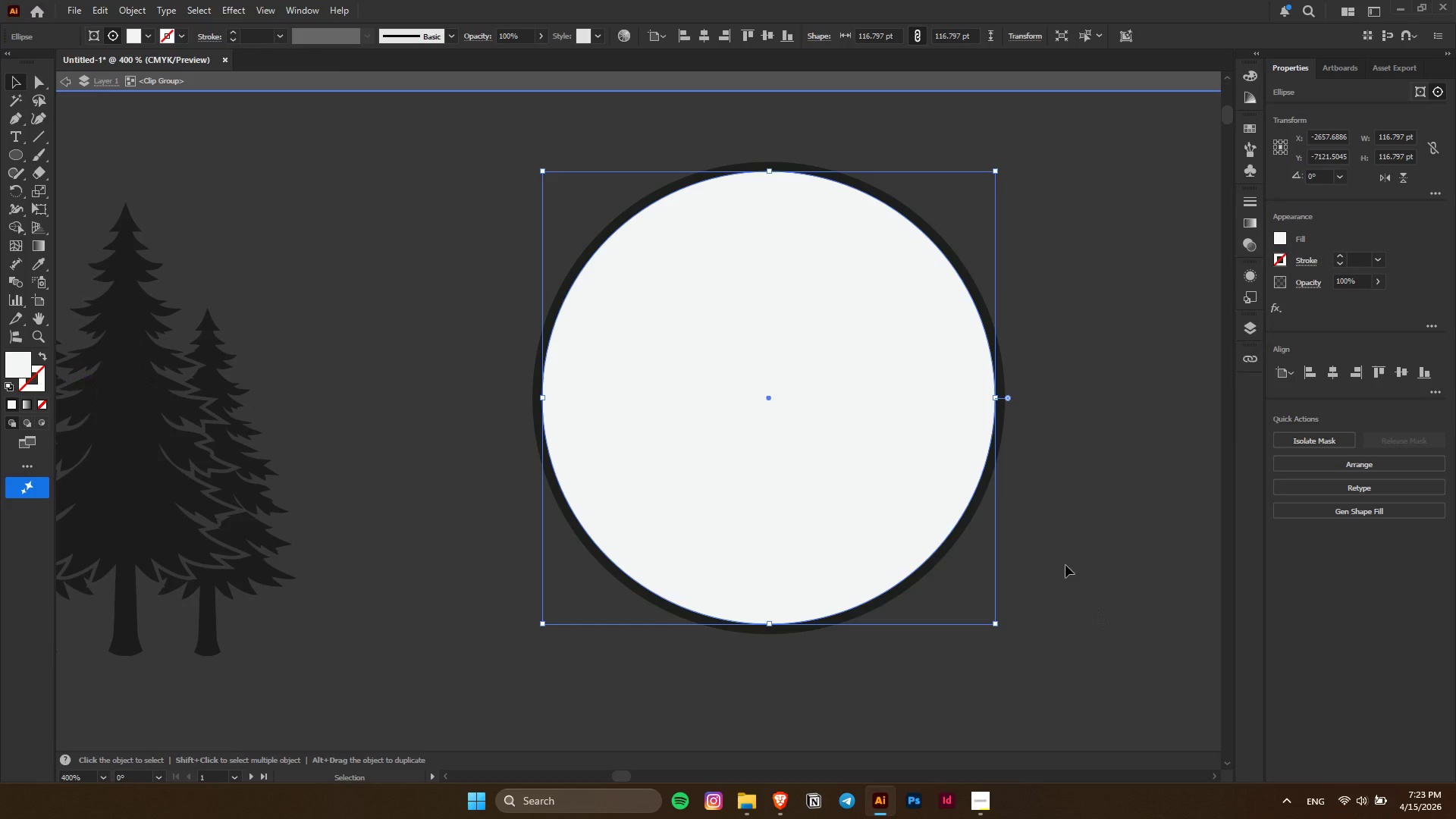 
double_click([956, 460])
 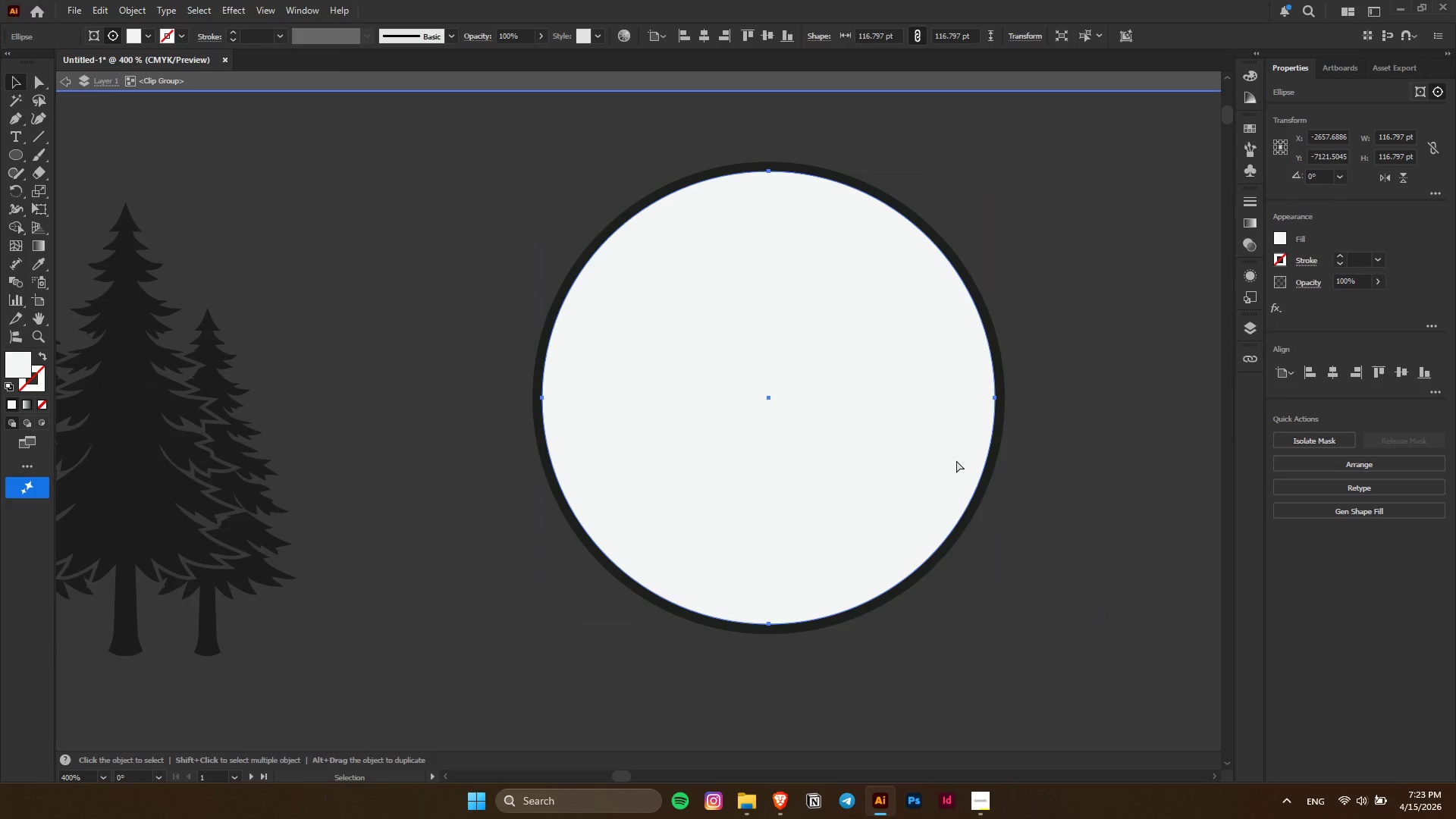 
key(Control+Shift+BracketLeft)
 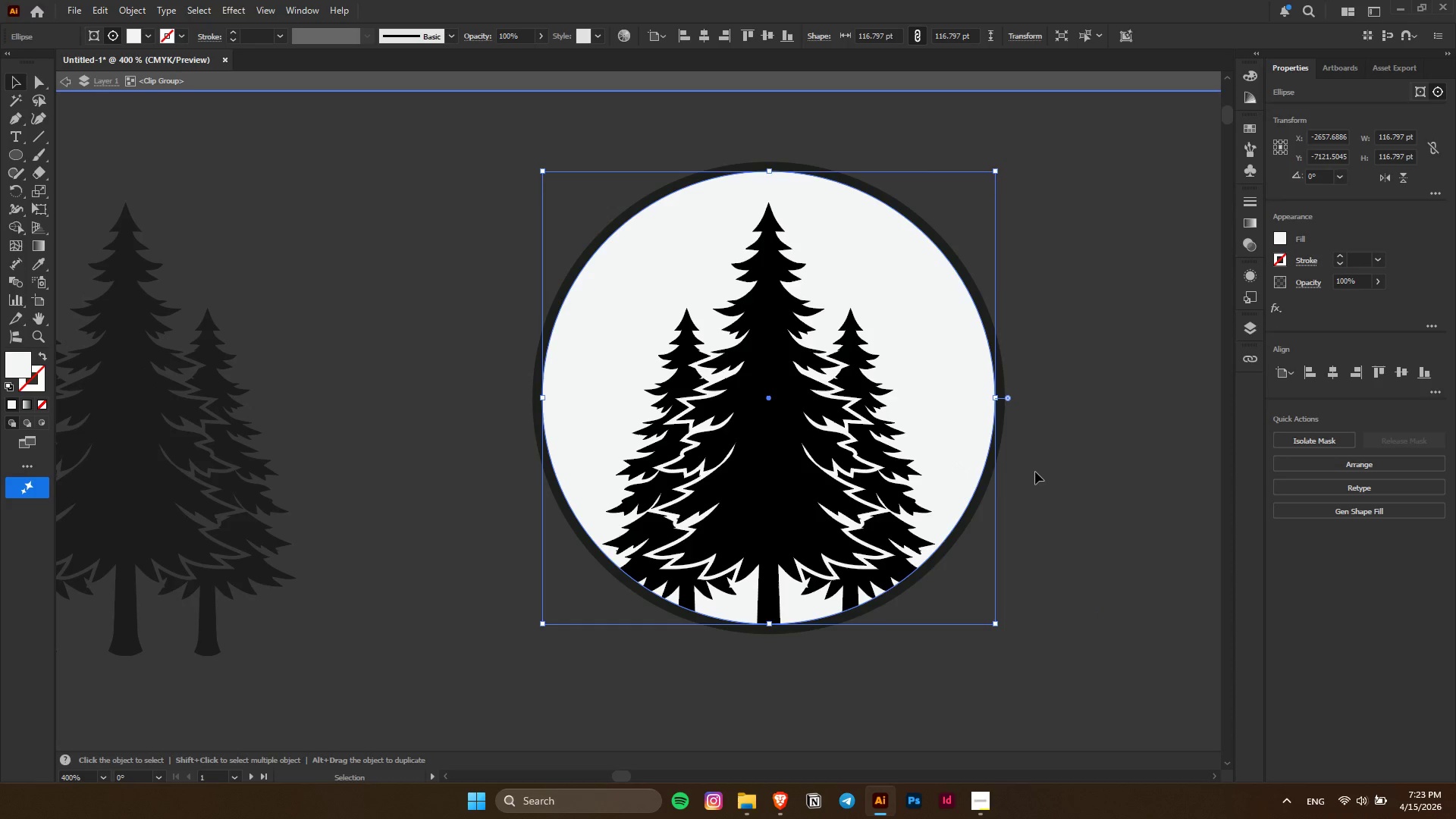 
left_click([1115, 476])
 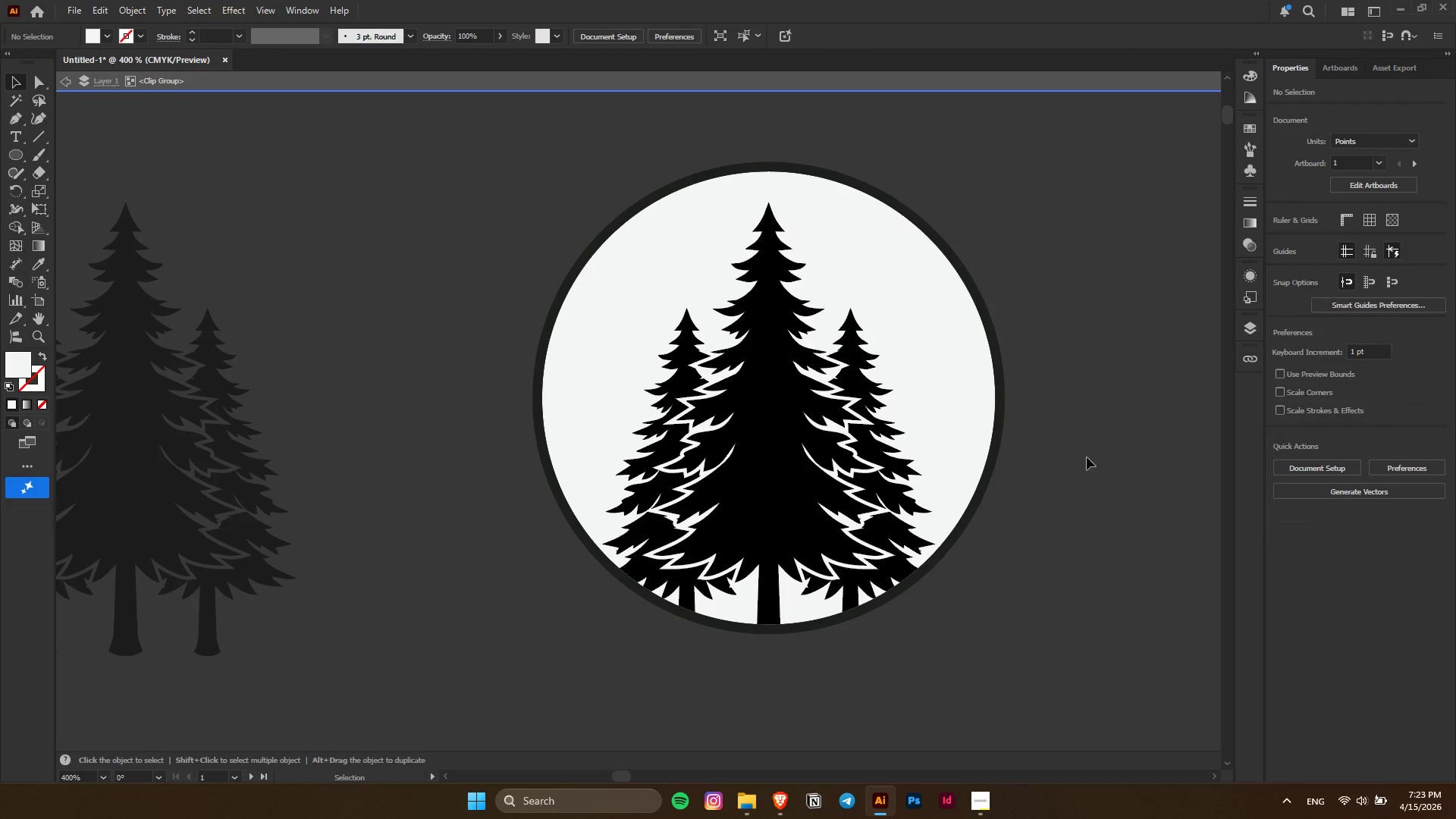 
key(Escape)
 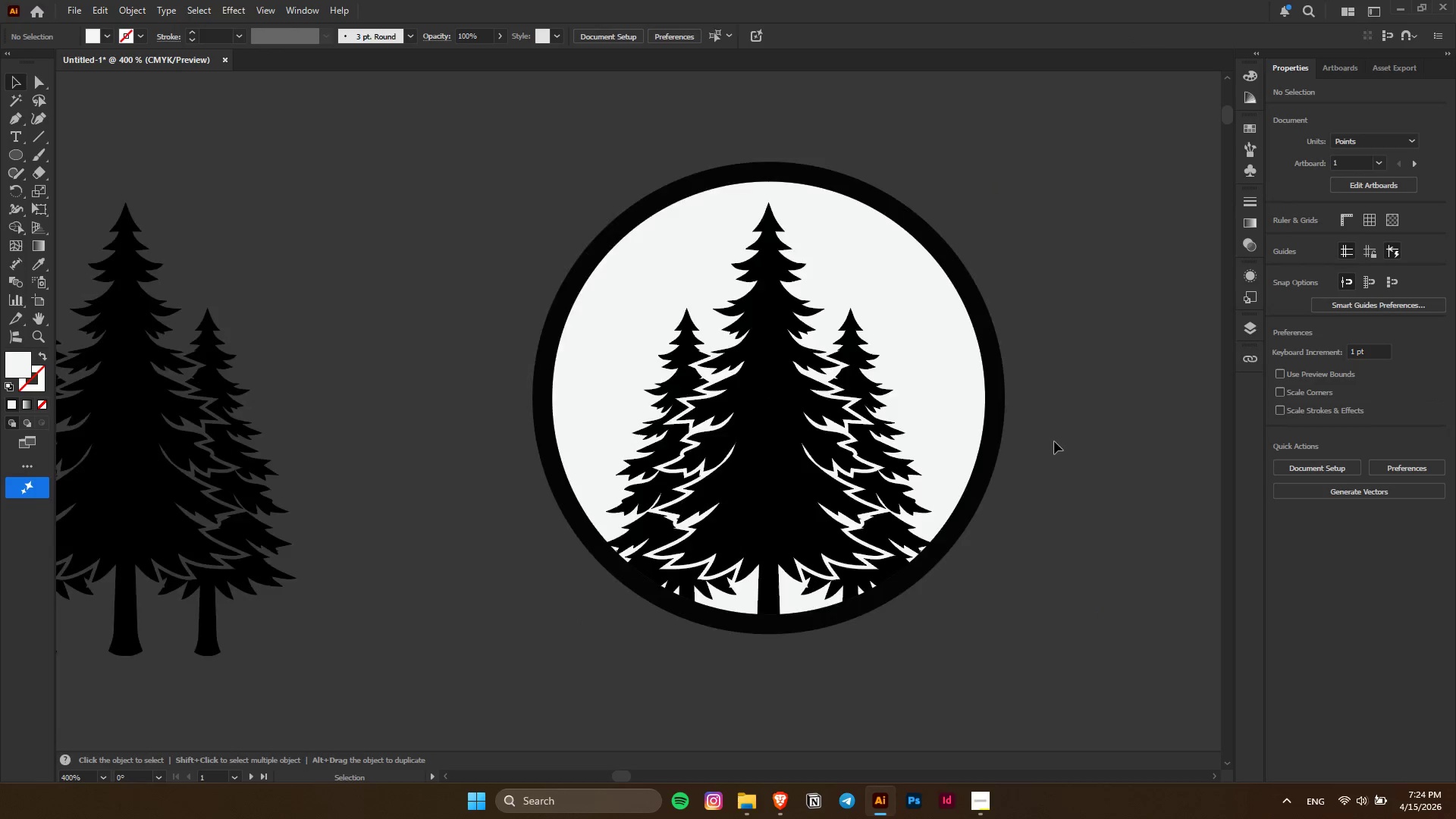 
key(Alt+AltLeft)
 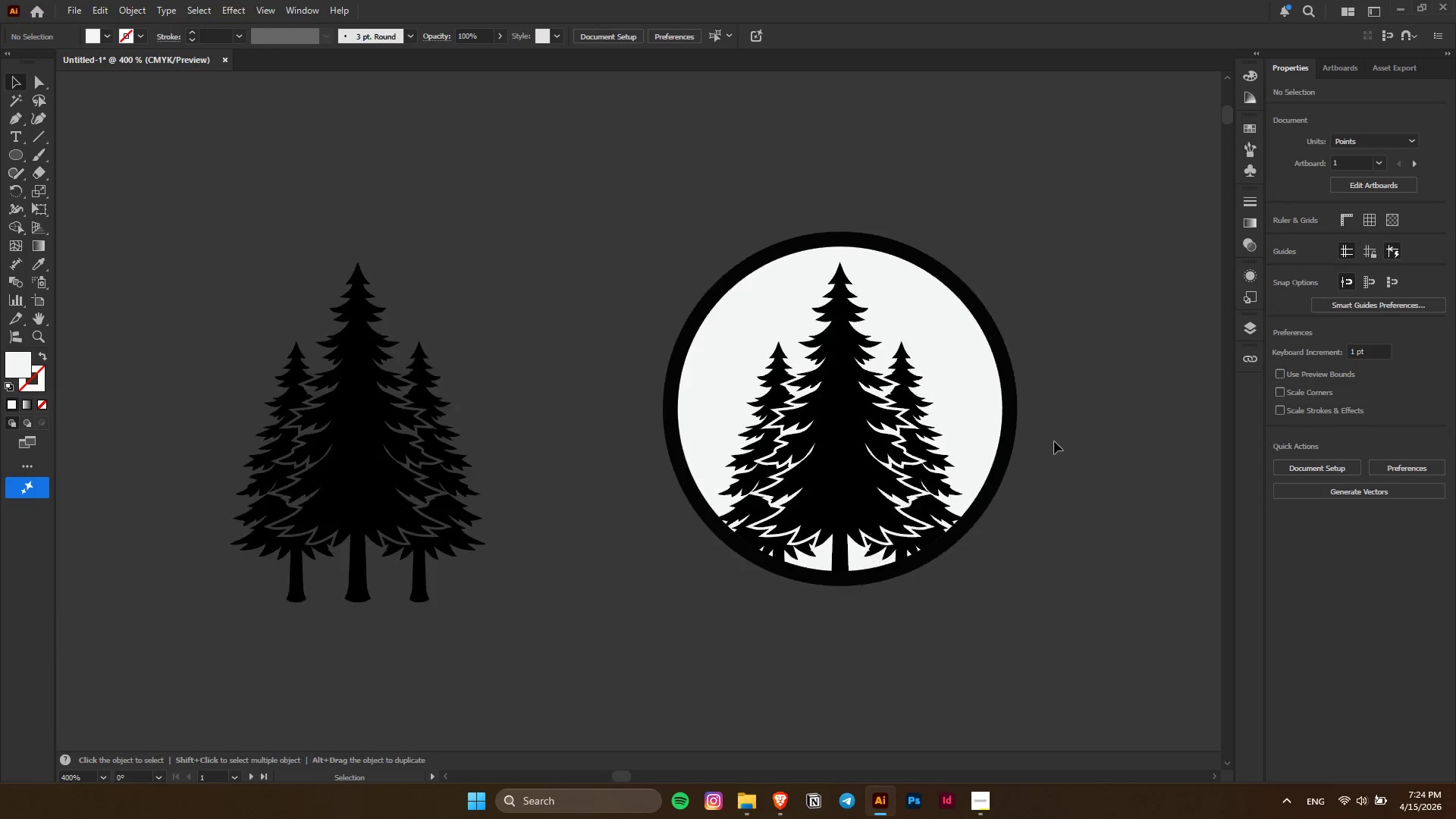 
key(Control+ControlLeft)
 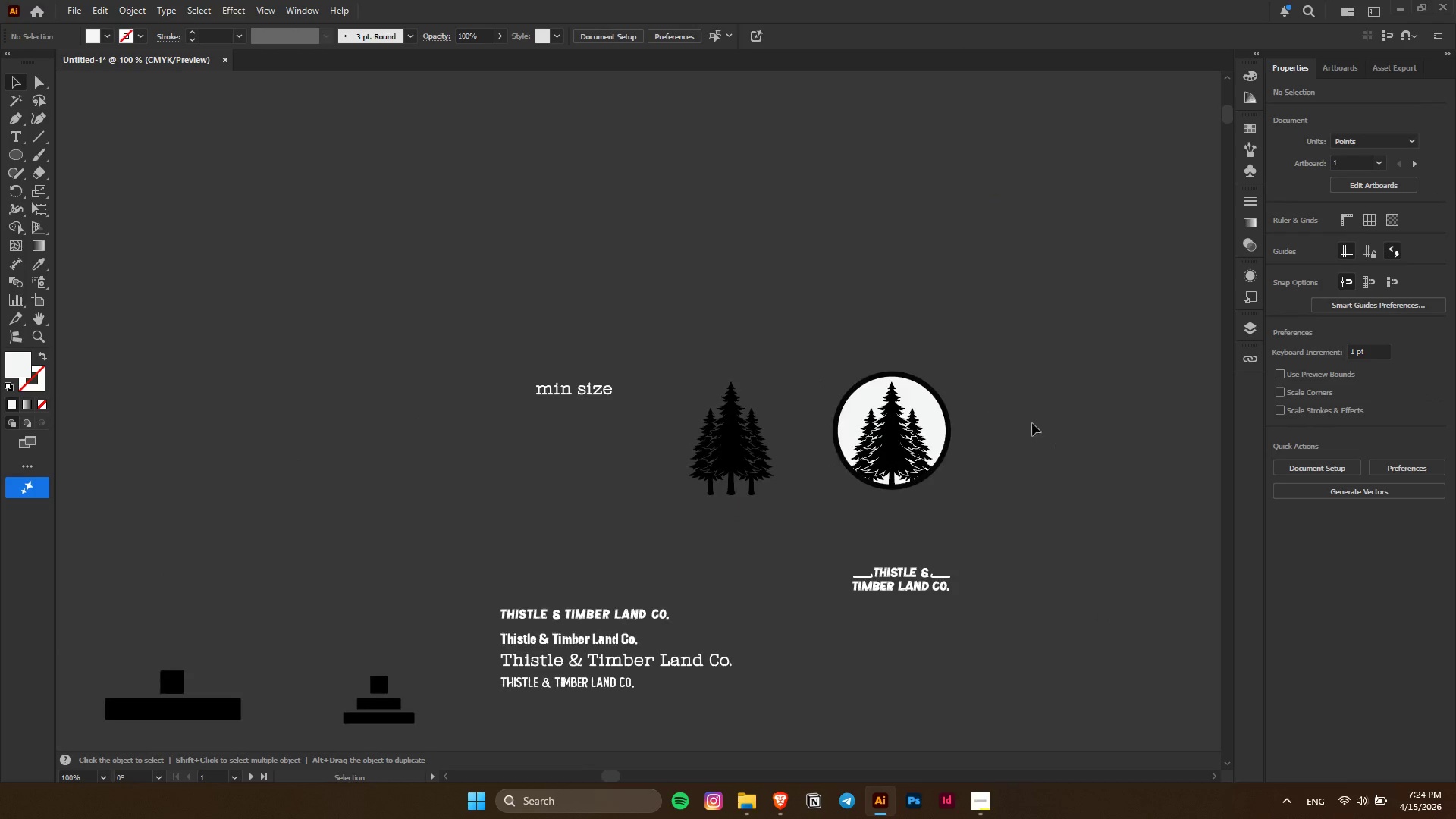 
key(Alt+AltLeft)
 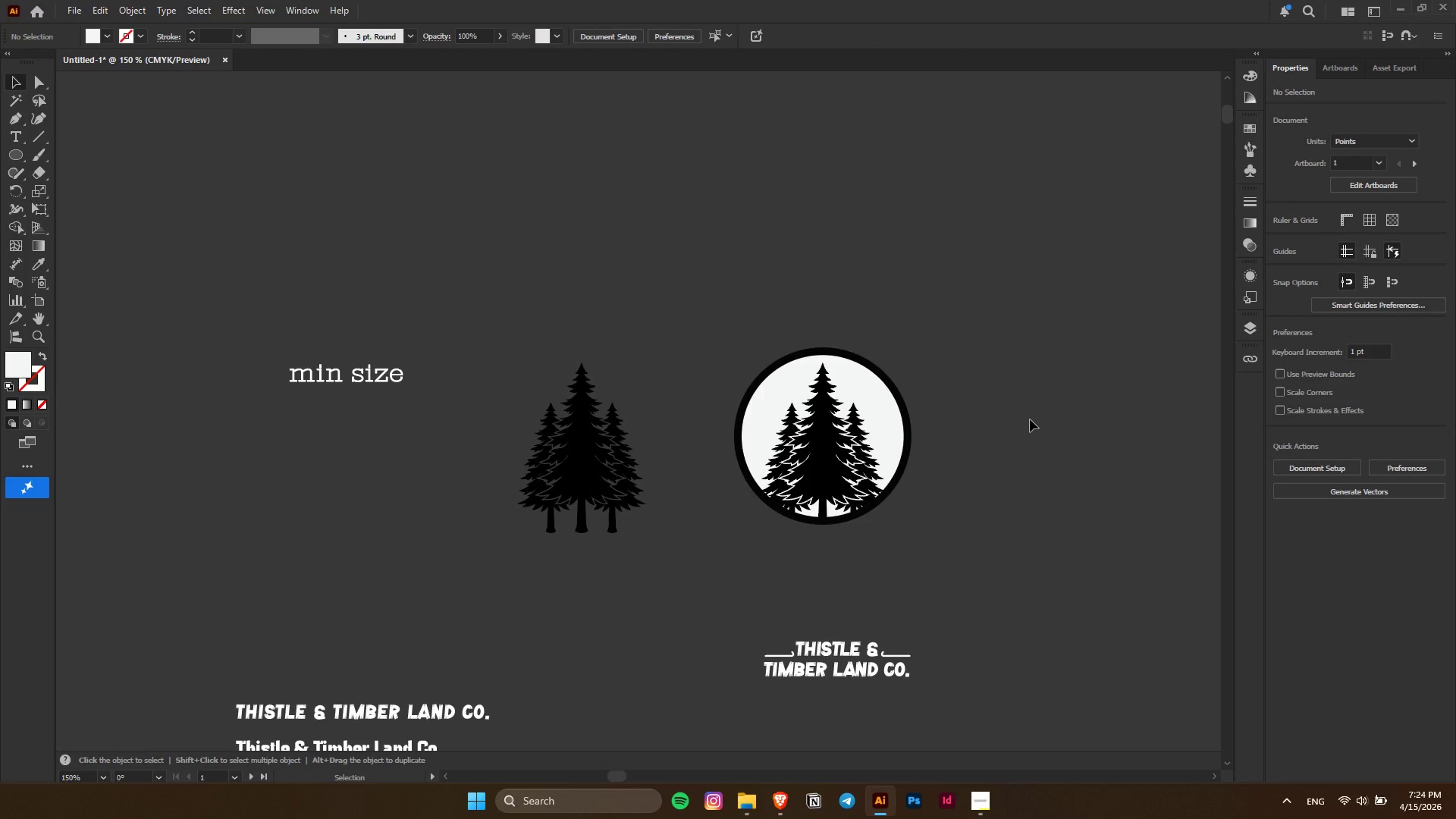 
scroll: coordinate [1030, 419], scroll_direction: down, amount: 8.0
 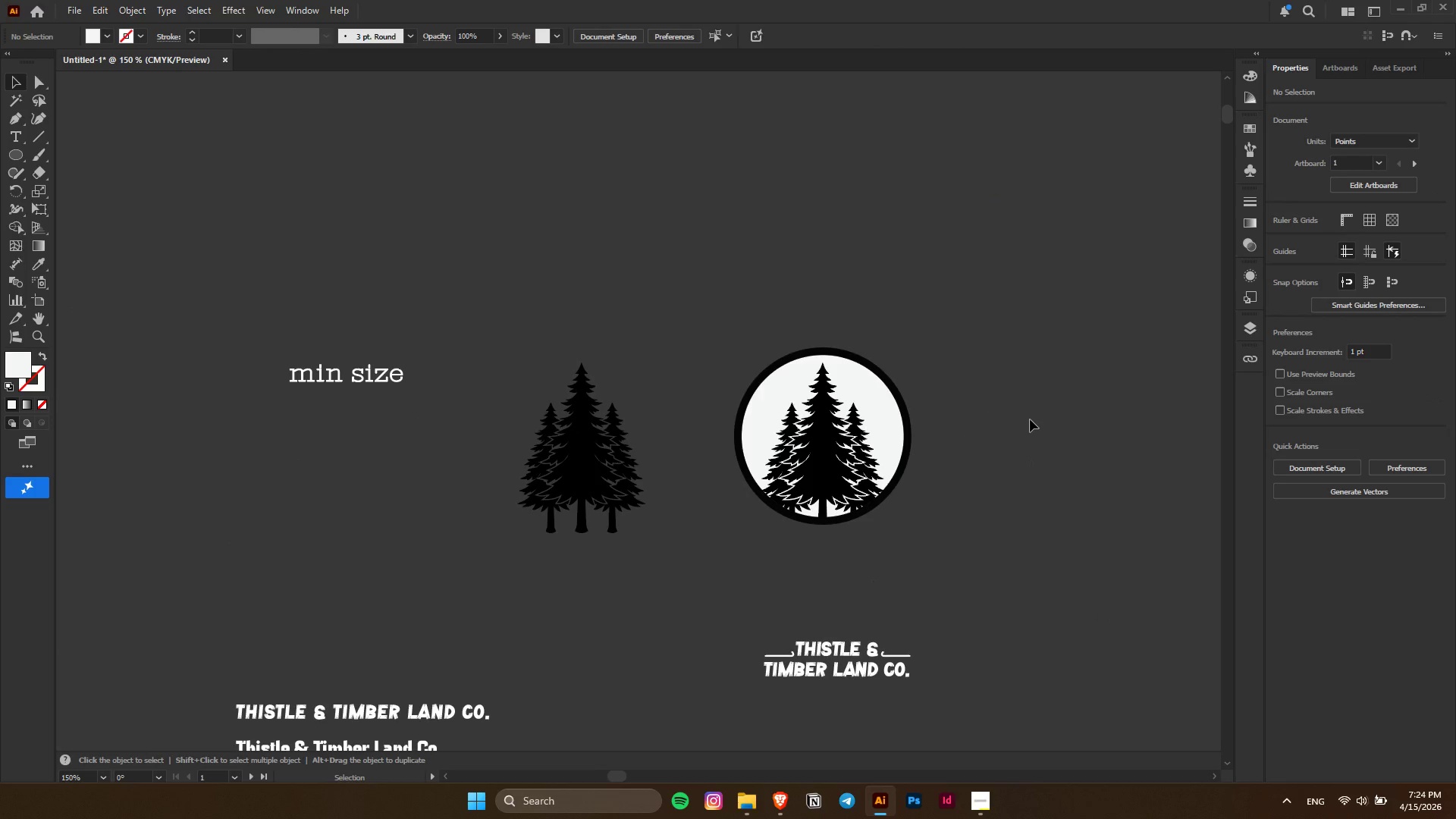 
wait(6.05)
 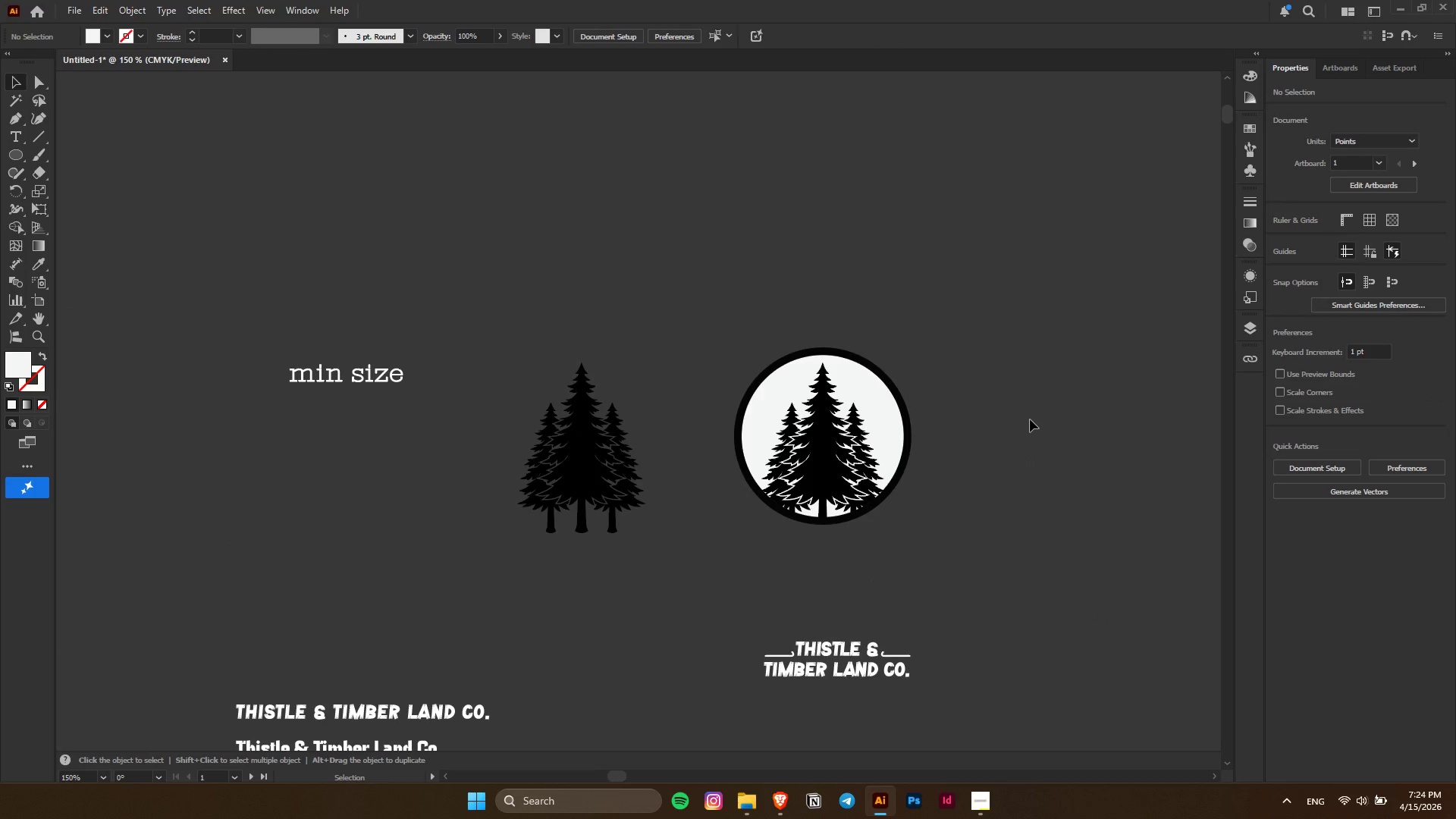 
hold_key(key=AltLeft, duration=0.45)
scroll: coordinate [1122, 470], scroll_direction: up, amount: 5.0
 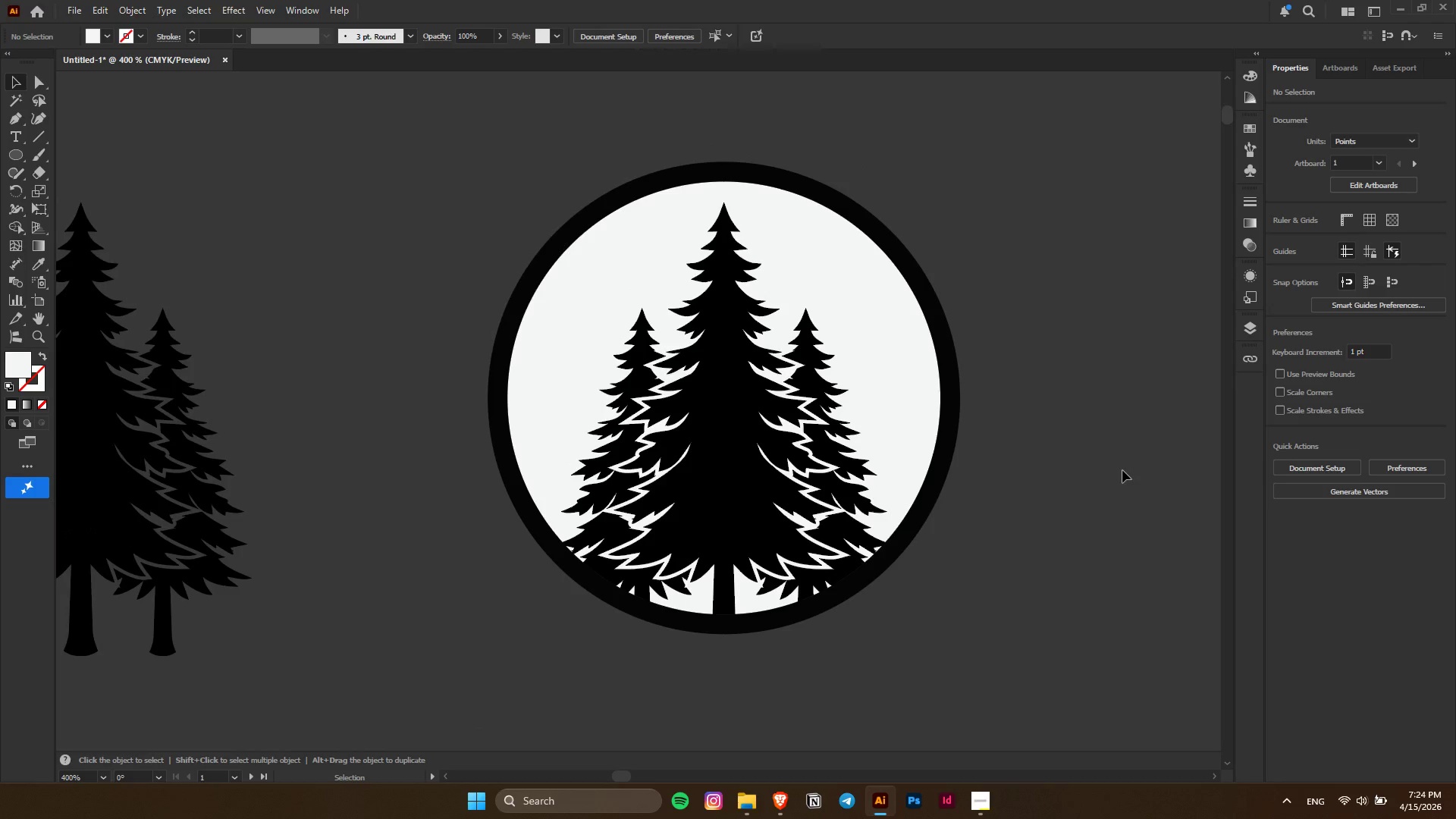 
hold_key(key=AltLeft, duration=0.34)
 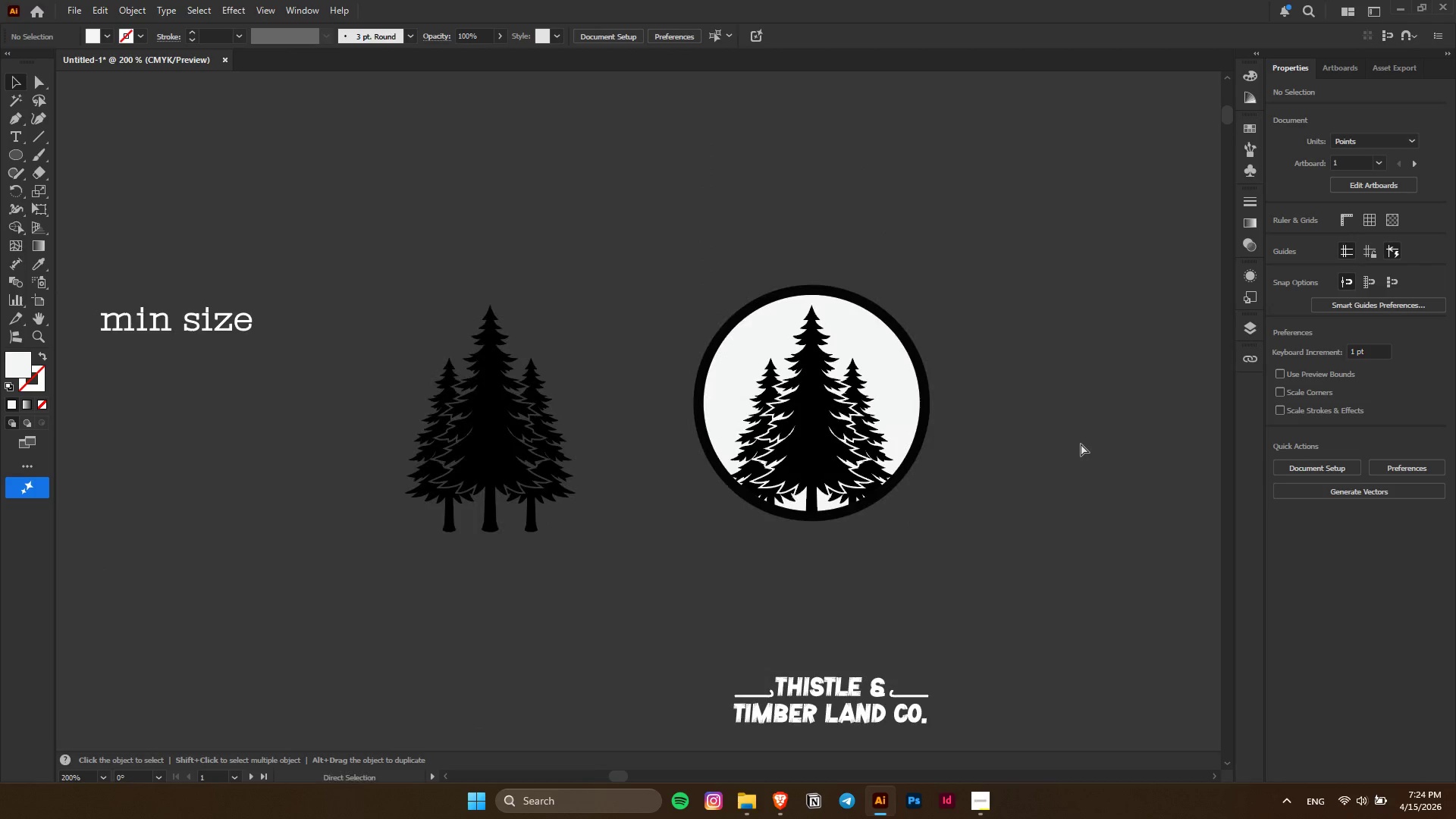 
hold_key(key=ControlLeft, duration=0.62)
 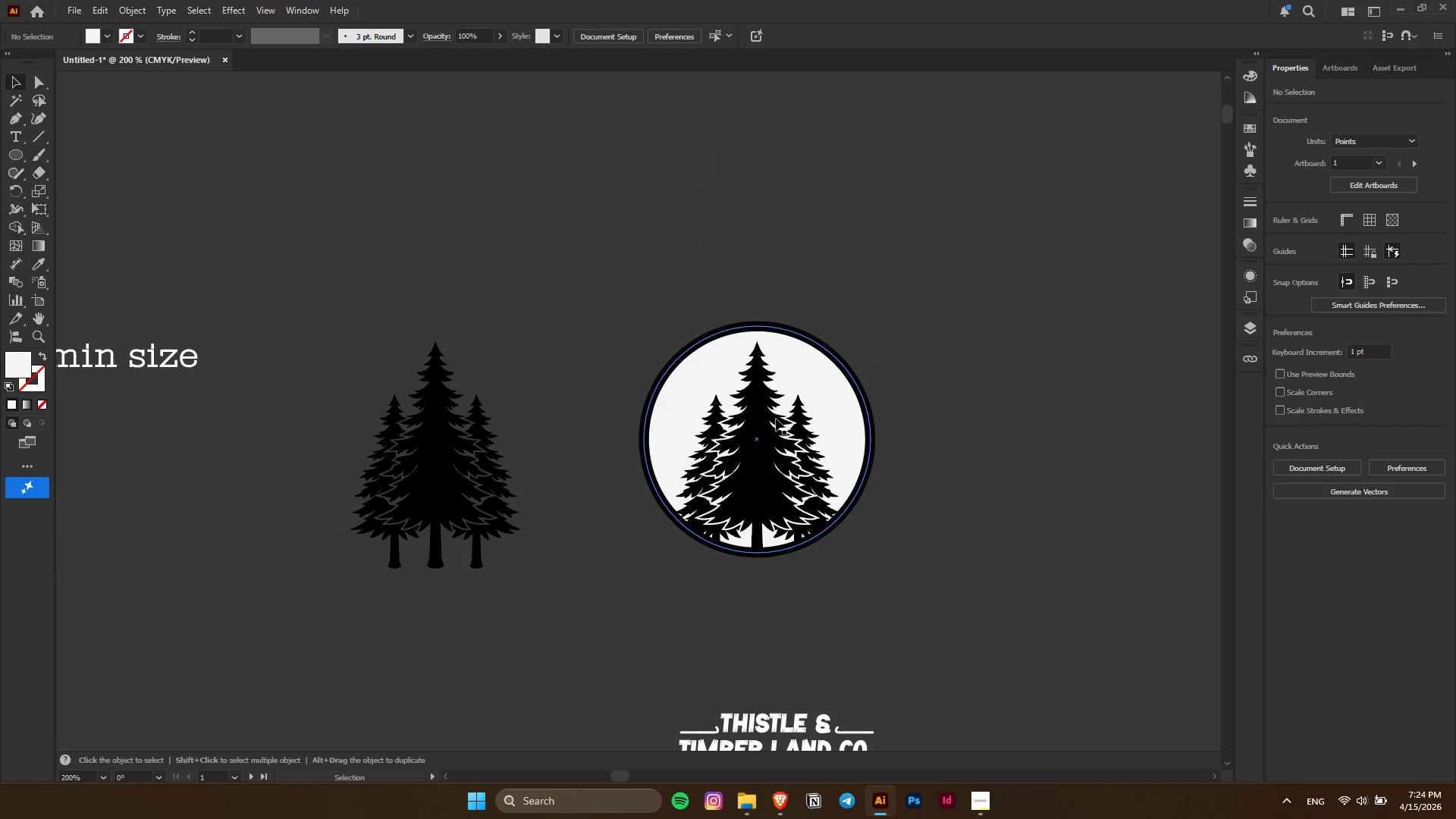 
hold_key(key=AltLeft, duration=0.64)
 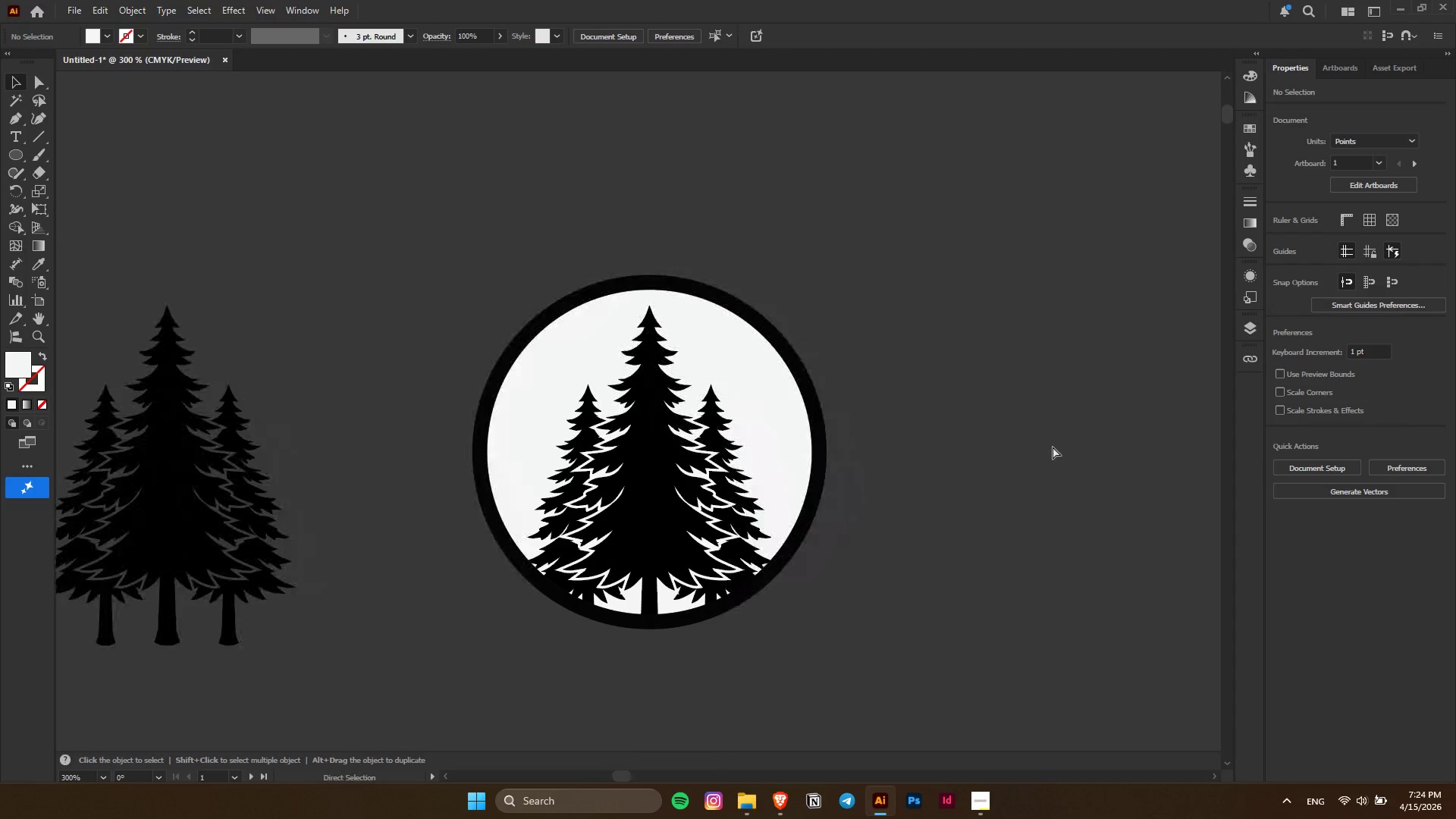 
scroll: coordinate [1081, 444], scroll_direction: down, amount: 9.0
 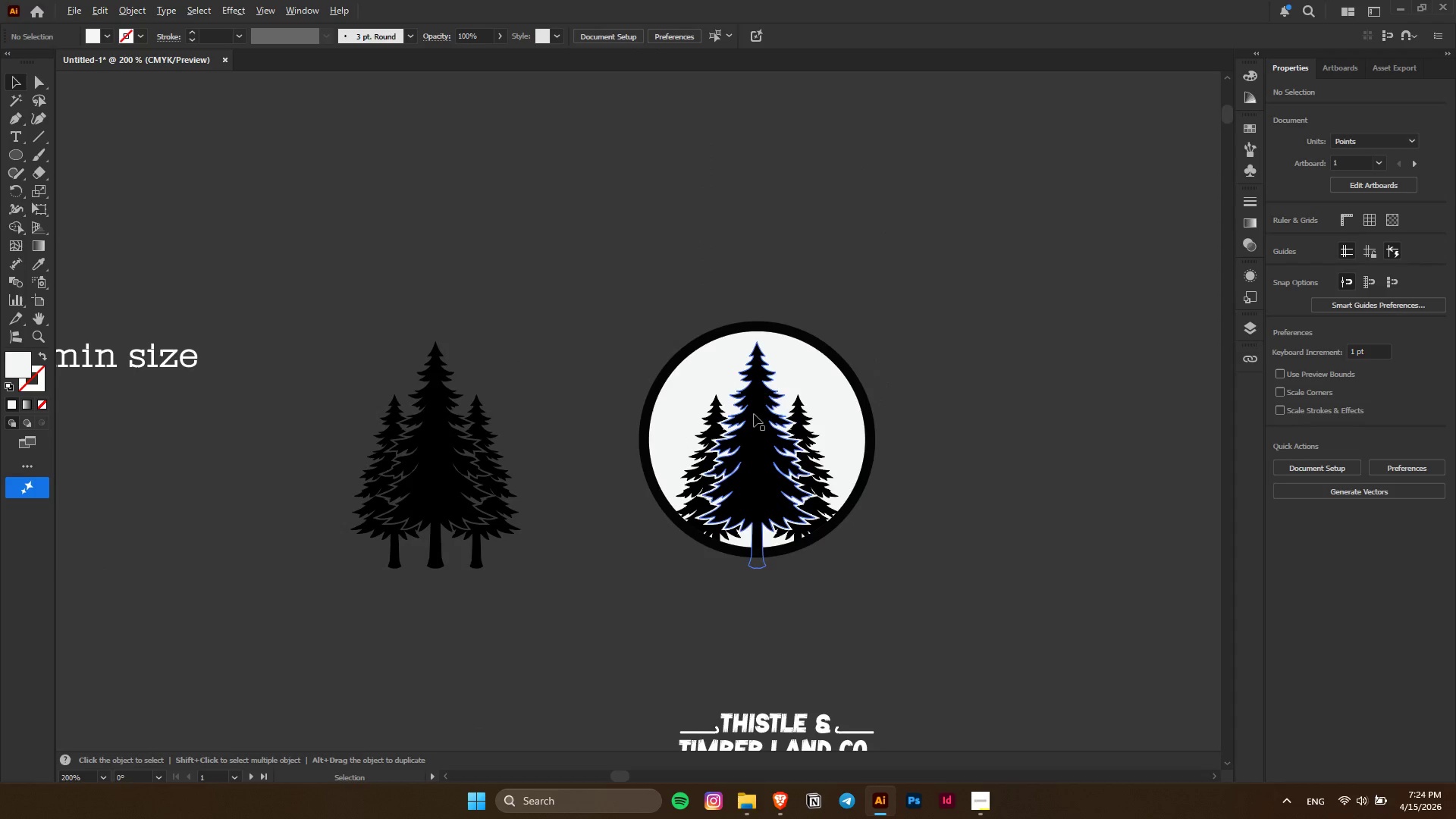 
hold_key(key=AltLeft, duration=1.66)
 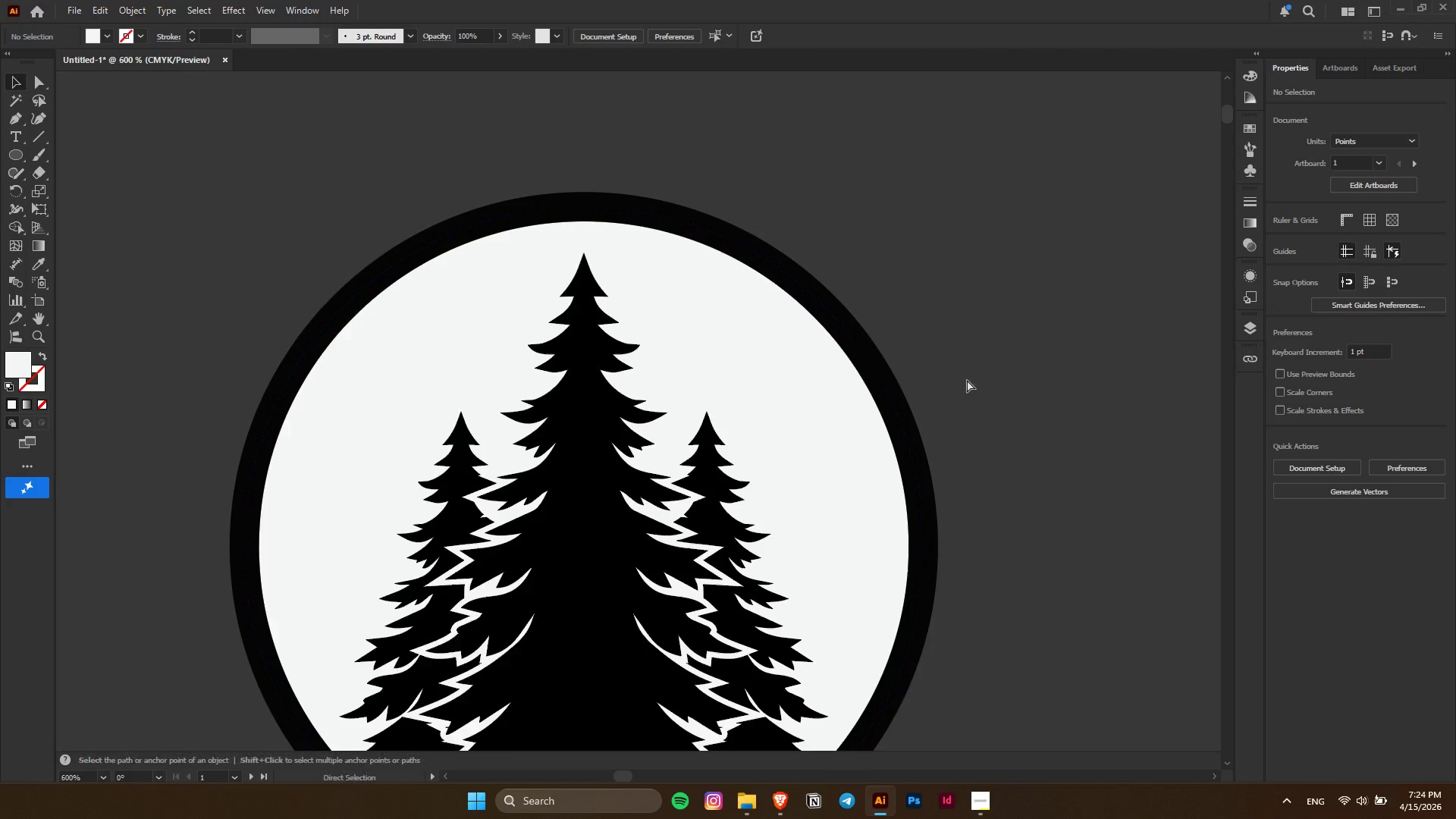 
scroll: coordinate [754, 414], scroll_direction: up, amount: 1.0
 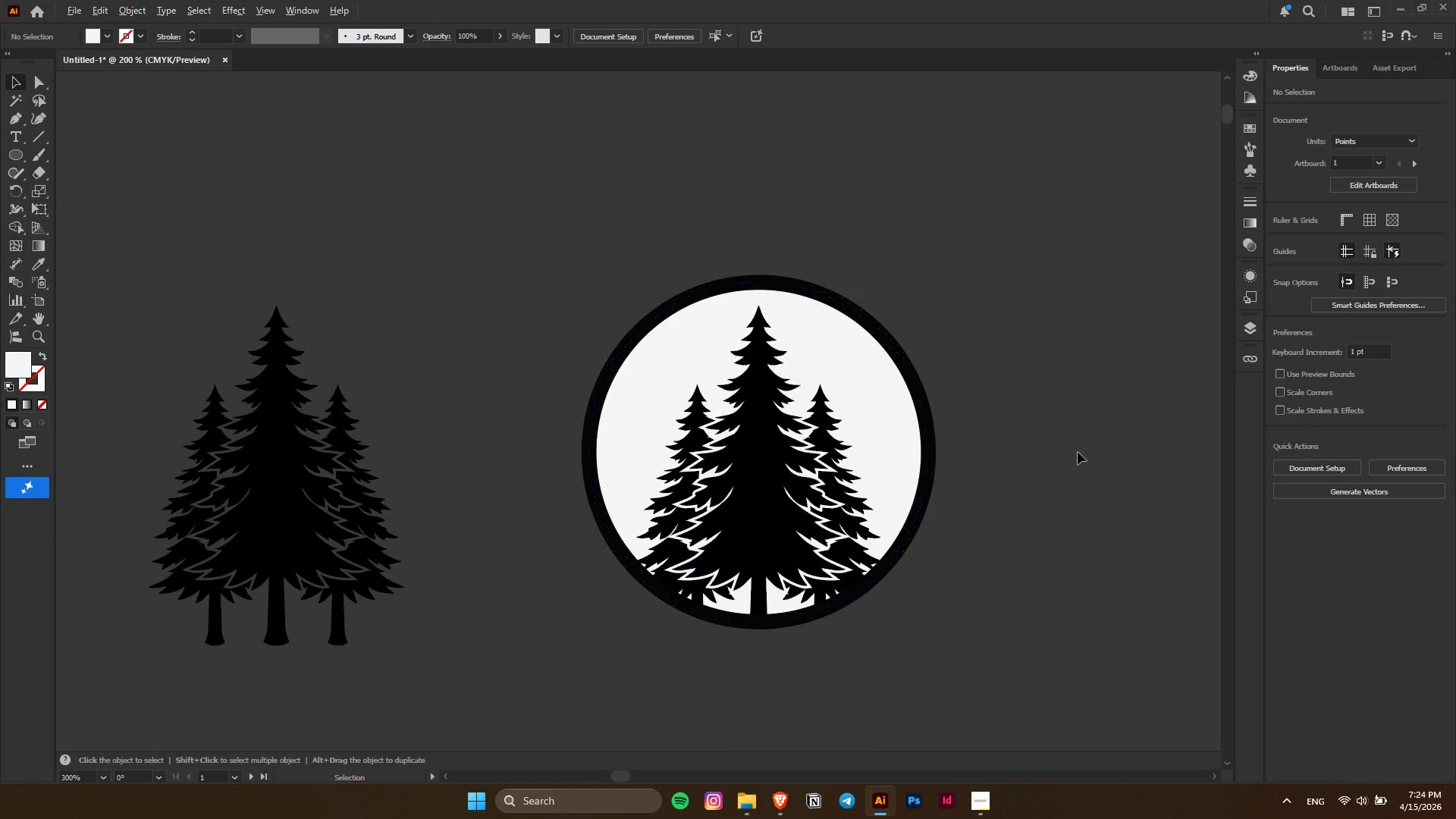 
hold_key(key=ControlLeft, duration=0.42)
scroll: coordinate [1053, 447], scroll_direction: down, amount: 6.0
 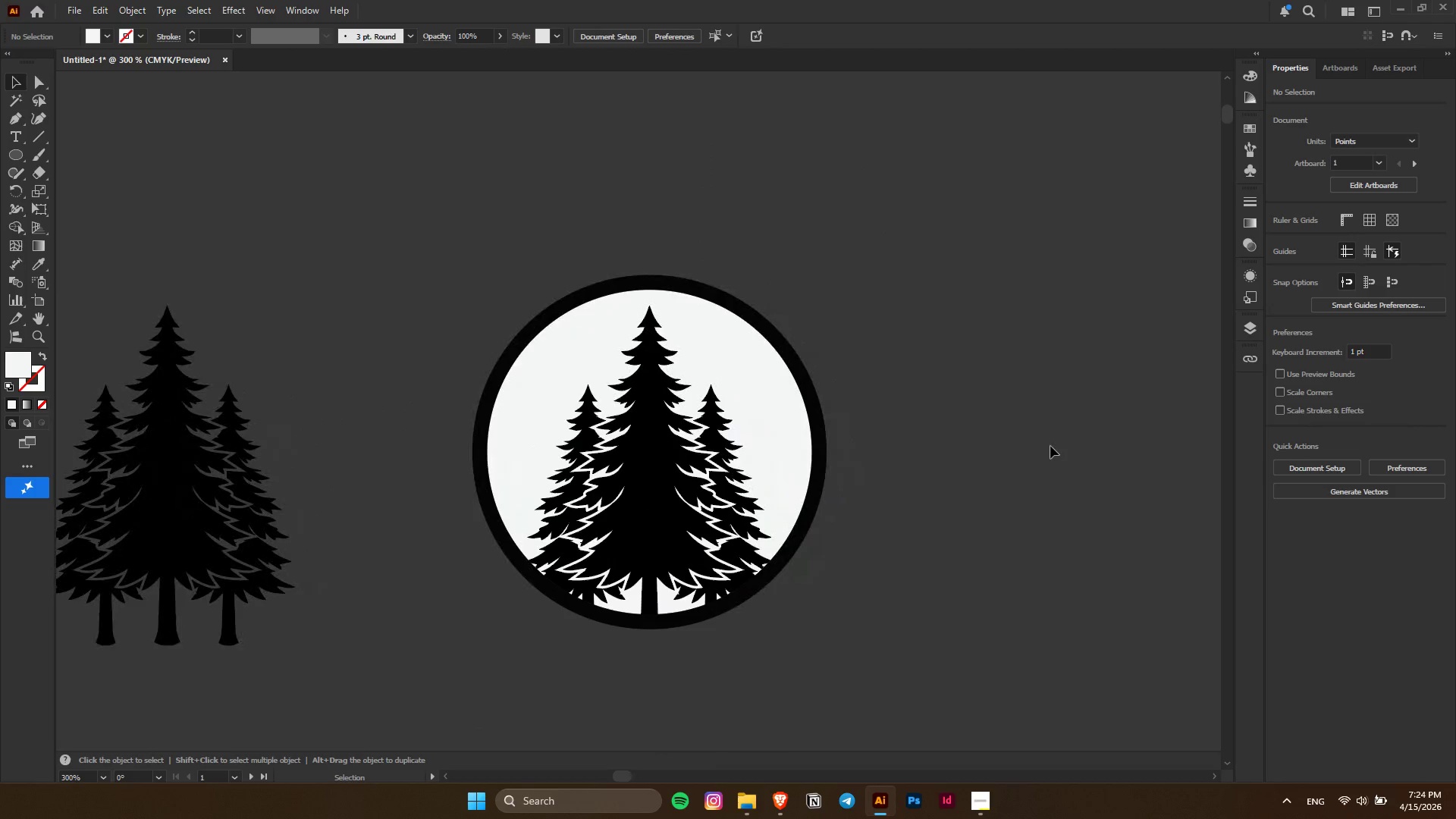 
hold_key(key=AltLeft, duration=0.33)
 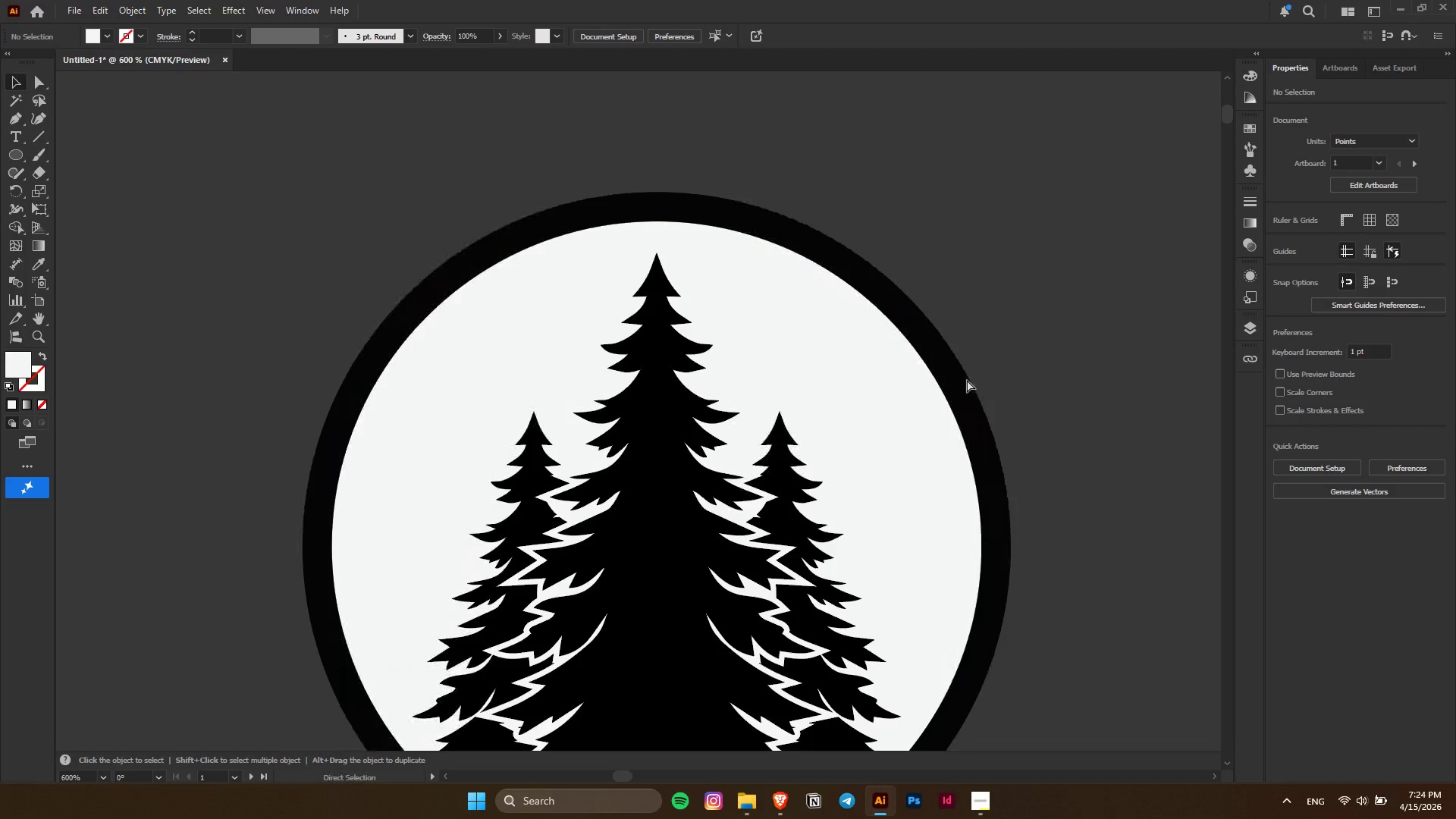 
hold_key(key=ControlLeft, duration=0.48)
 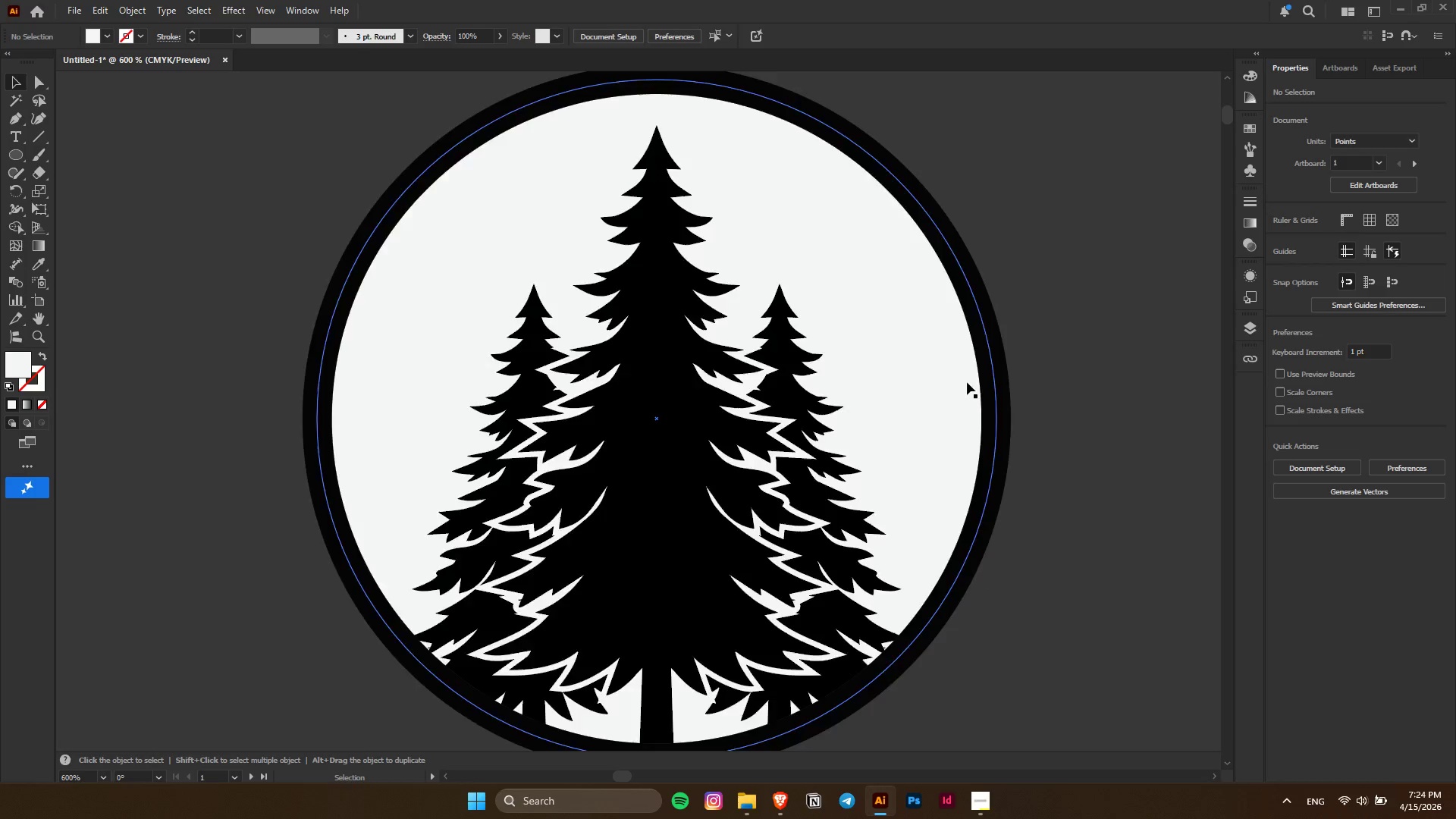 
key(Alt+AltLeft)
 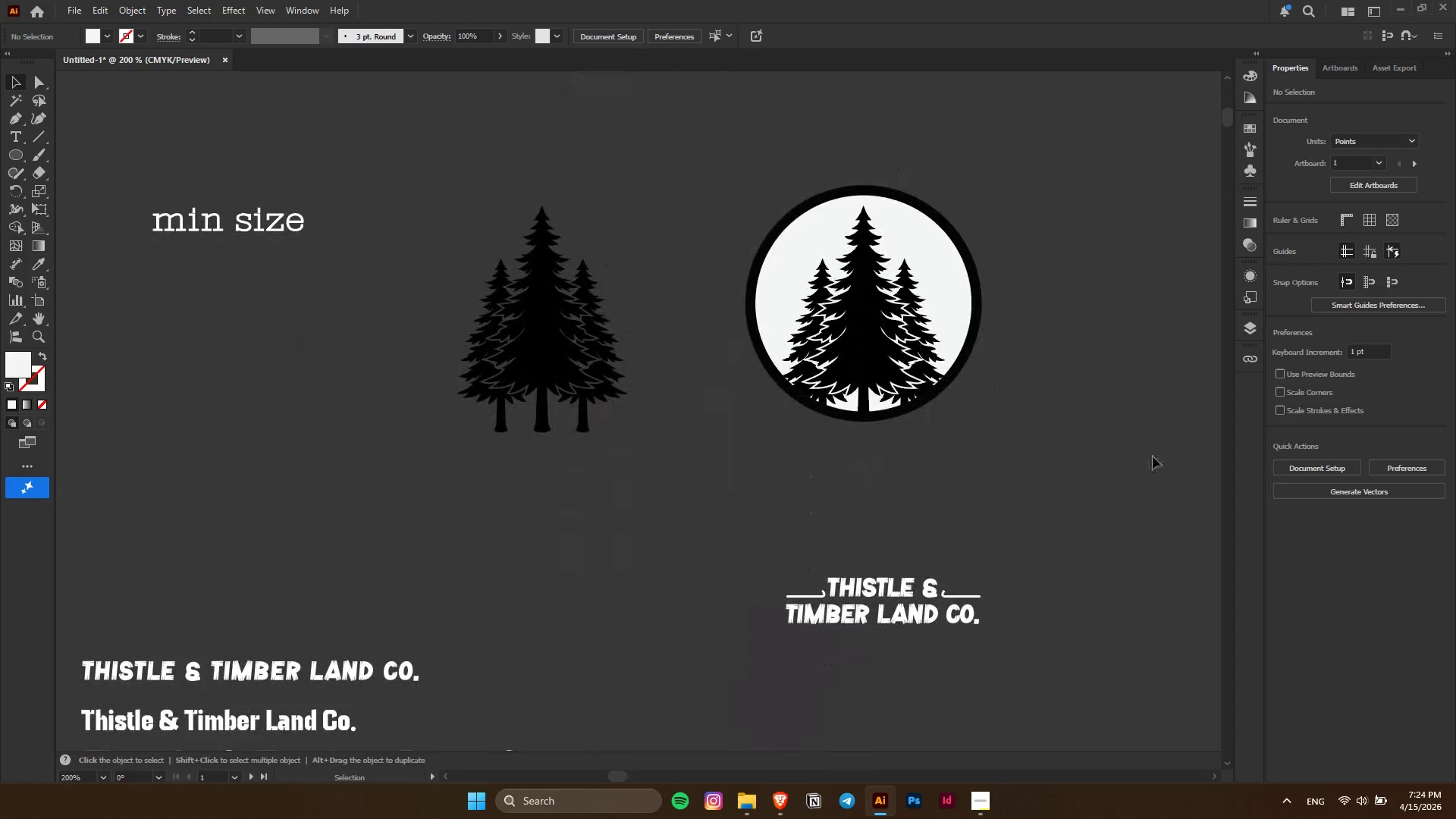 
scroll: coordinate [967, 382], scroll_direction: down, amount: 10.0
 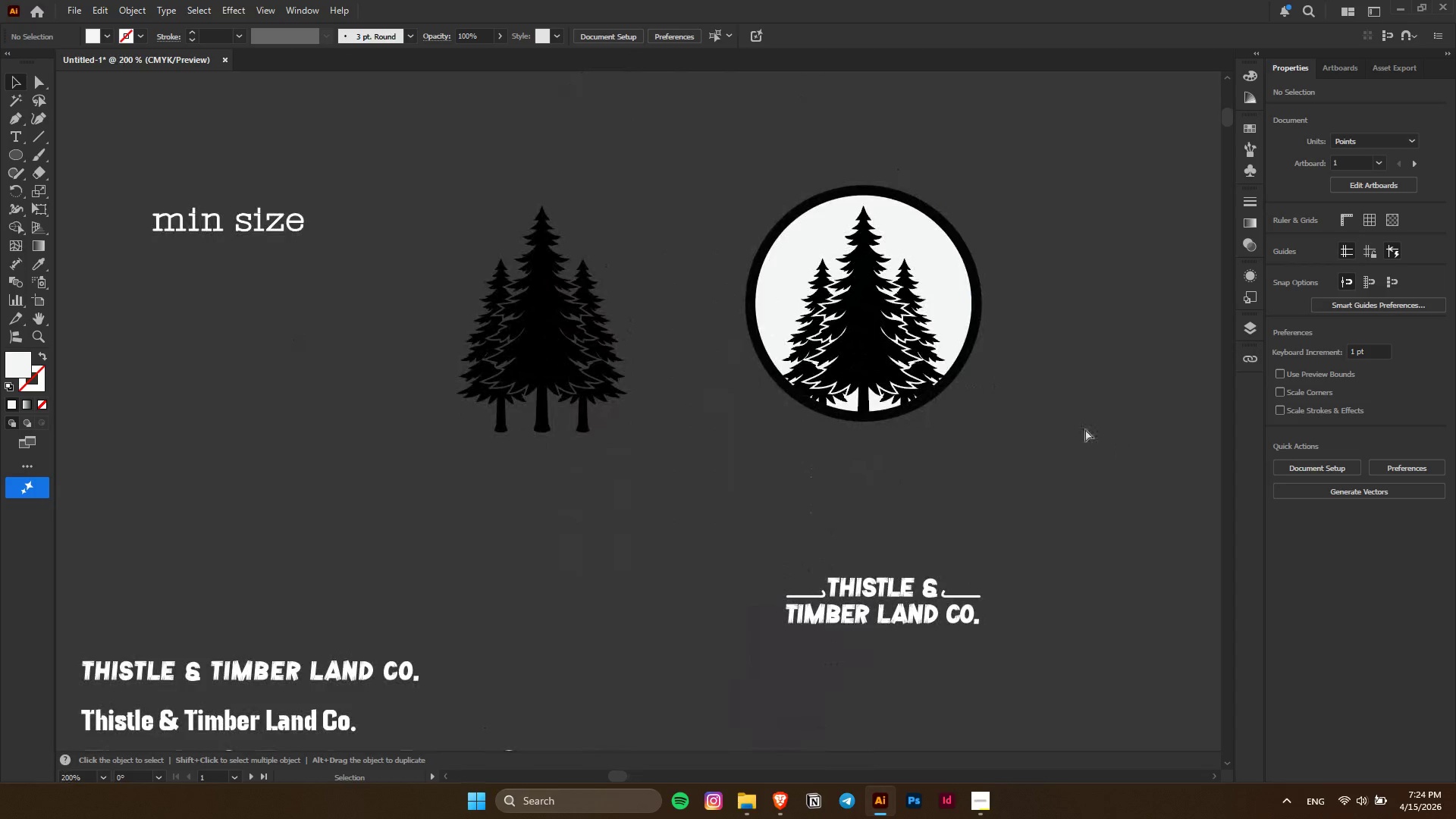 
key(Control+ControlLeft)
 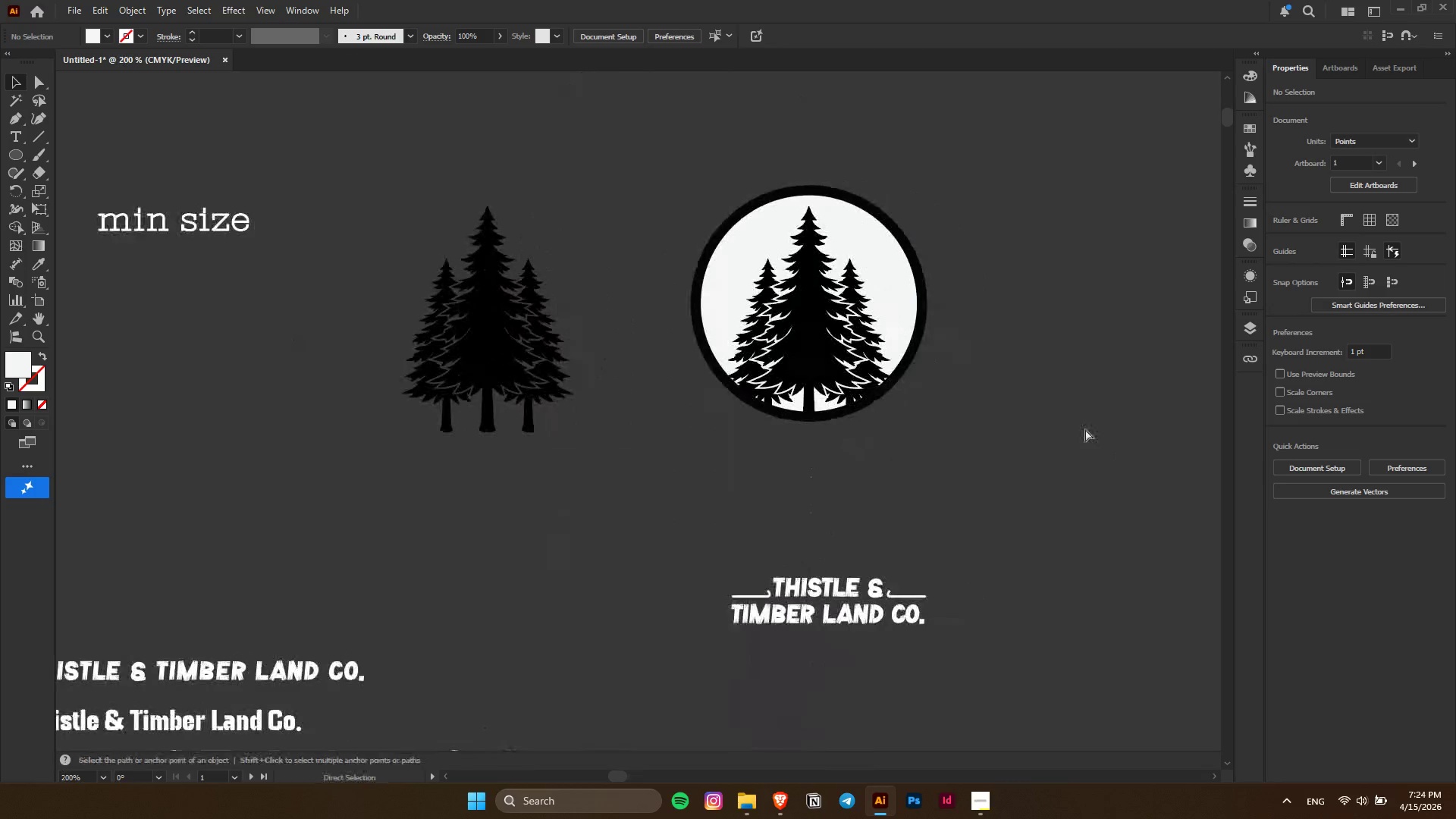 
scroll: coordinate [1085, 429], scroll_direction: down, amount: 4.0
 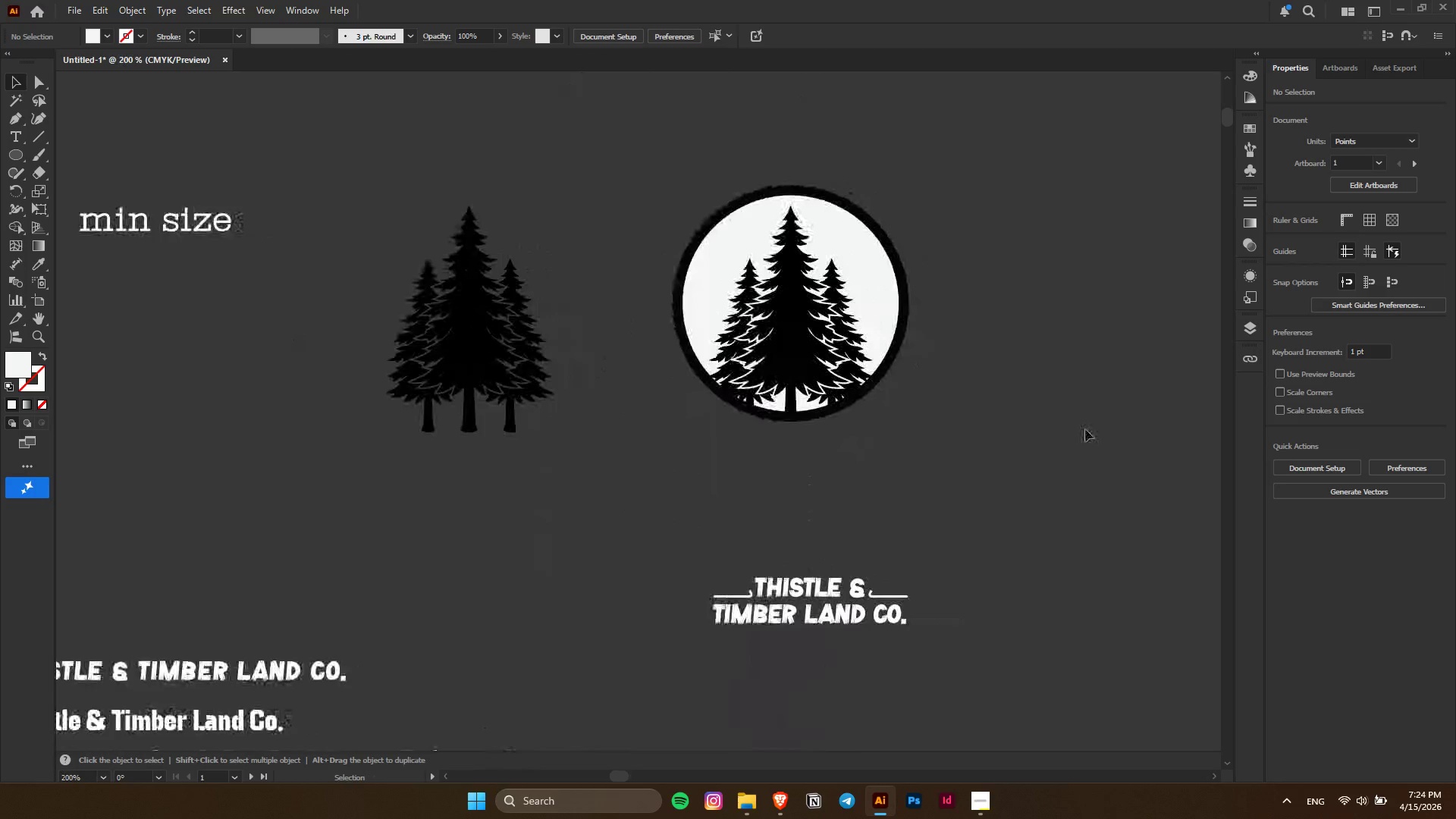 
key(Alt+AltLeft)
 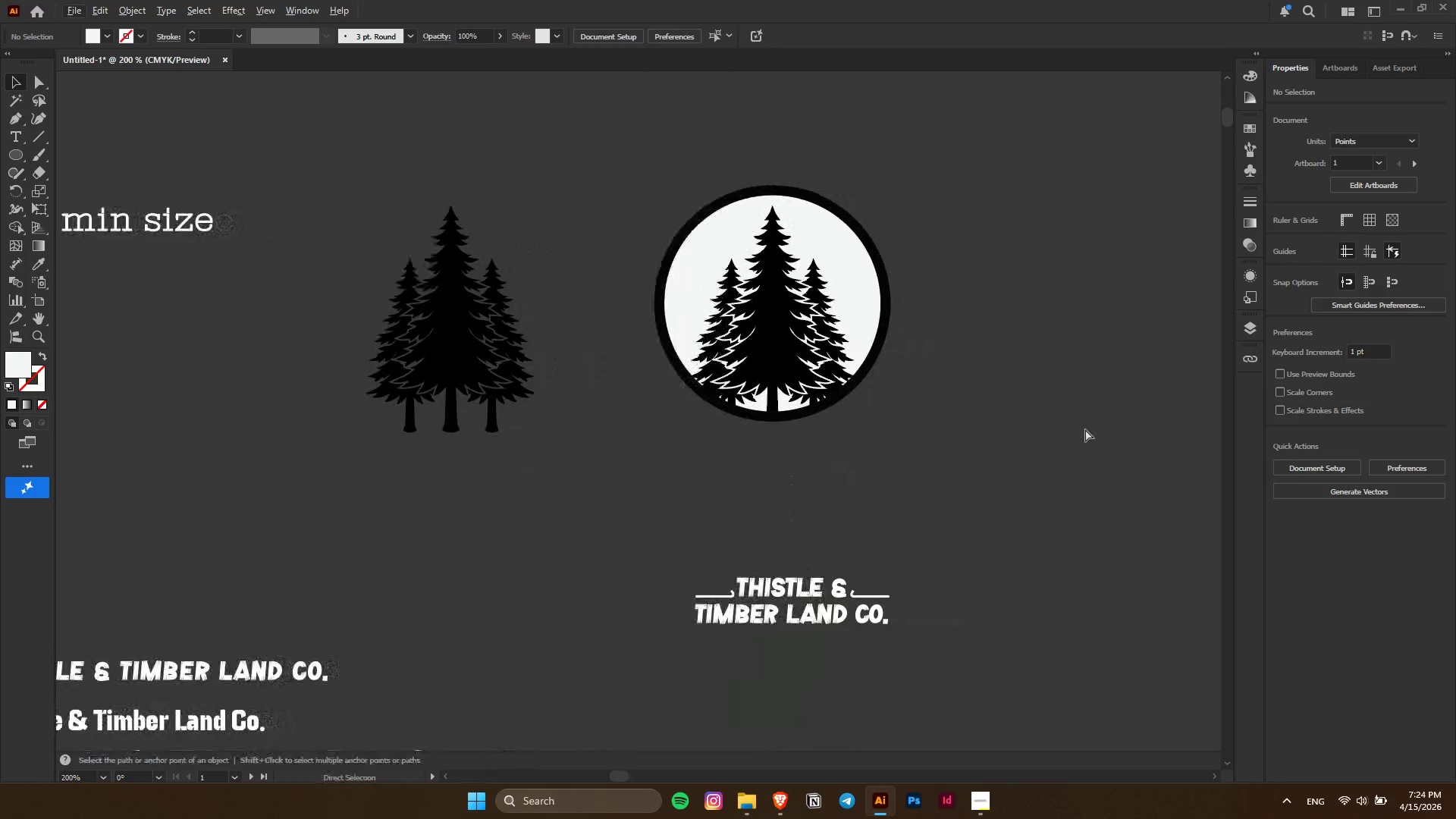 
hold_key(key=ControlLeft, duration=0.34)
scroll: coordinate [1085, 429], scroll_direction: down, amount: 5.0
 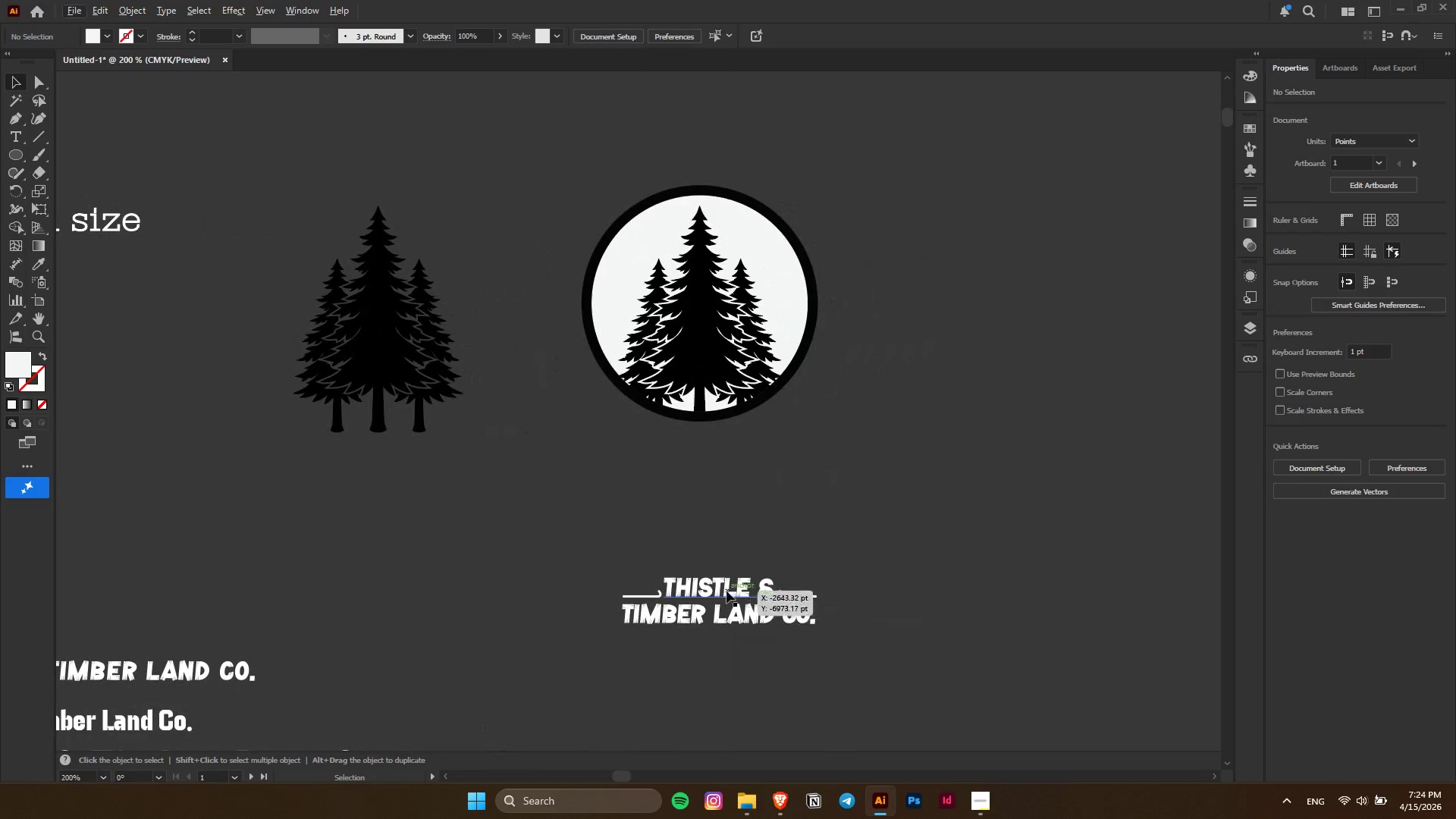 
left_click([726, 591])
 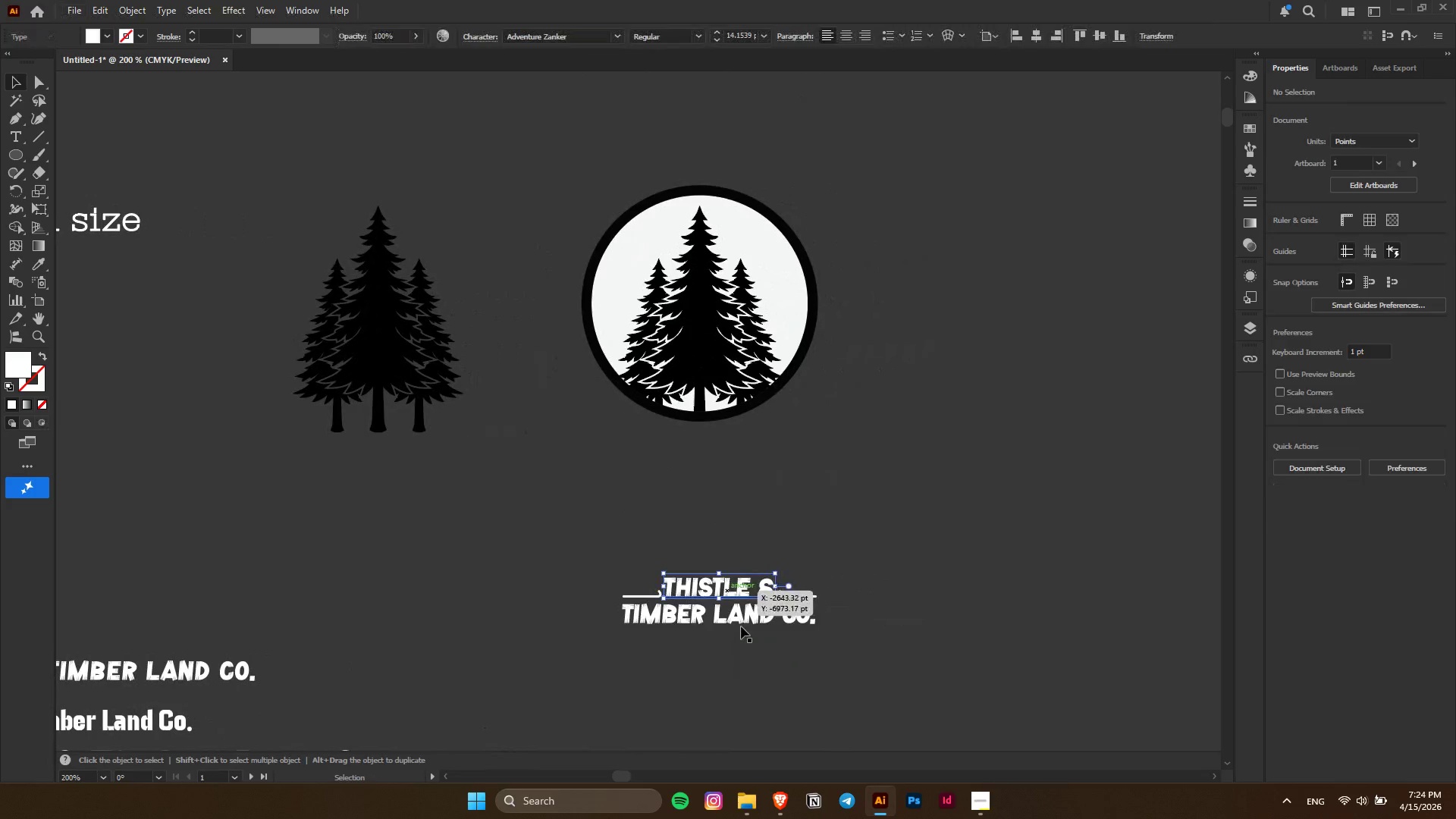 
hold_key(key=ShiftLeft, duration=0.86)
double_click([747, 621])
 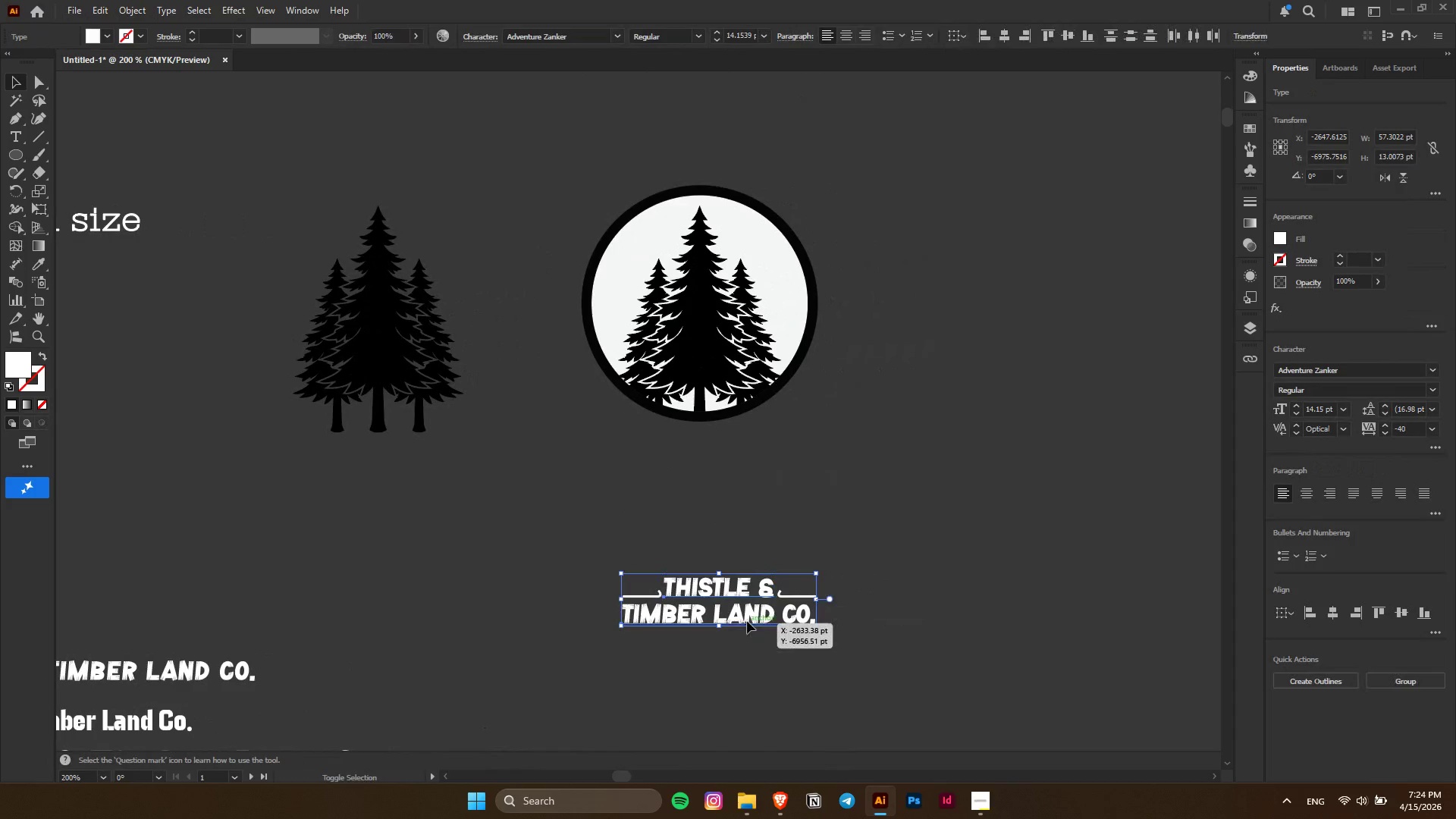 
hold_key(key=ShiftLeft, duration=1.58)
hold_key(key=AltLeft, duration=1.14)
left_click_drag(start_coordinate=[747, 619], to_coordinate=[726, 488])
 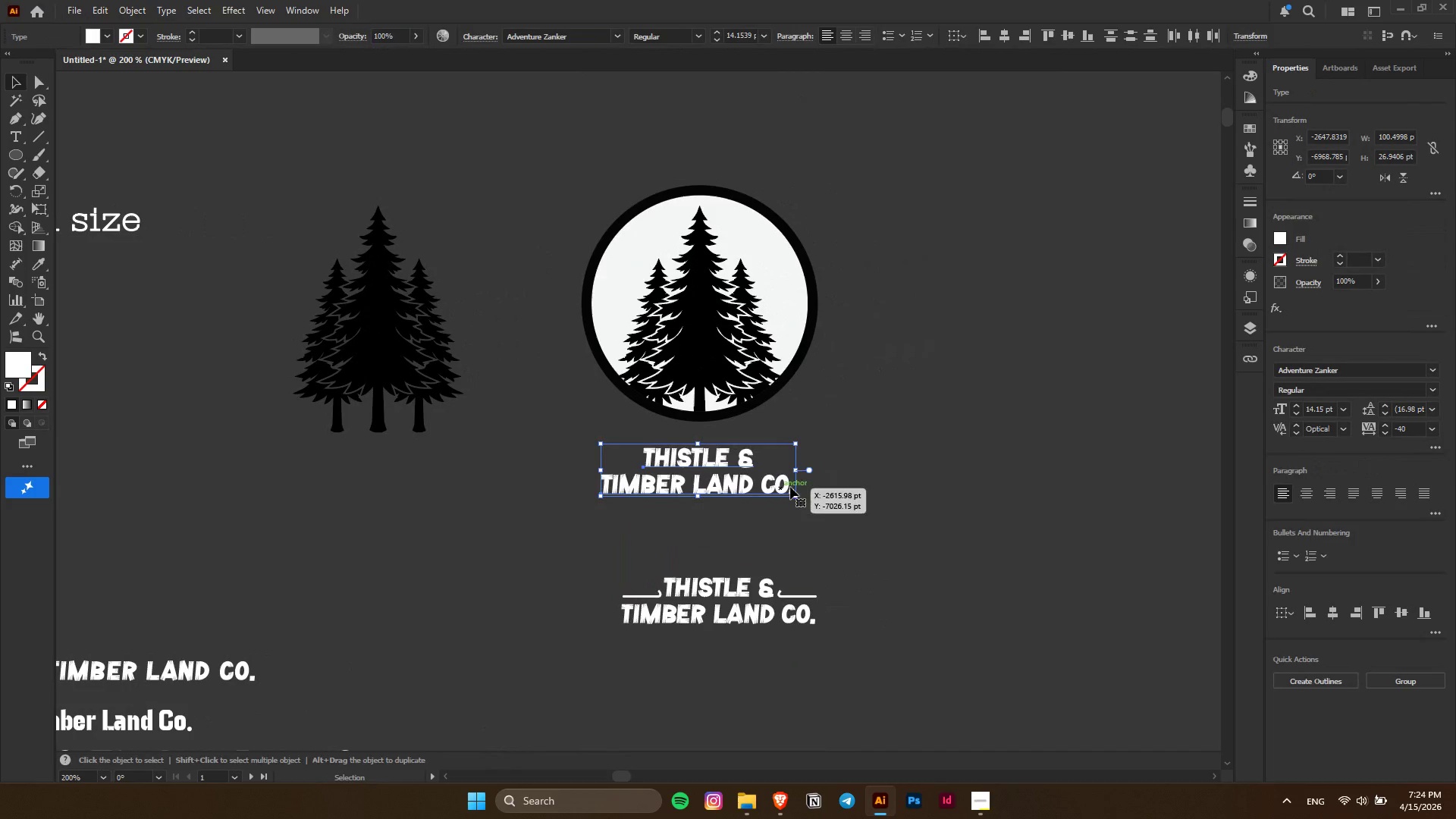 
hold_key(key=AltLeft, duration=1.5)
hold_key(key=ShiftLeft, duration=1.97)
left_click_drag(start_coordinate=[795, 470], to_coordinate=[1084, 475])
 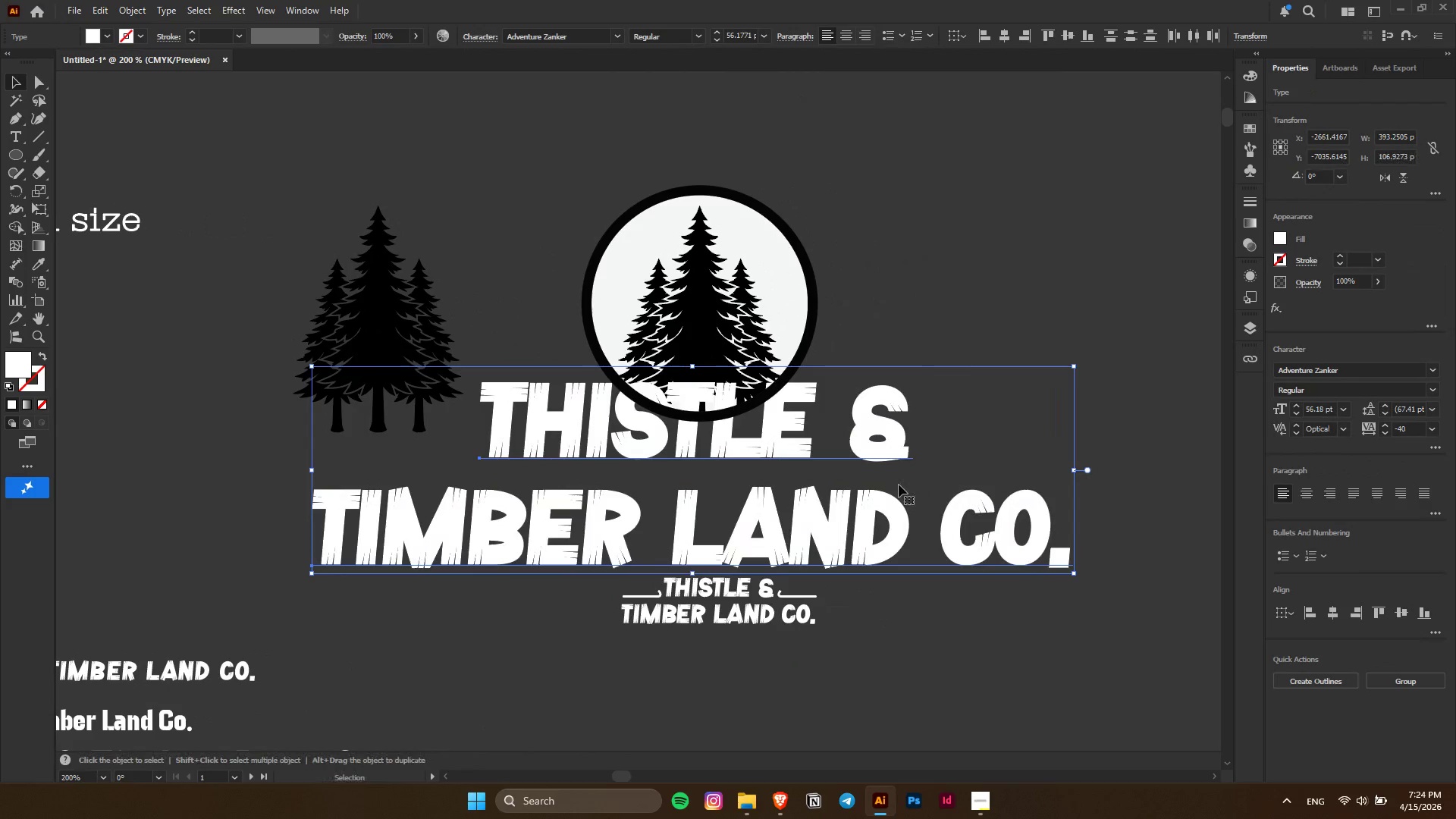 
hold_key(key=AltLeft, duration=0.56)
 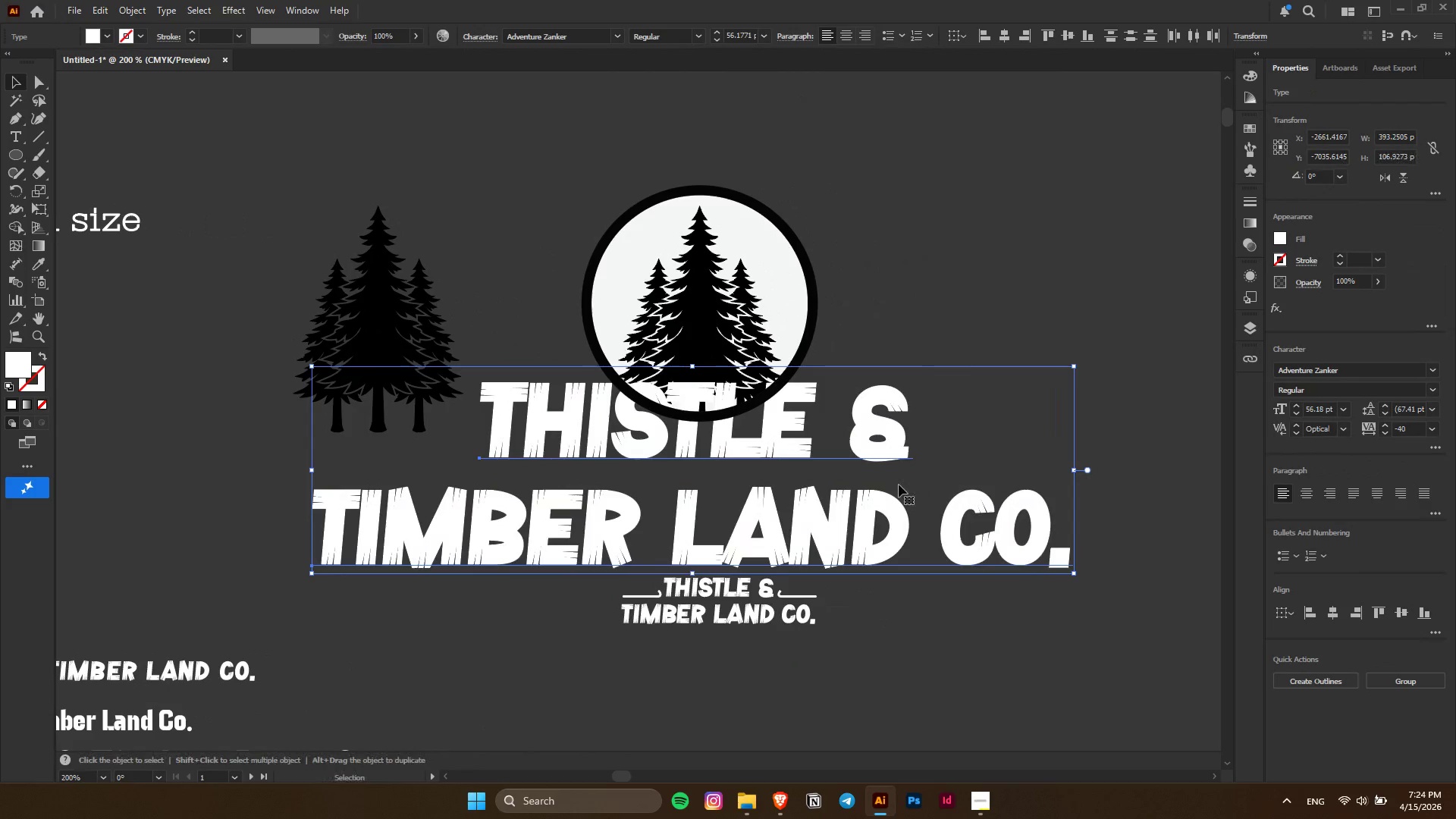 
key(Alt+AltLeft)
 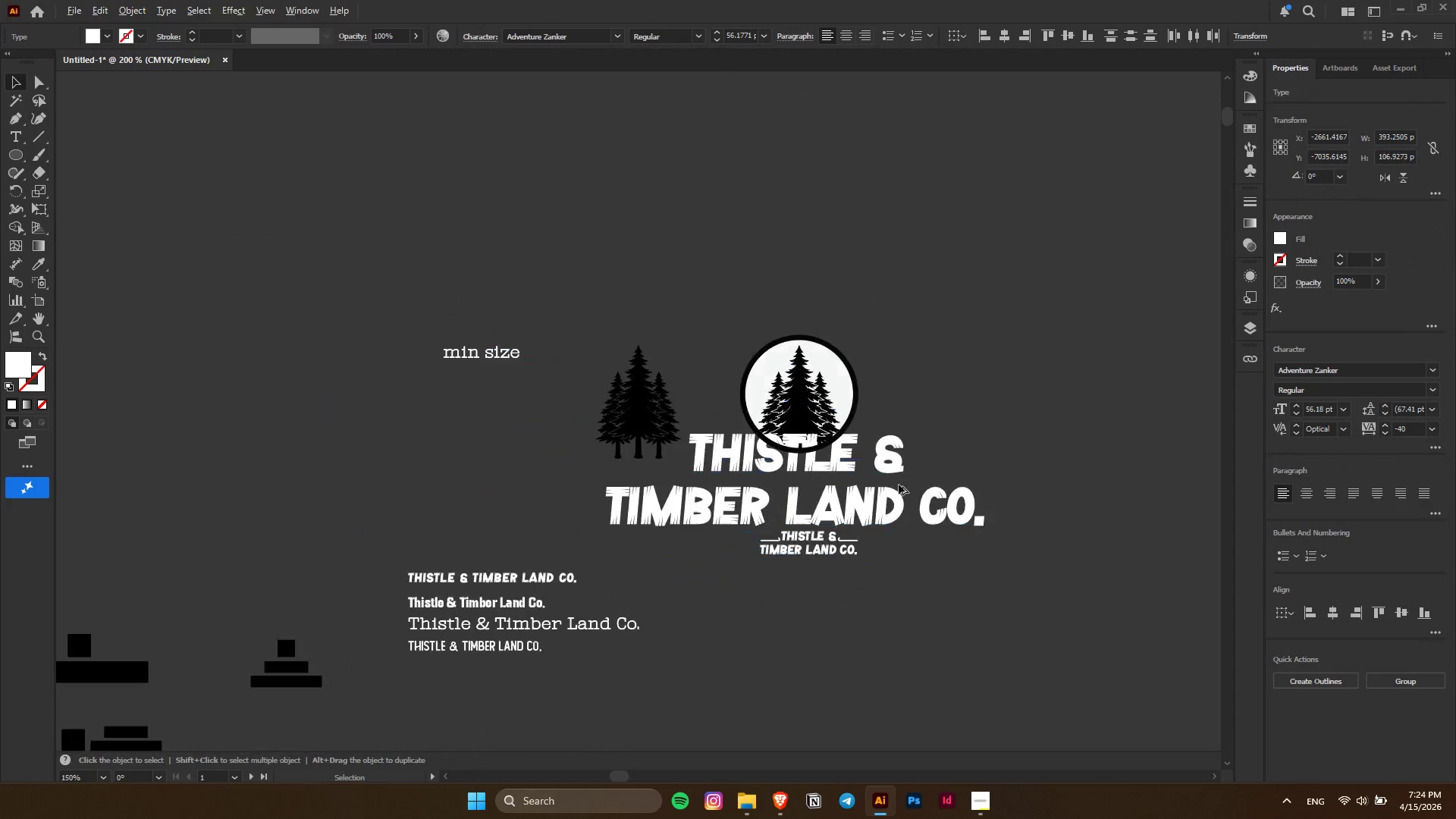 
left_click_drag(start_coordinate=[870, 466], to_coordinate=[1136, 385])
 